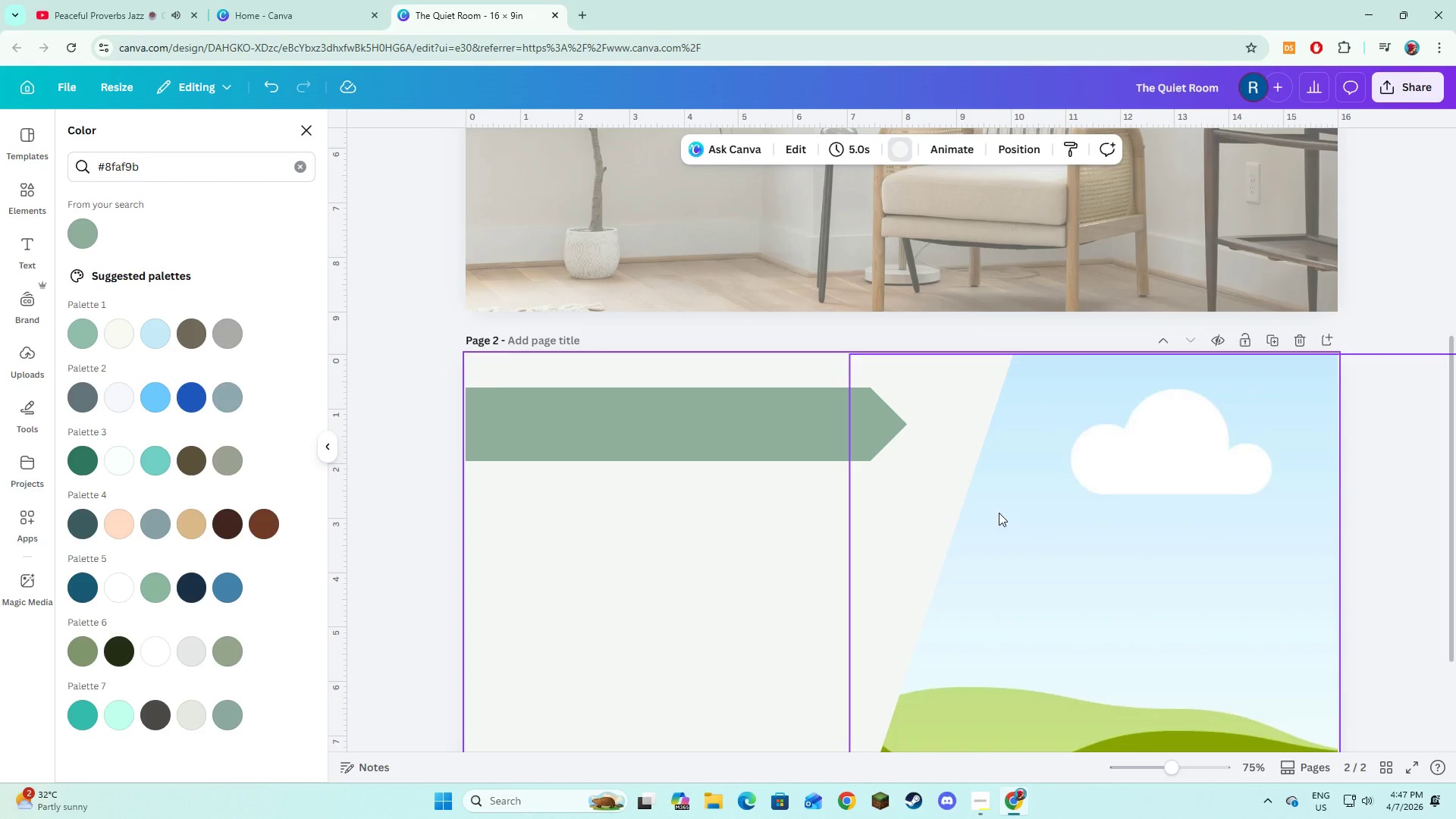 
left_click([792, 589])
 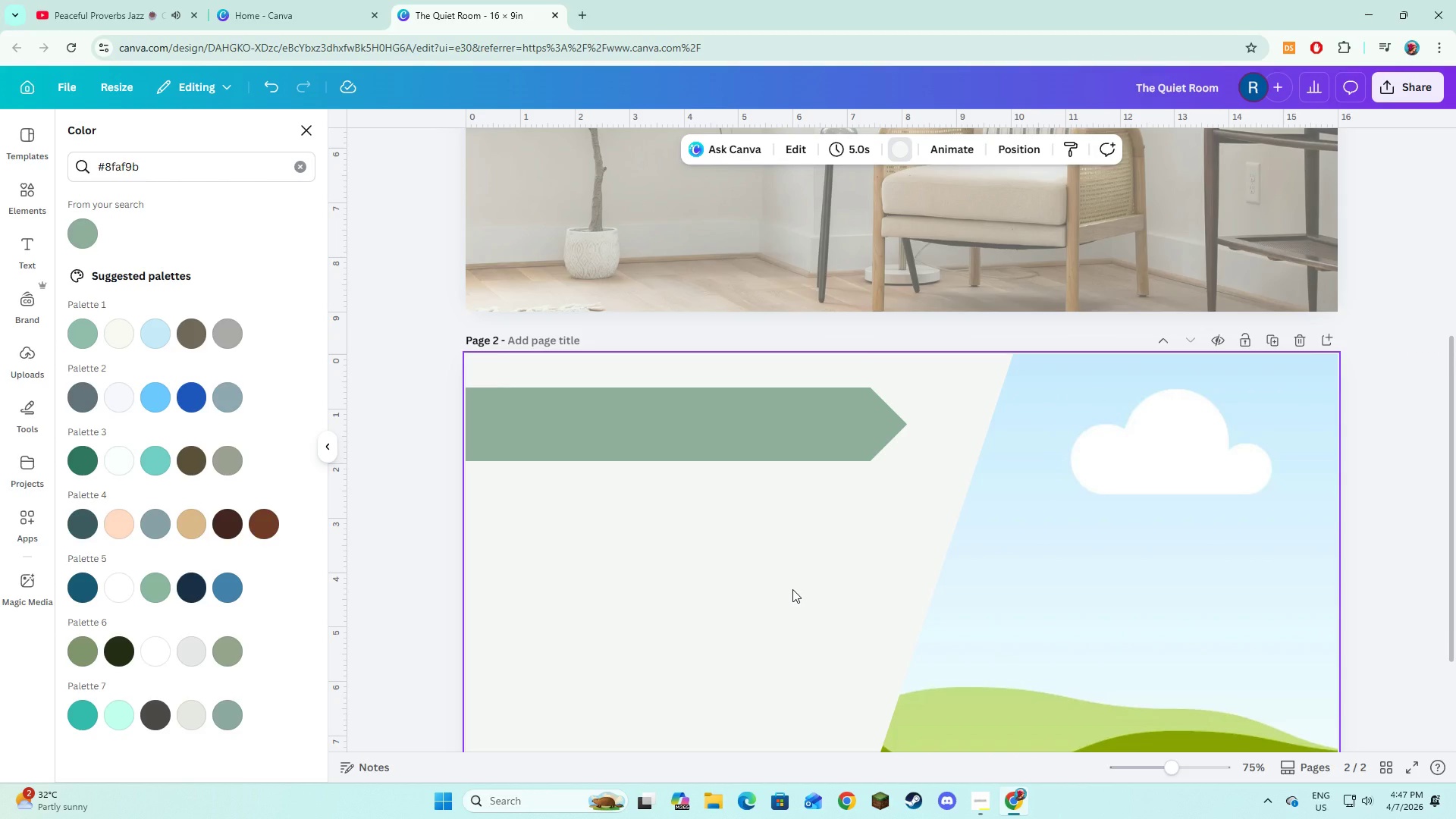 
wait(6.27)
 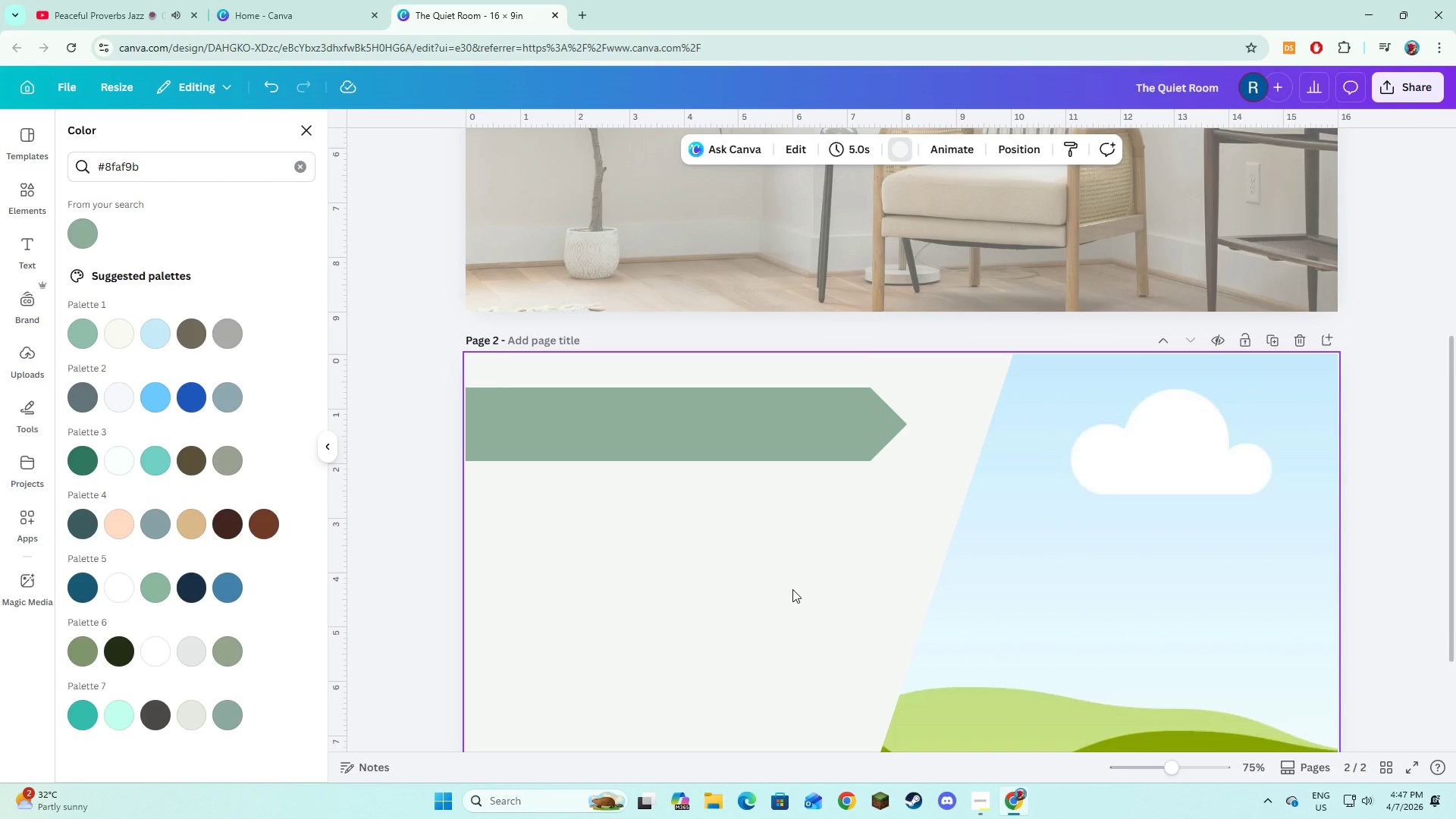 
left_click([678, 436])
 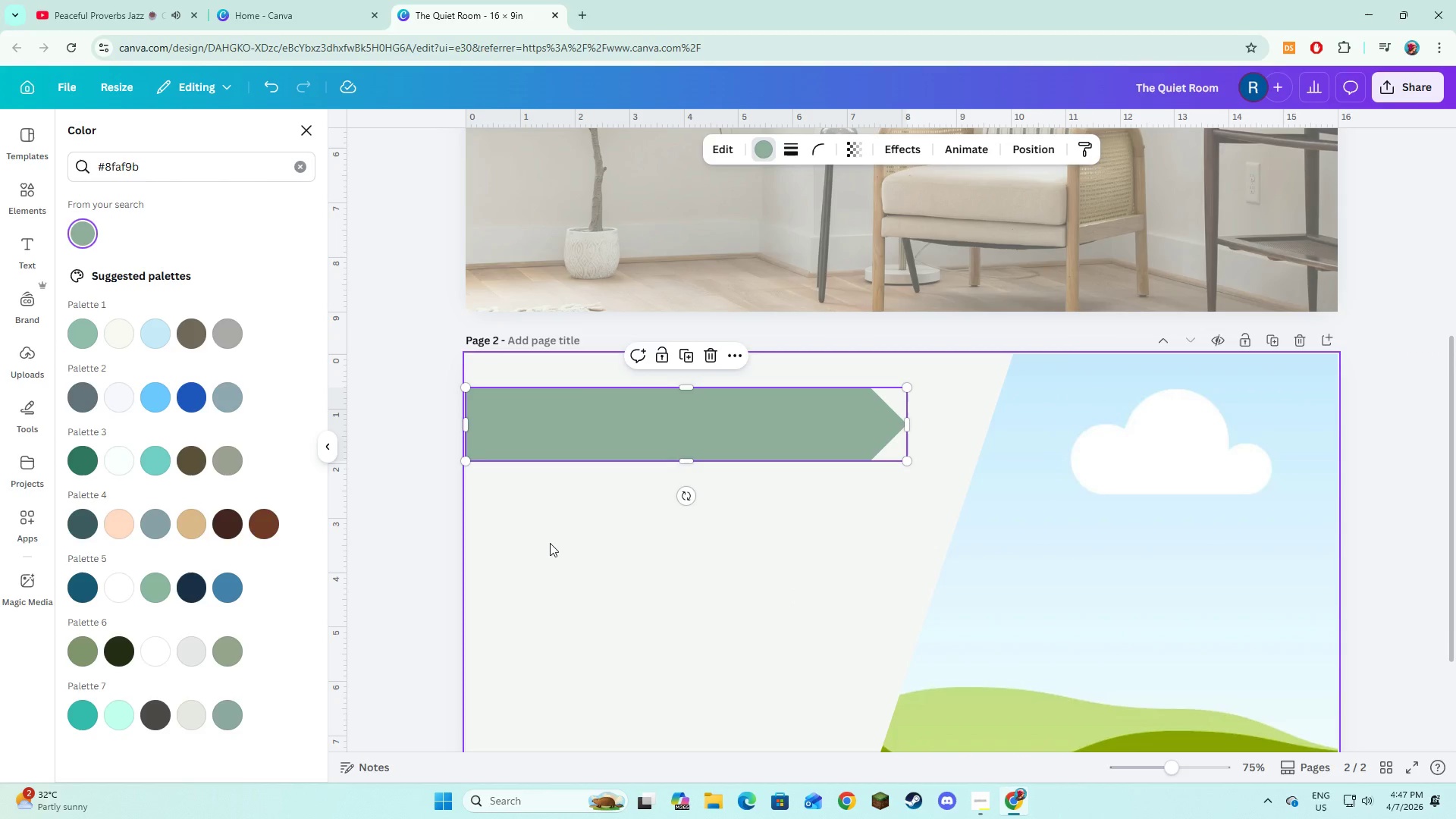 
left_click([550, 543])
 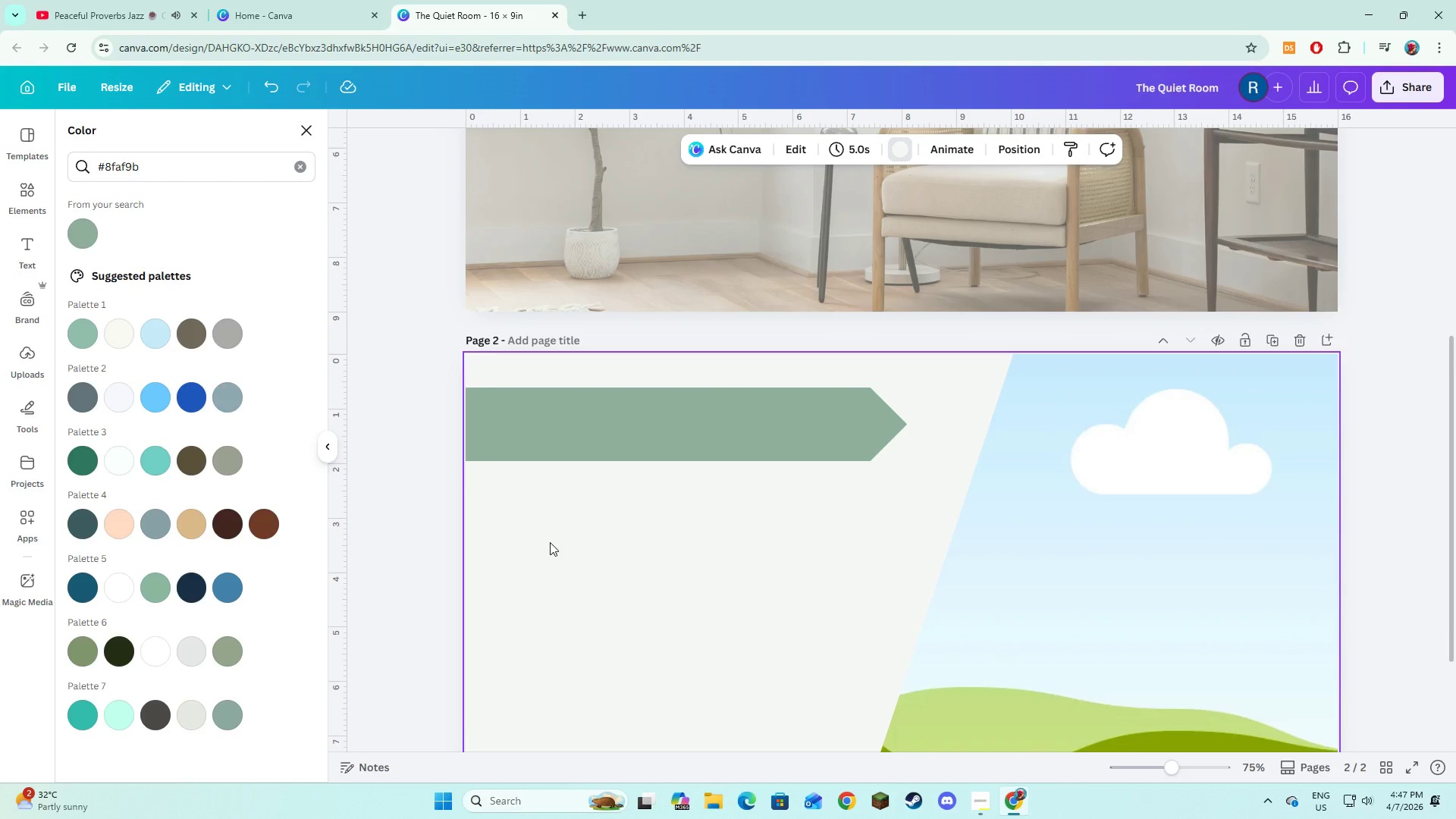 
wait(7.81)
 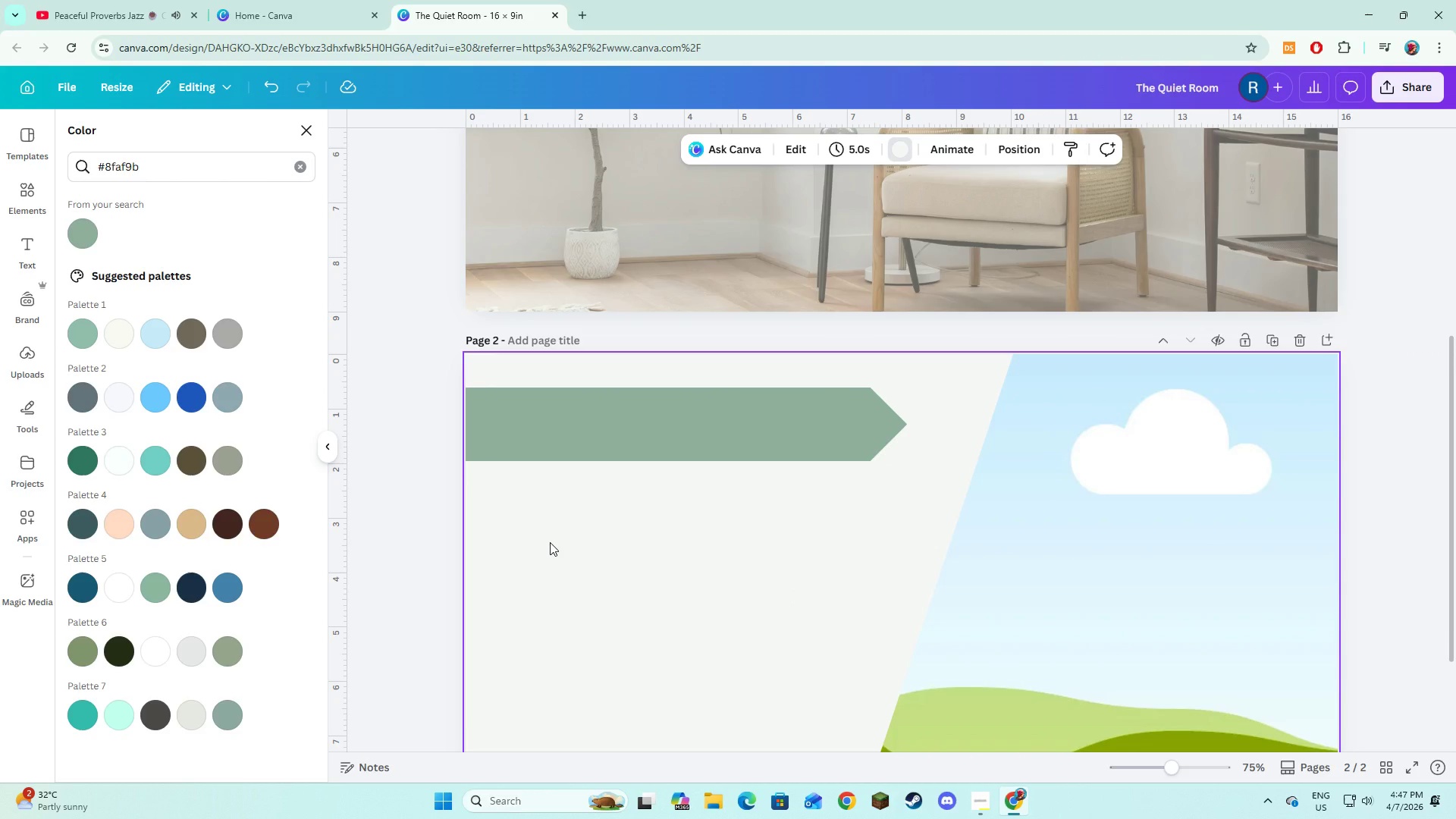 
left_click([26, 245])
 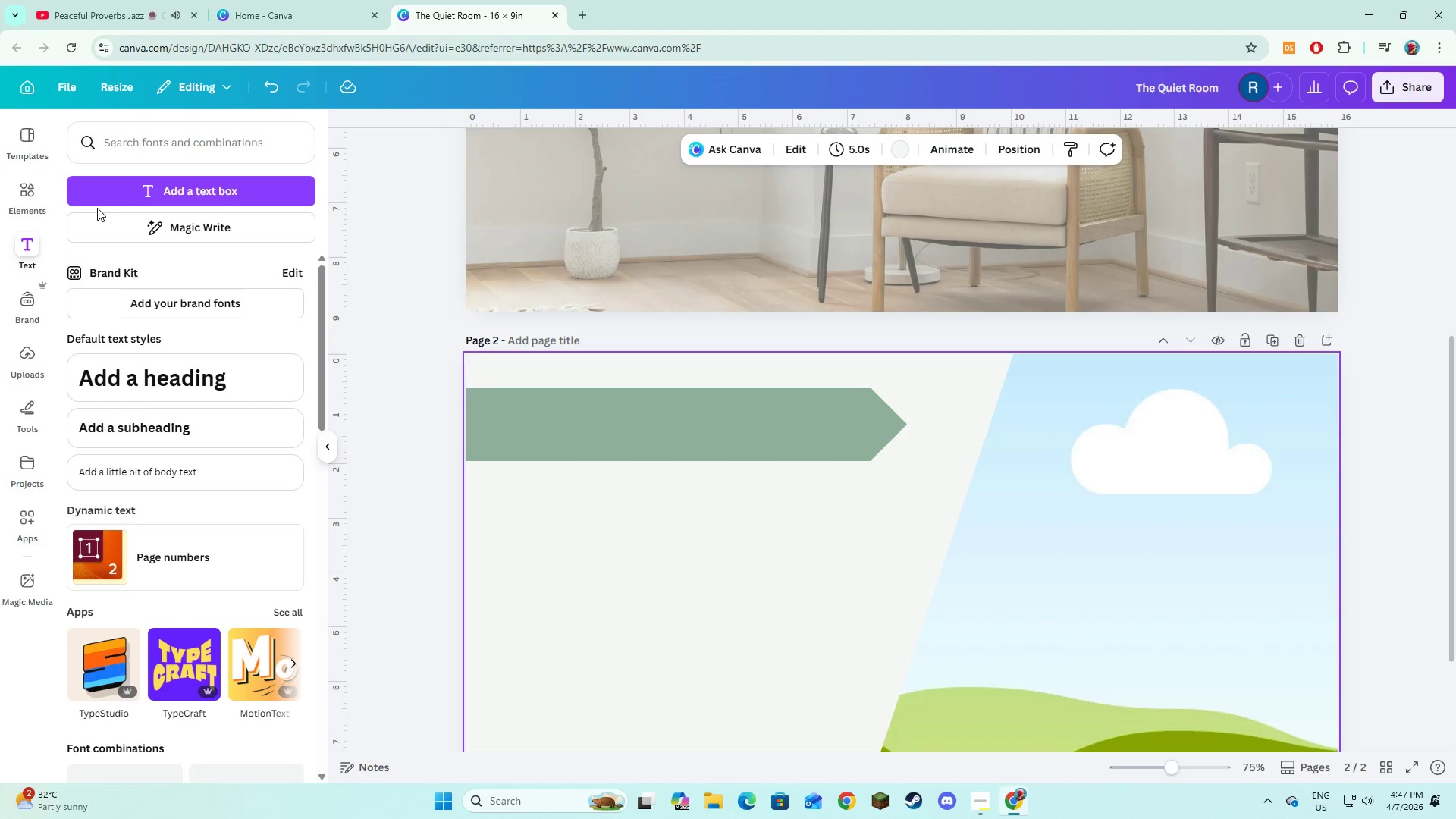 
left_click([101, 202])
 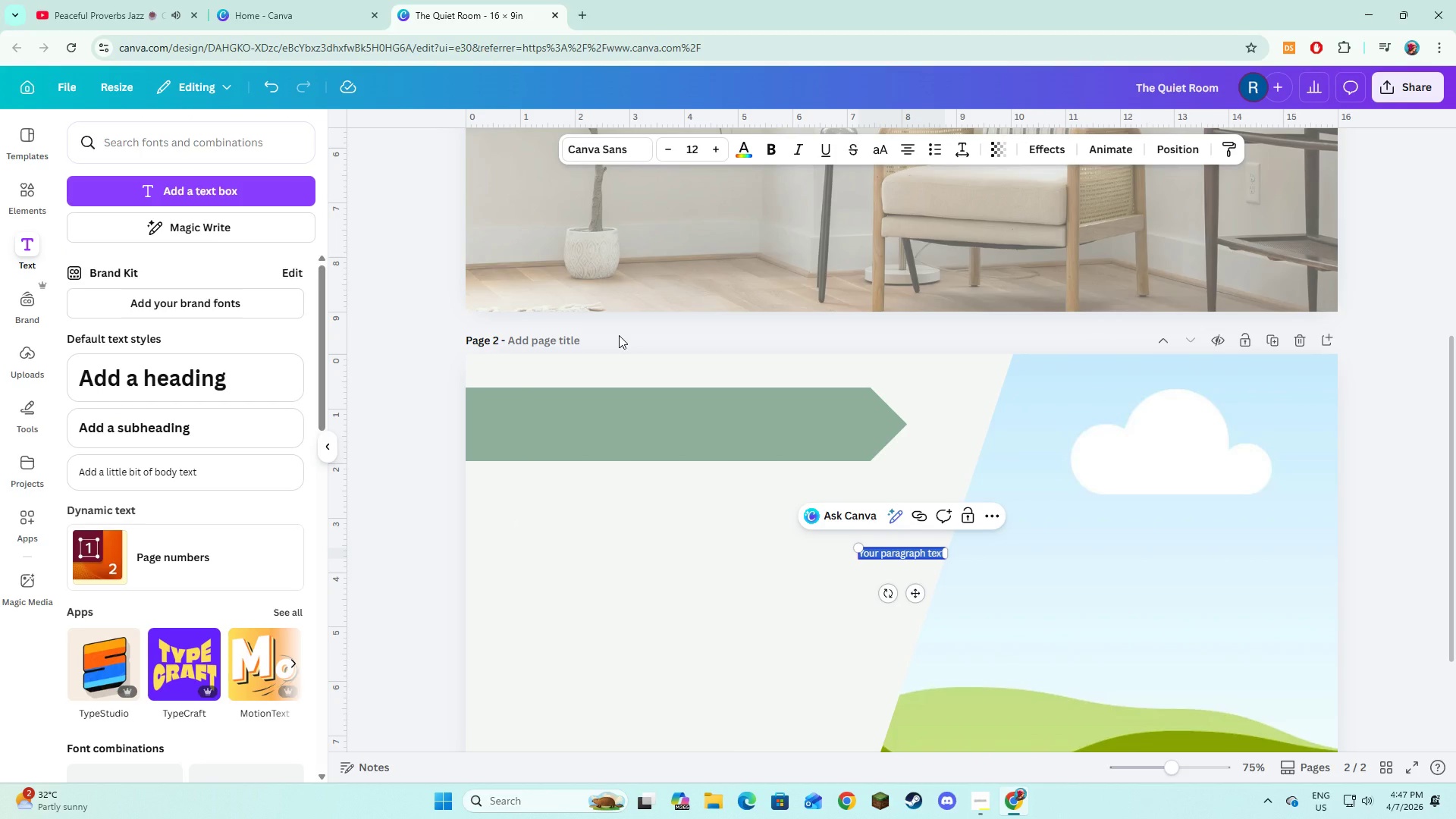 
wait(9.91)
 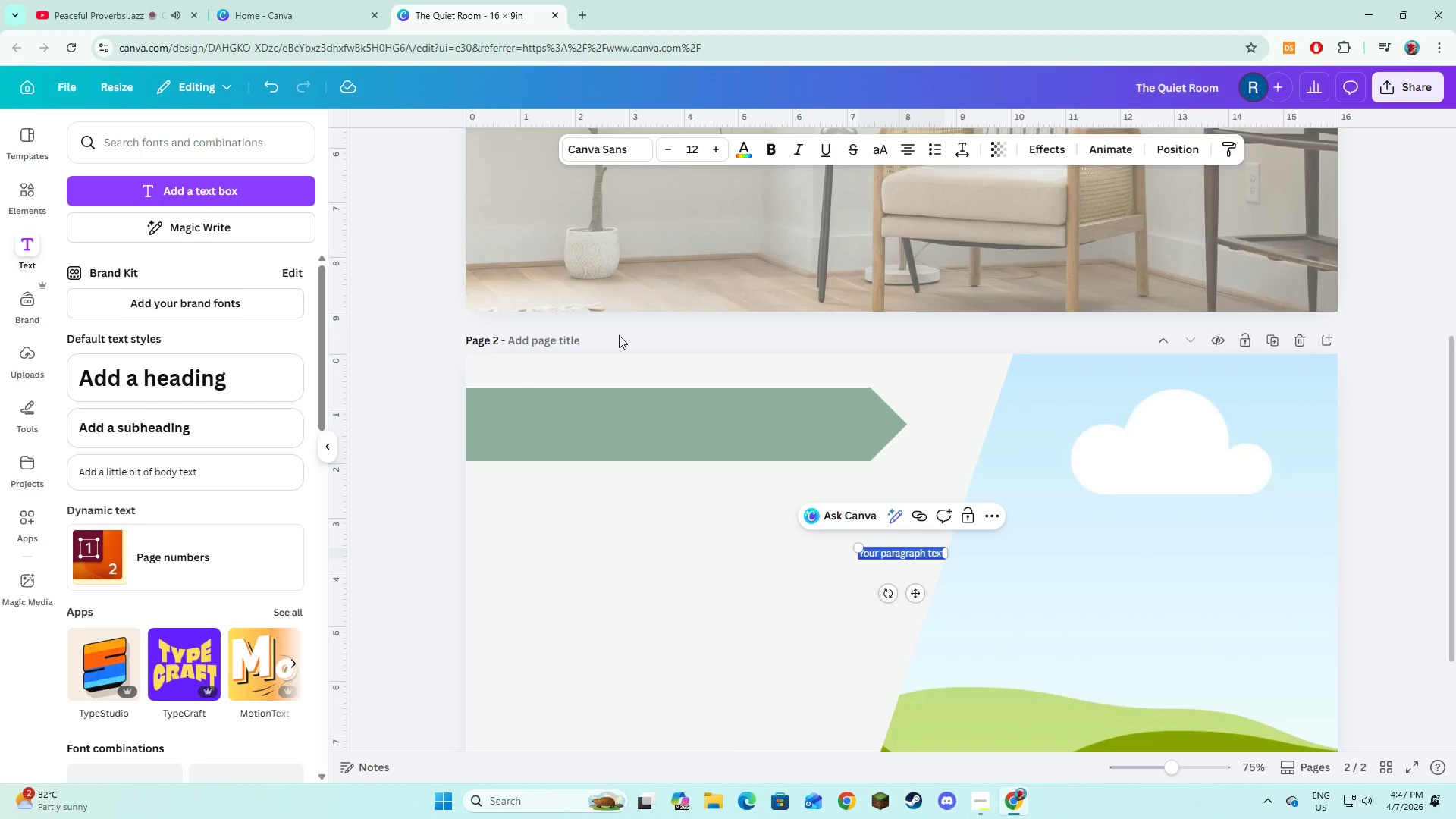 
type(Burnout In)
key(Backspace)
type(sn't a Perk Problema)
key(Backspace)
 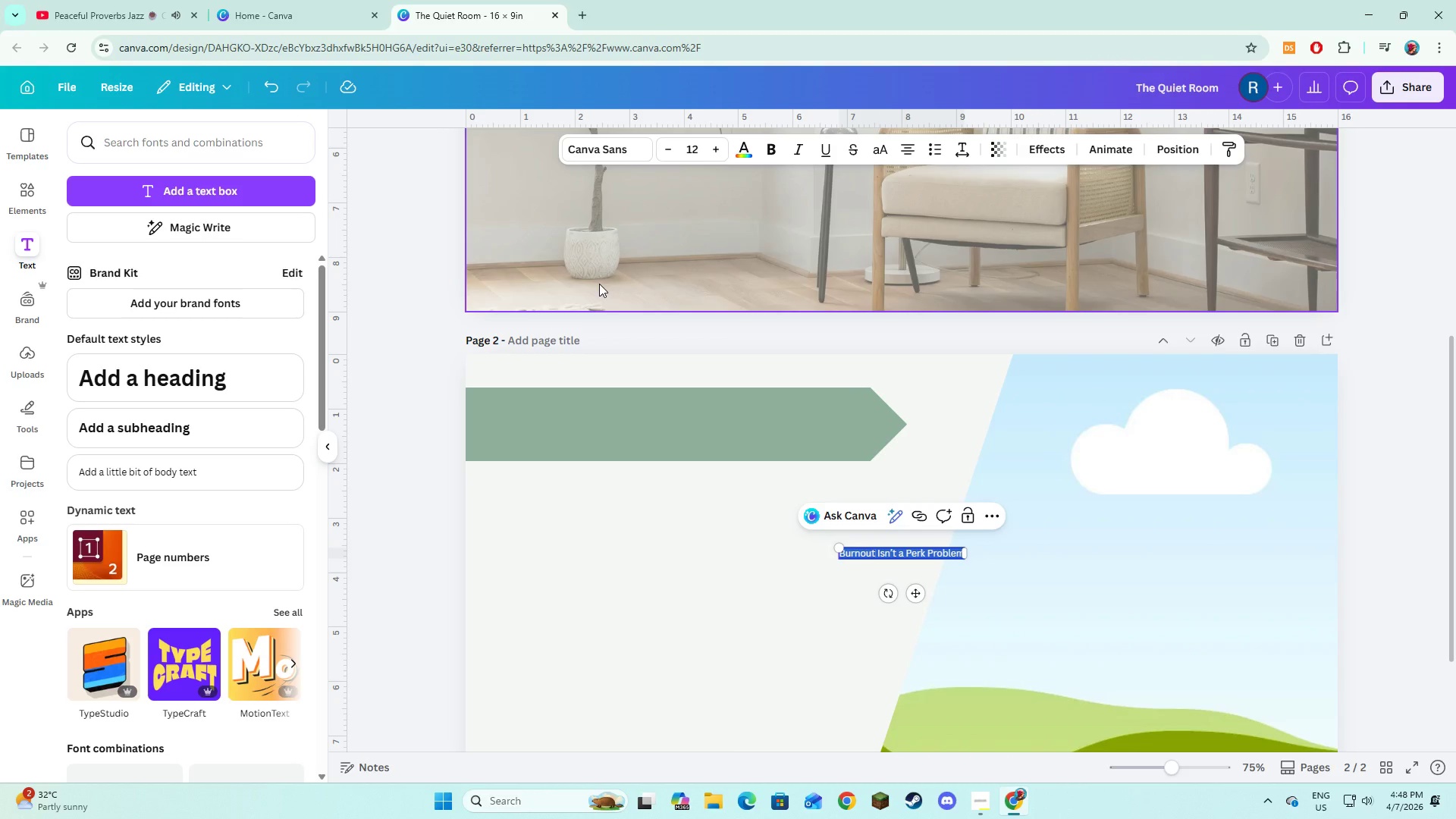 
hold_key(key=ControlLeft, duration=0.31)
 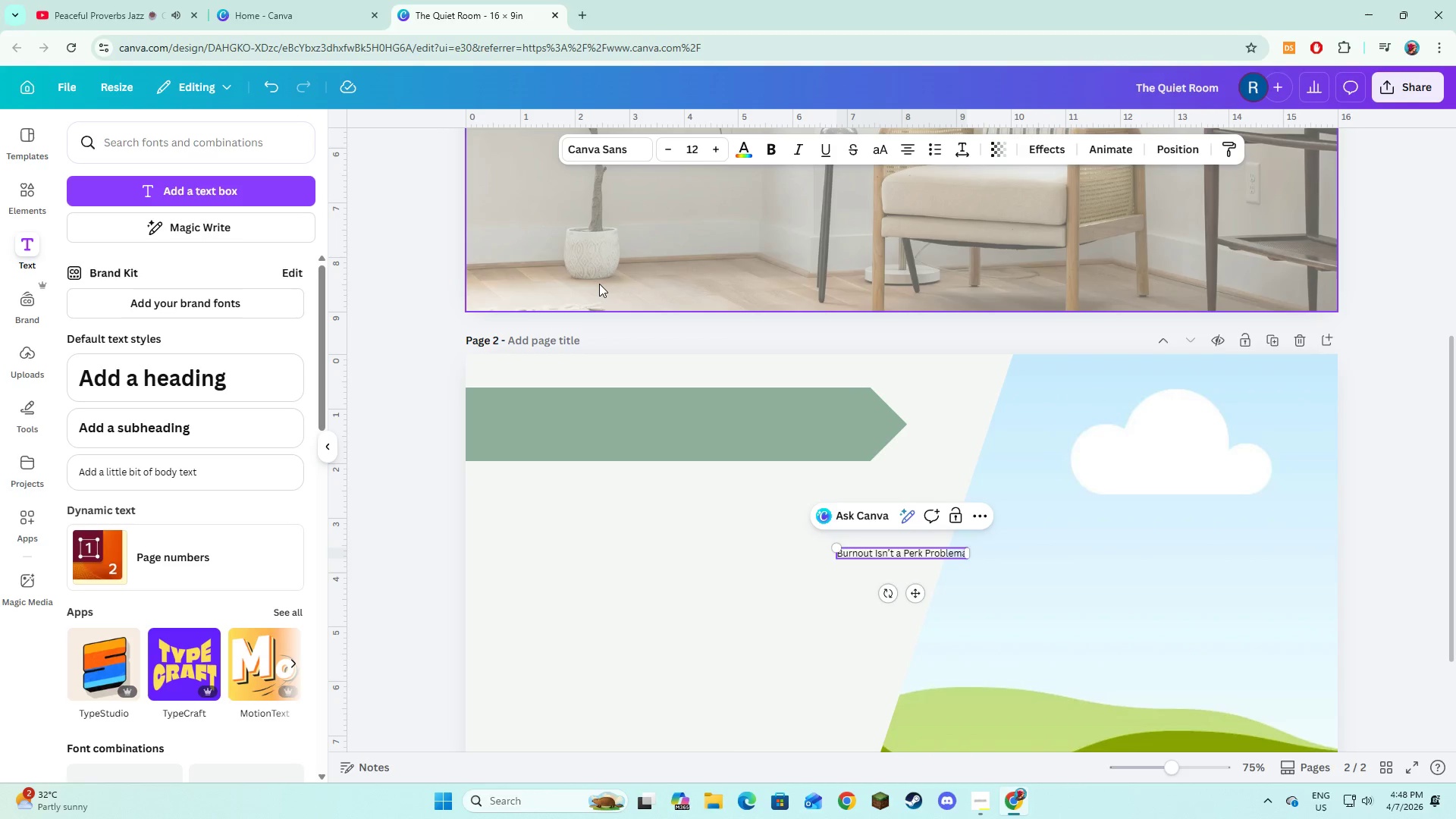 
key(Control+ControlLeft)
 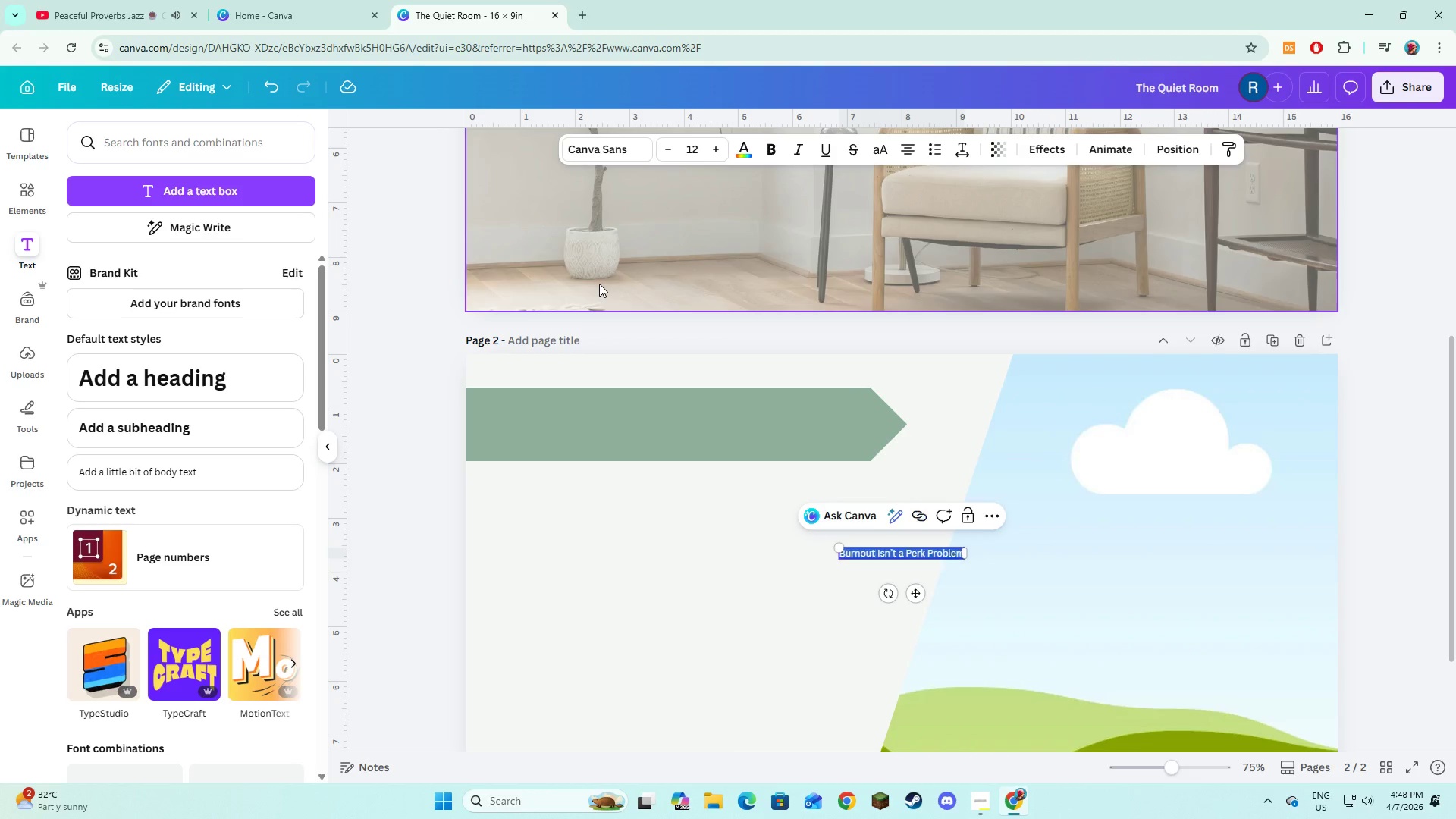 
key(Control+A)
 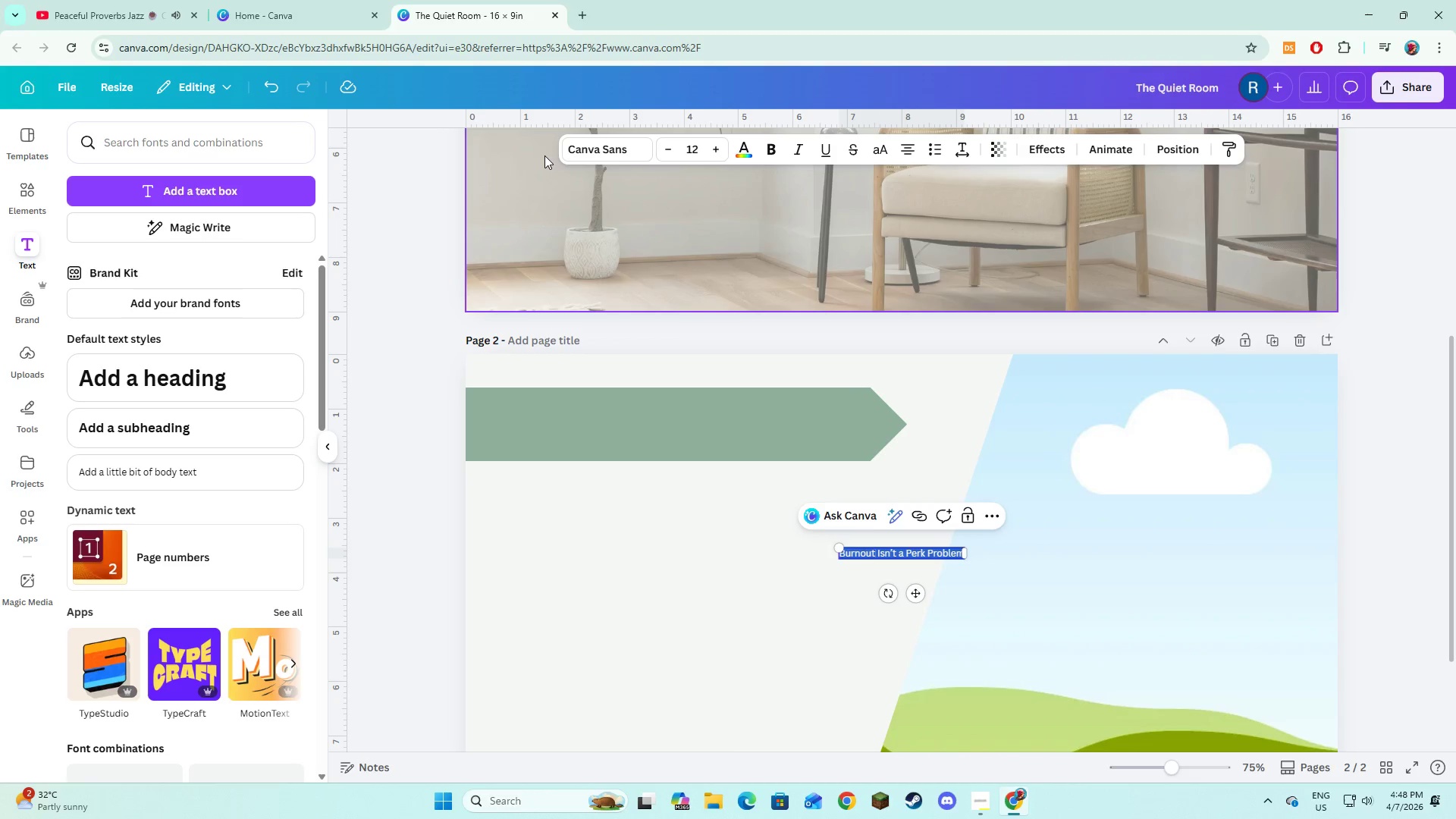 
left_click([591, 140])
 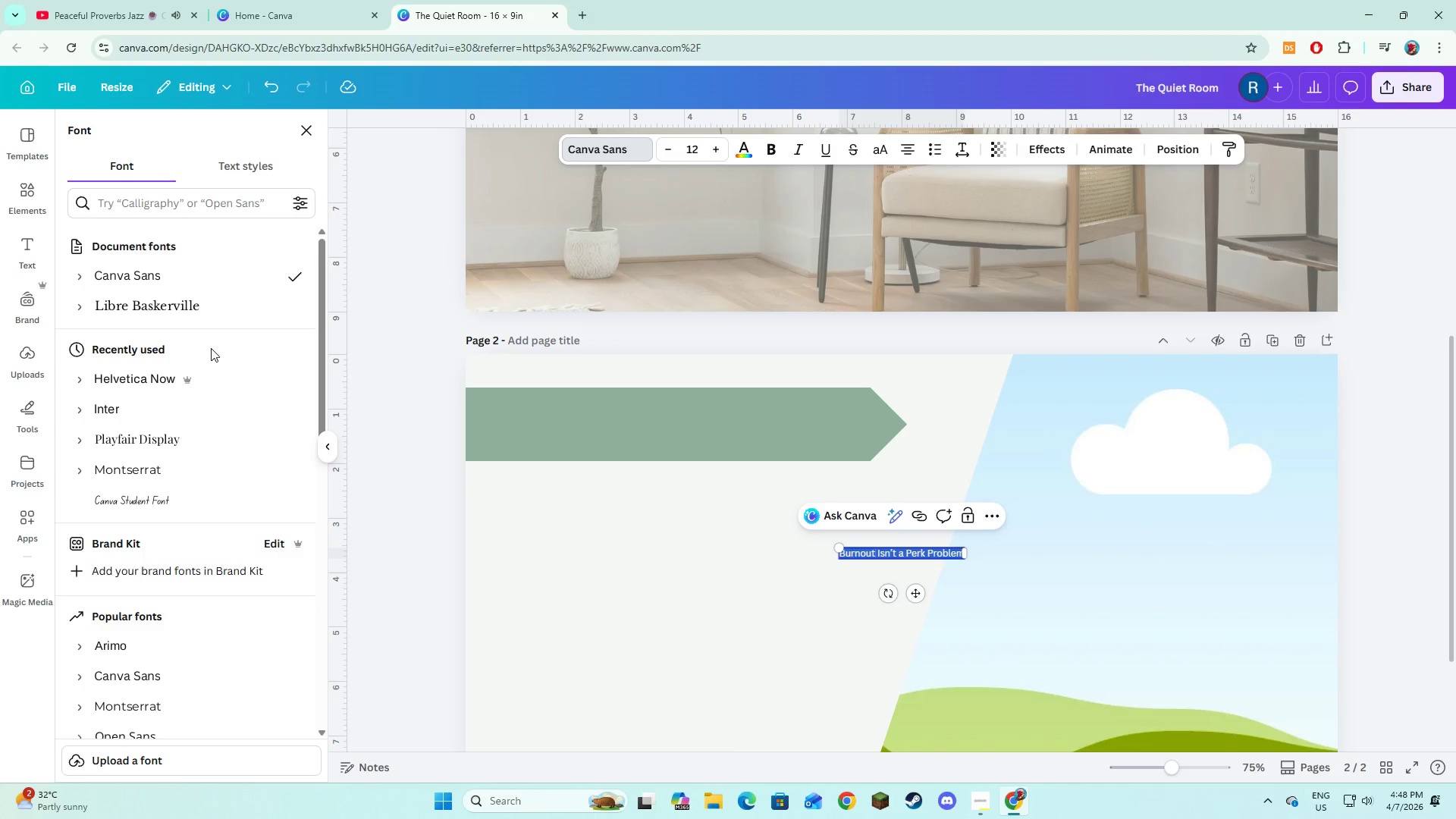 
left_click([200, 318])
 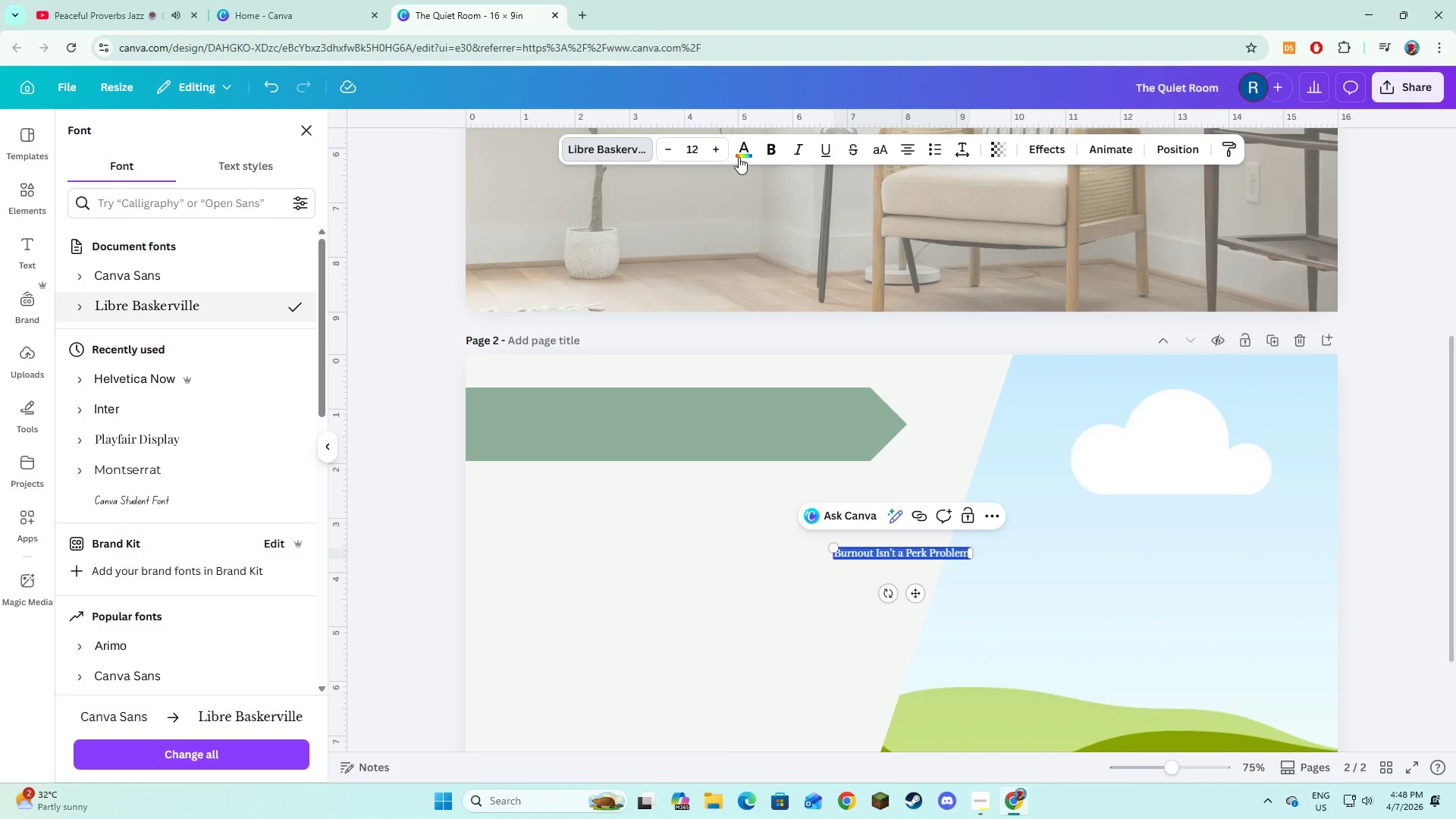 
left_click([770, 156])
 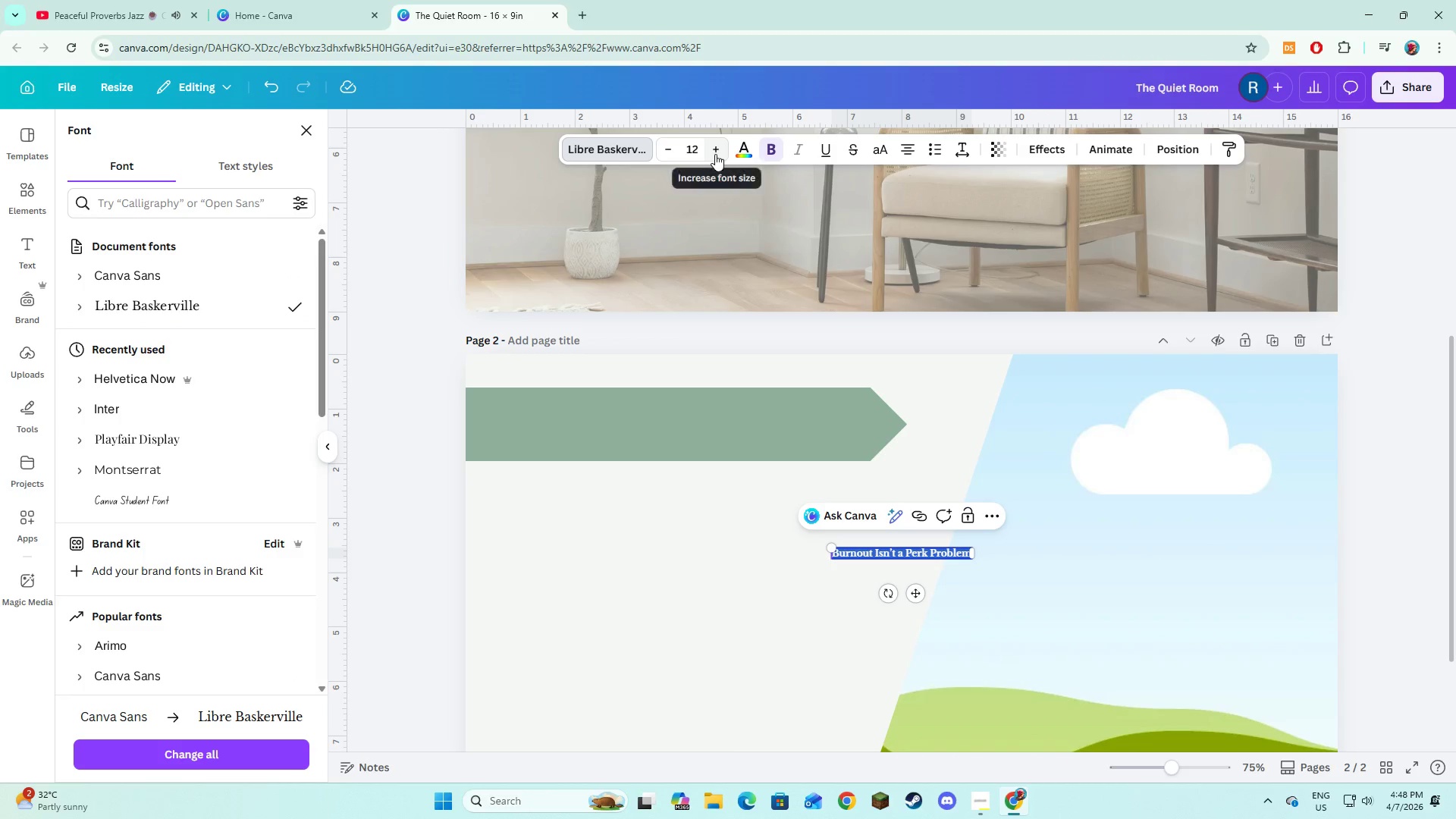 
double_click([715, 154])
 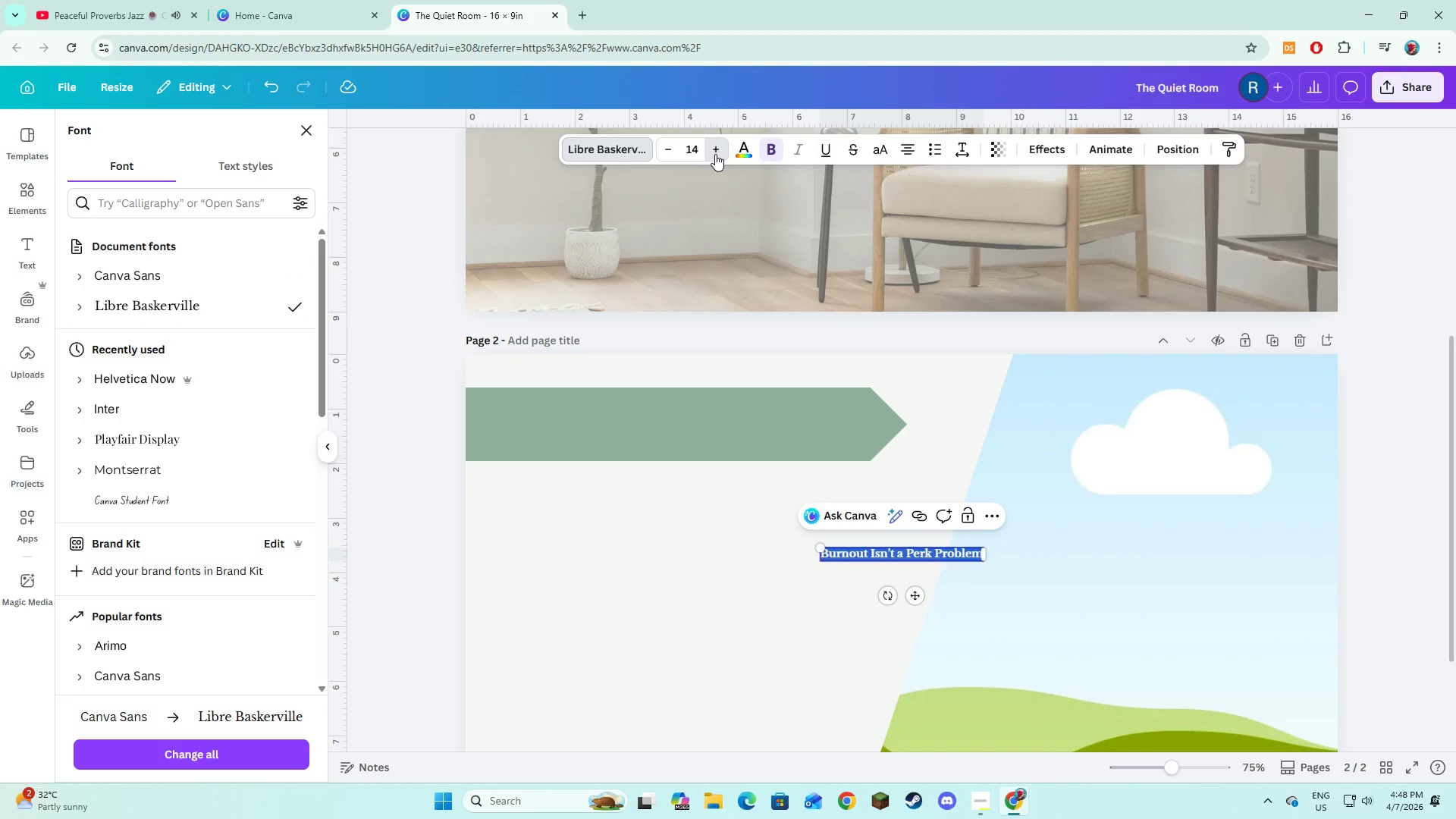 
triple_click([715, 154])
 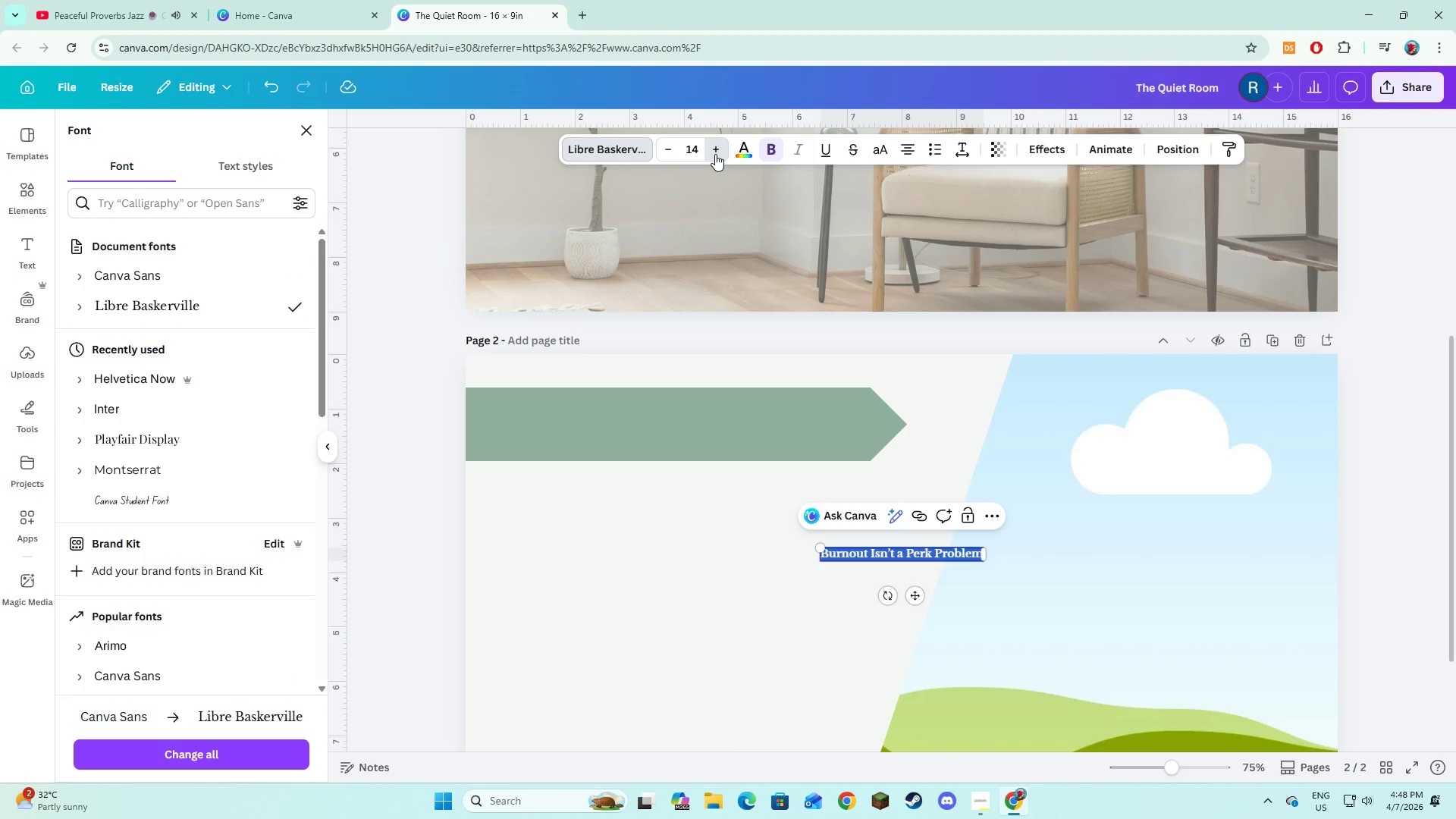 
triple_click([715, 154])
 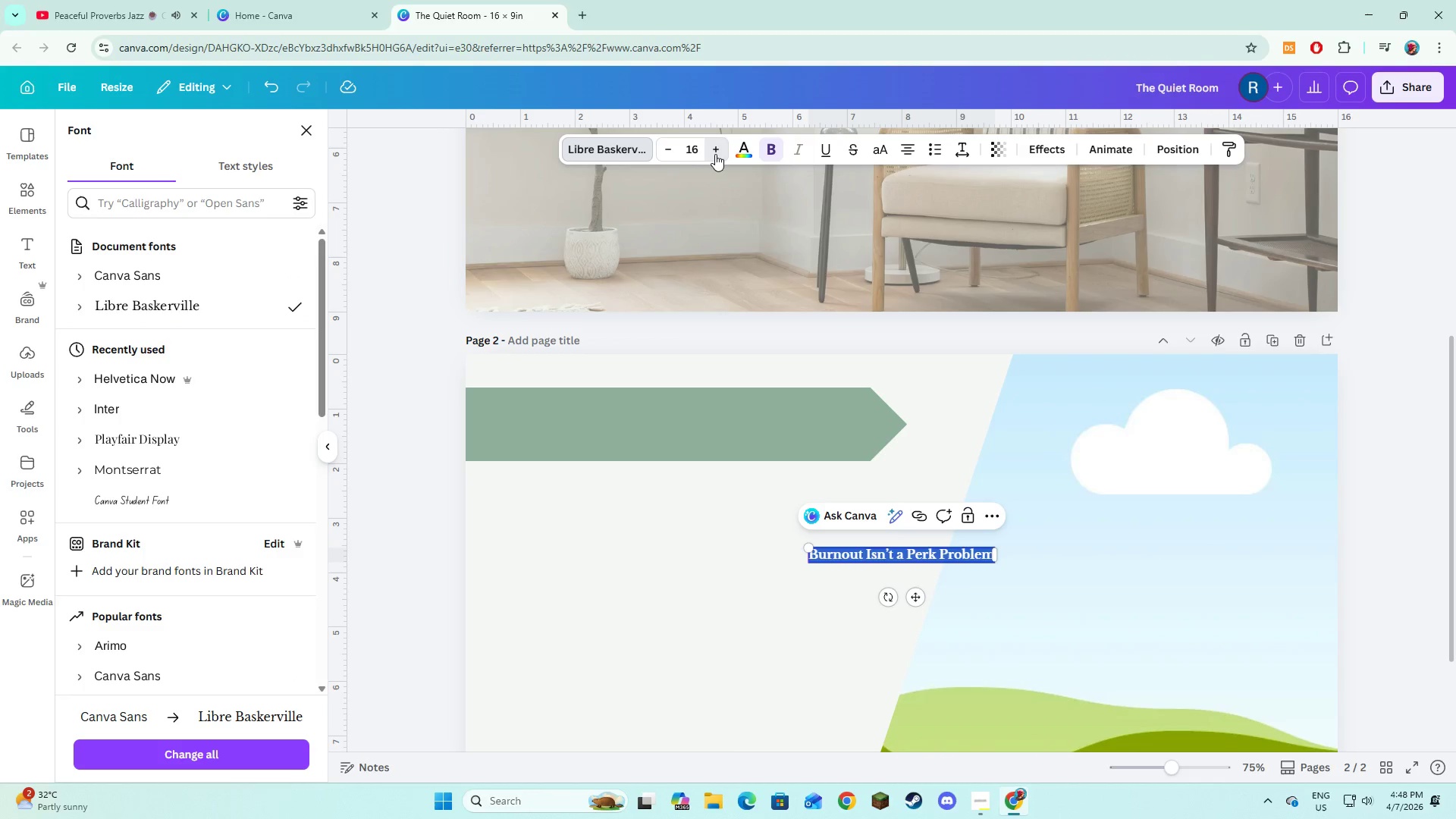 
triple_click([715, 154])
 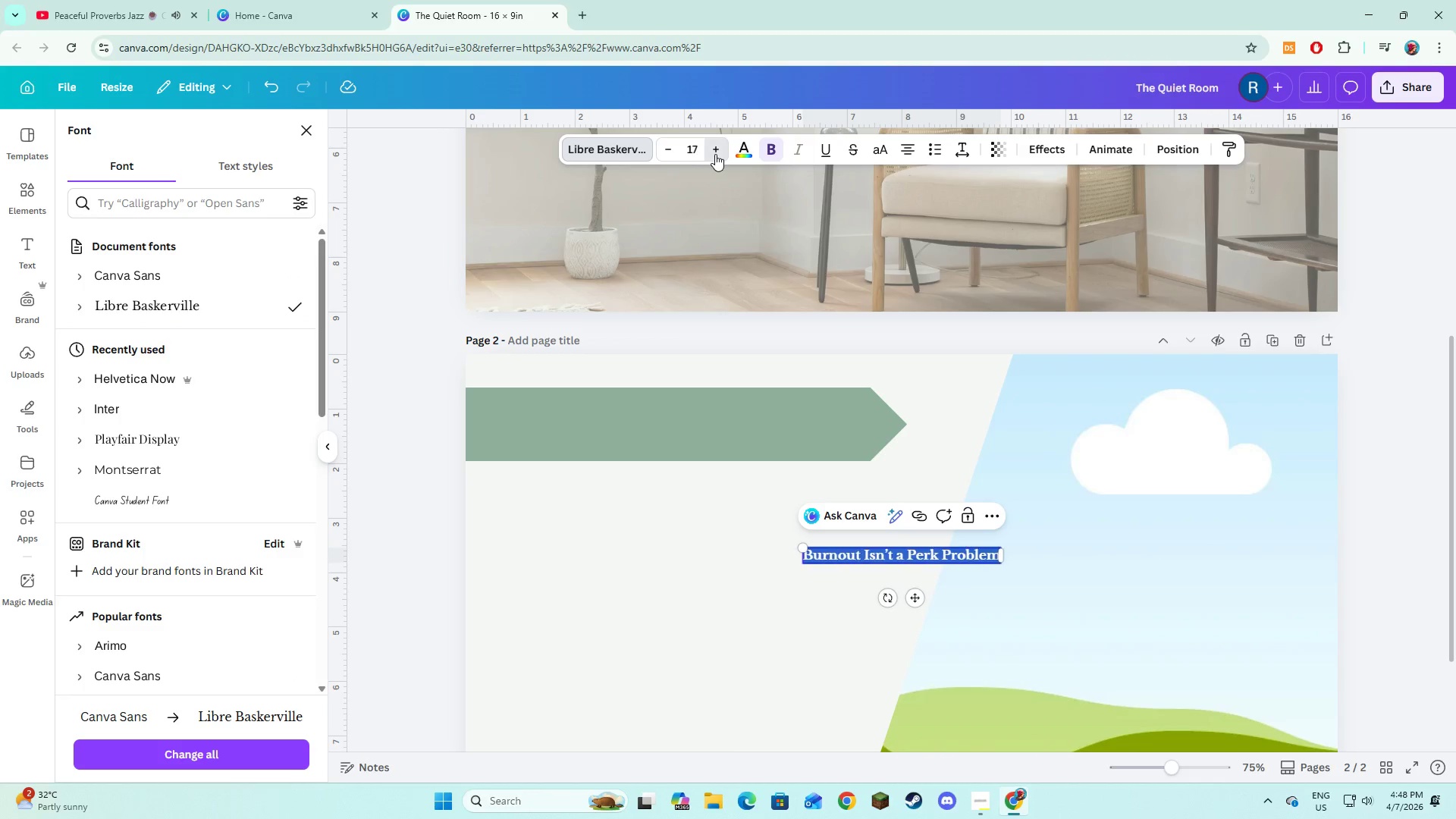 
triple_click([715, 154])
 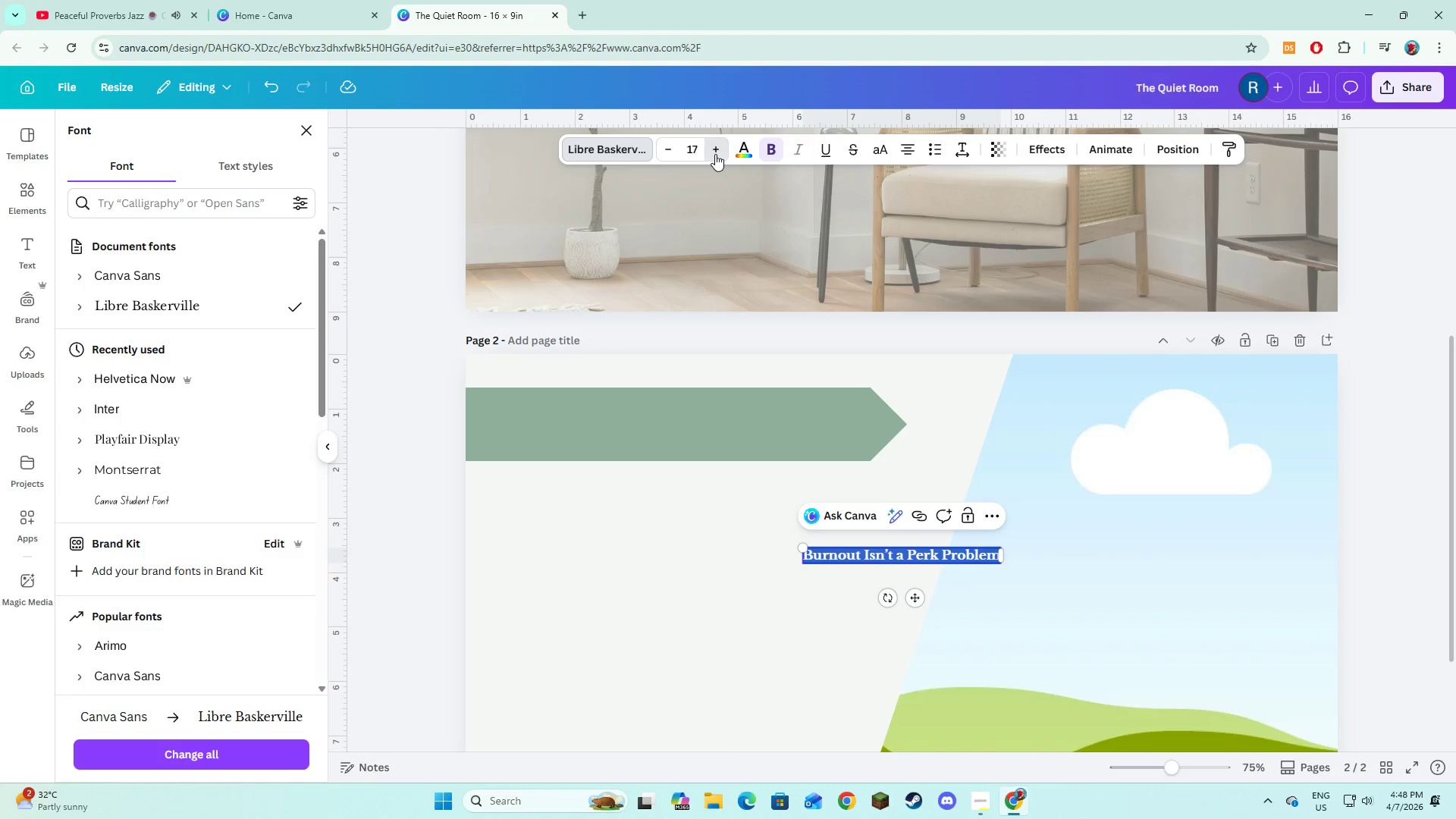 
triple_click([715, 154])
 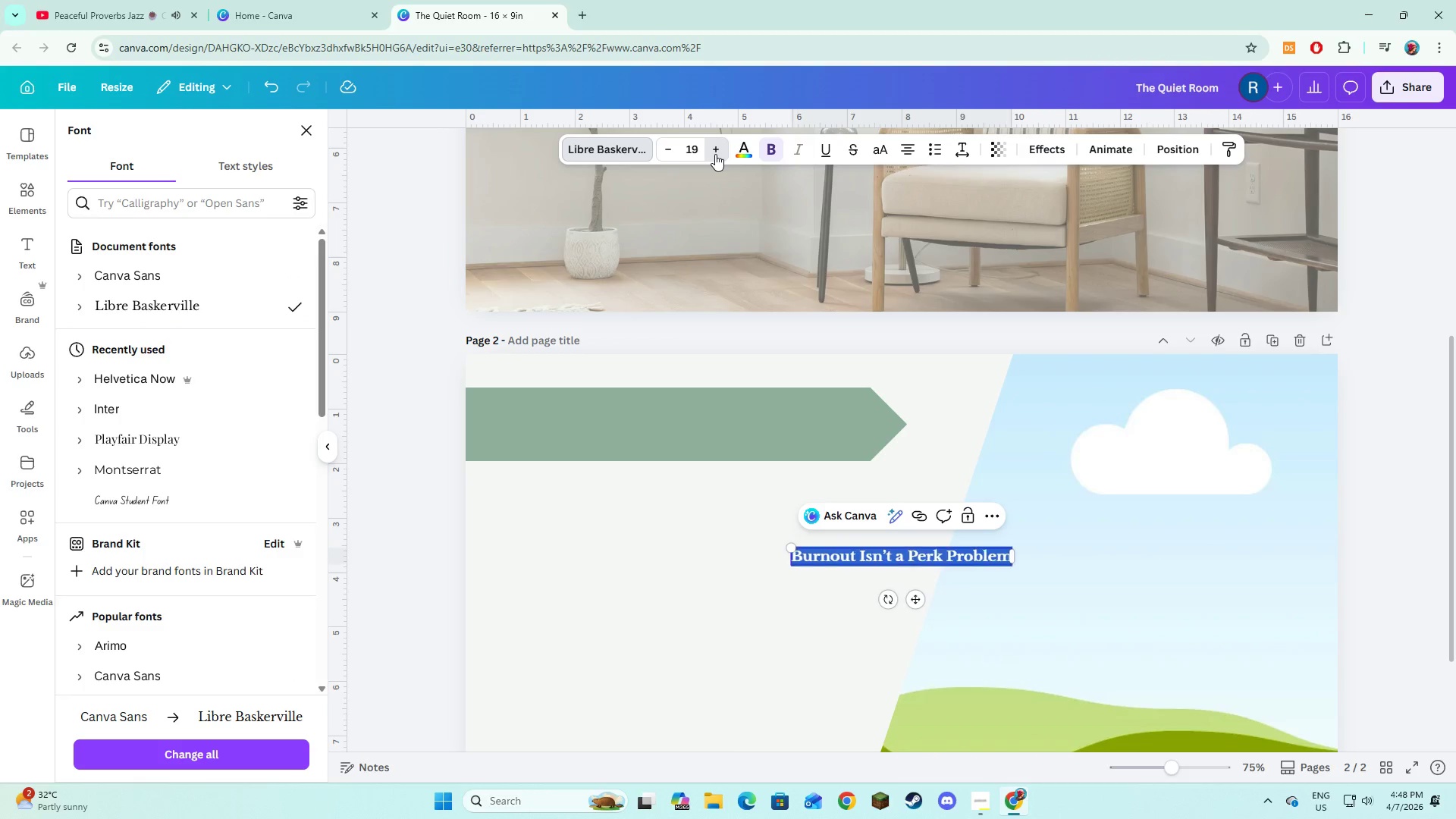 
triple_click([715, 154])
 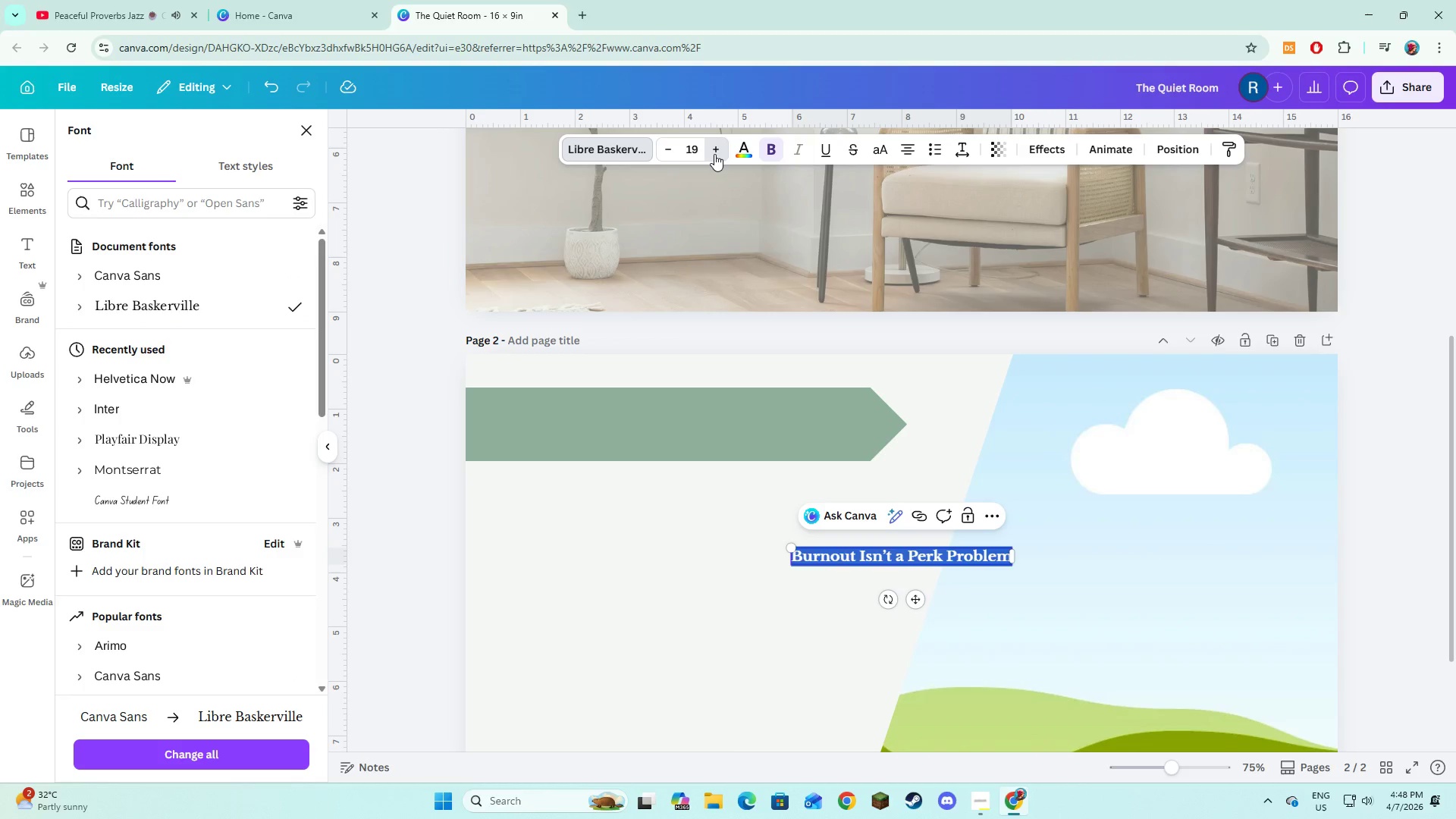 
triple_click([714, 154])
 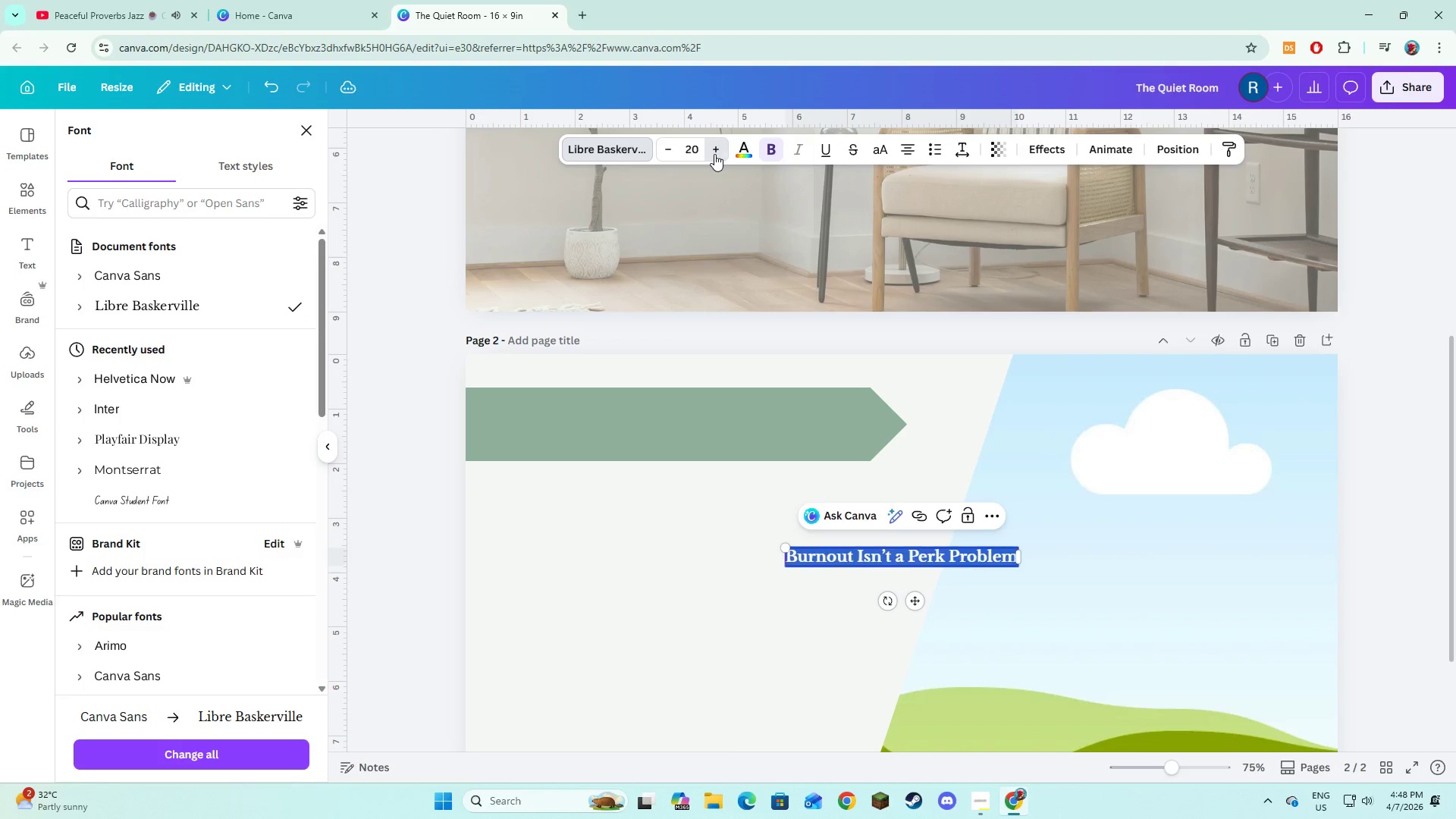 
triple_click([714, 154])
 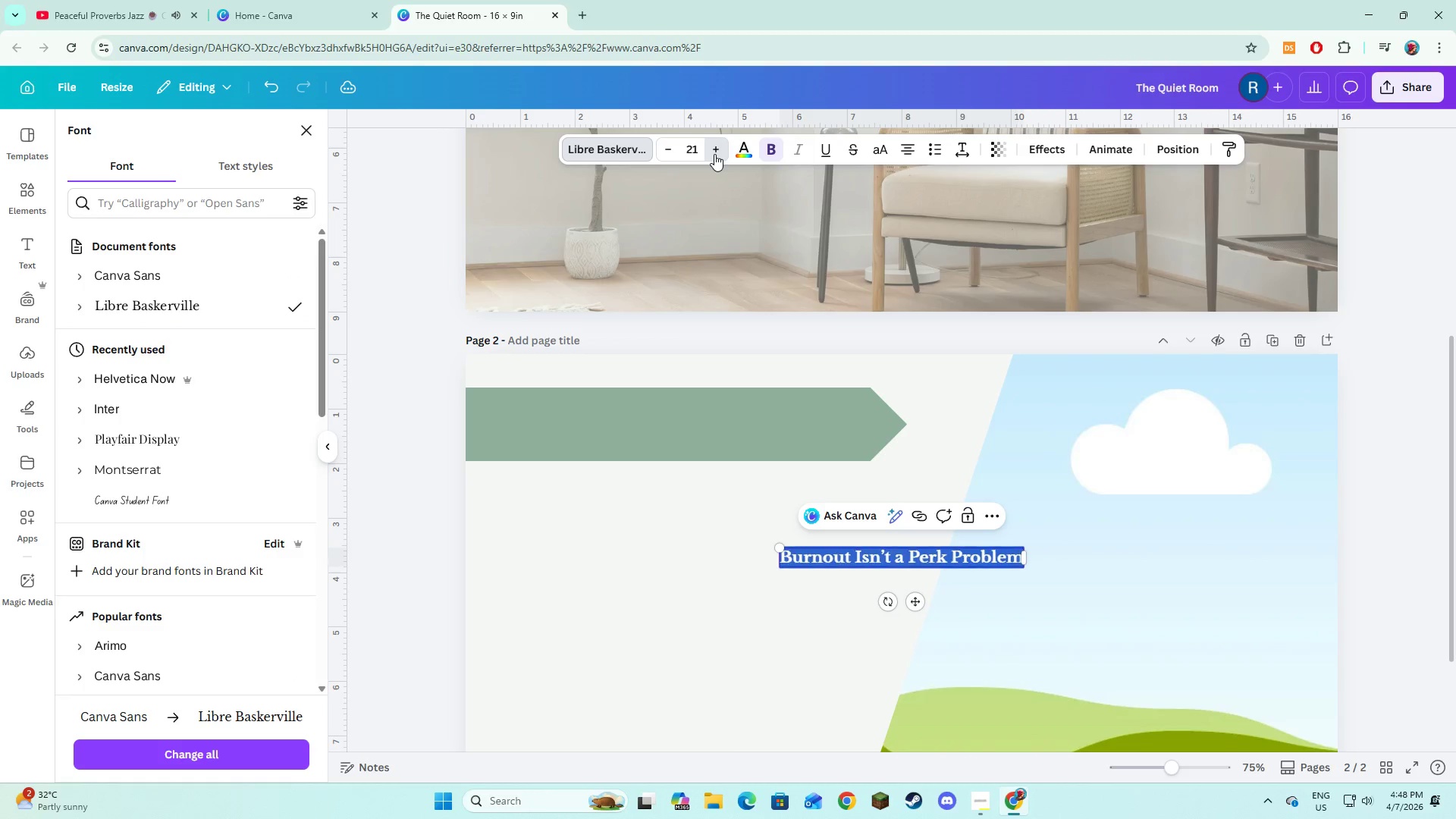 
triple_click([714, 154])
 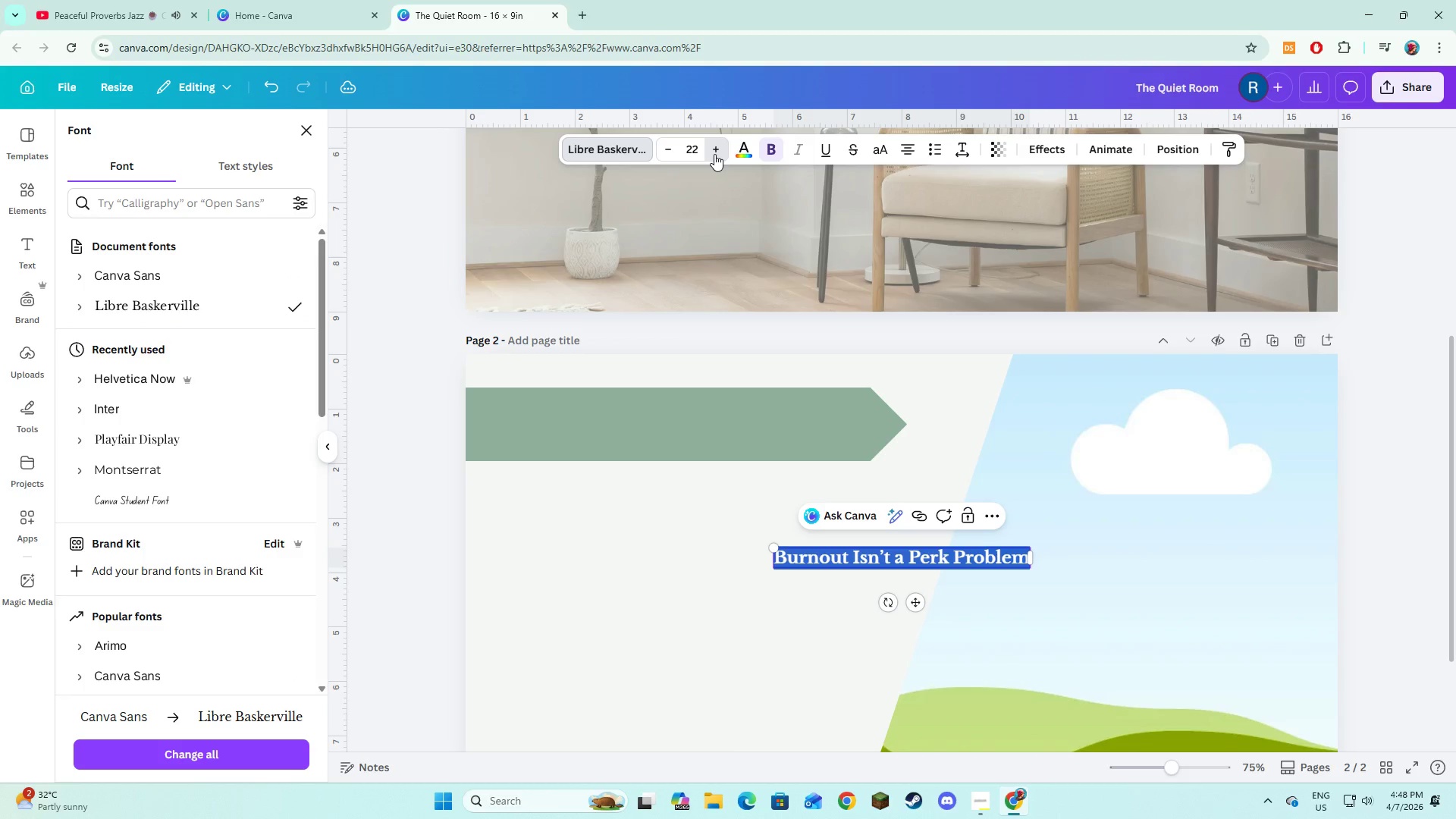 
triple_click([714, 154])
 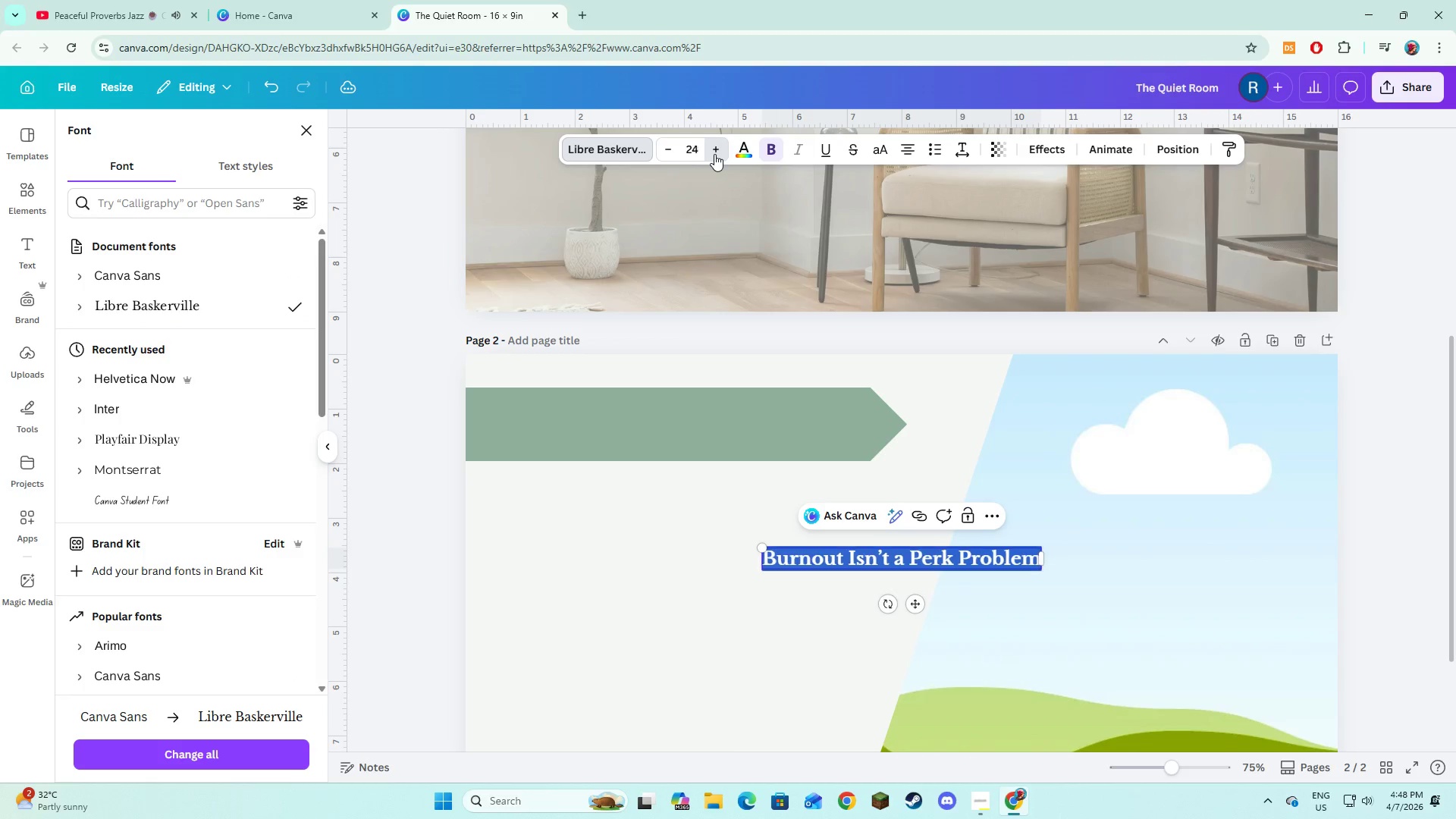 
triple_click([714, 154])
 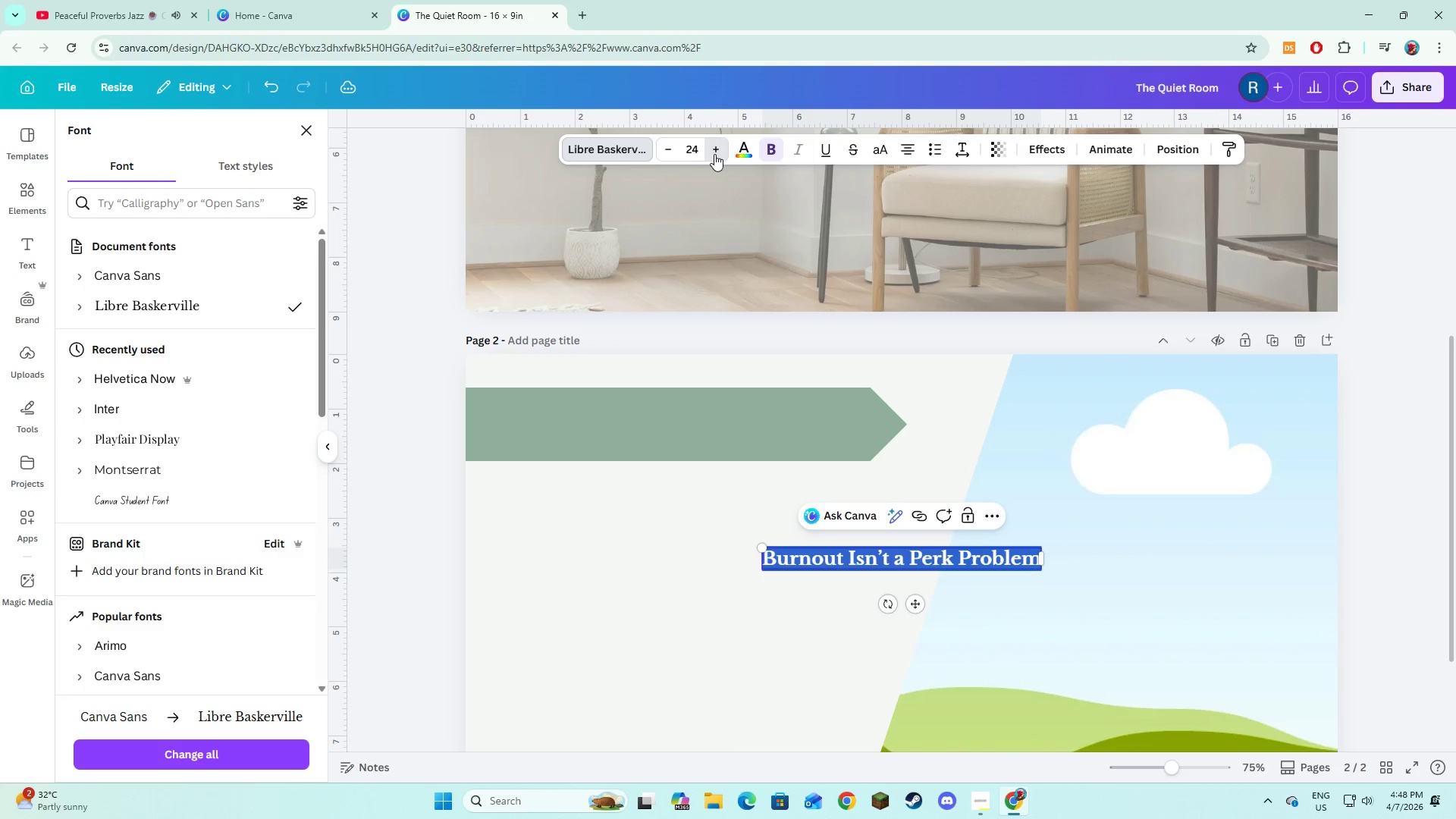 
triple_click([714, 154])
 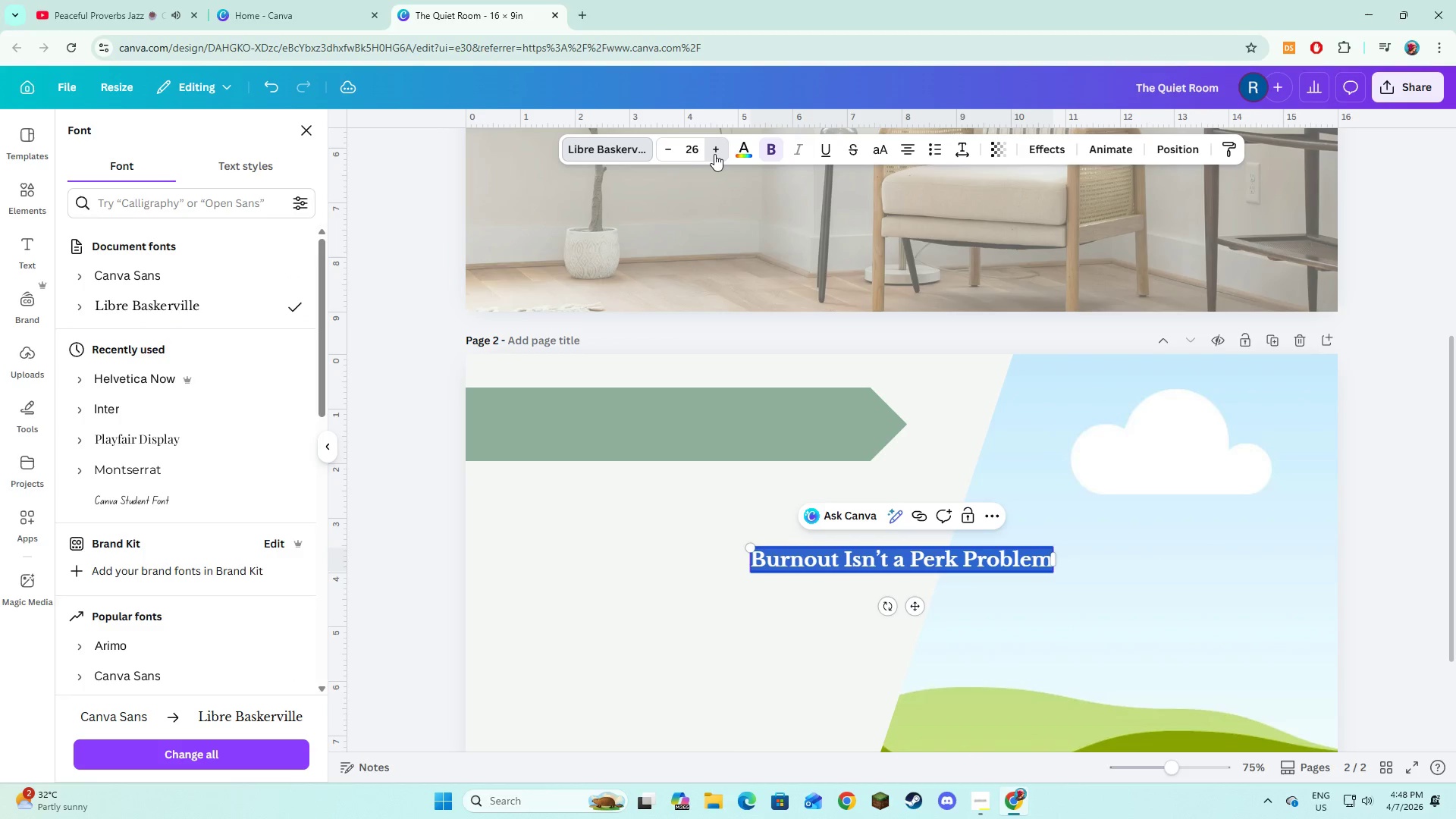 
triple_click([714, 154])
 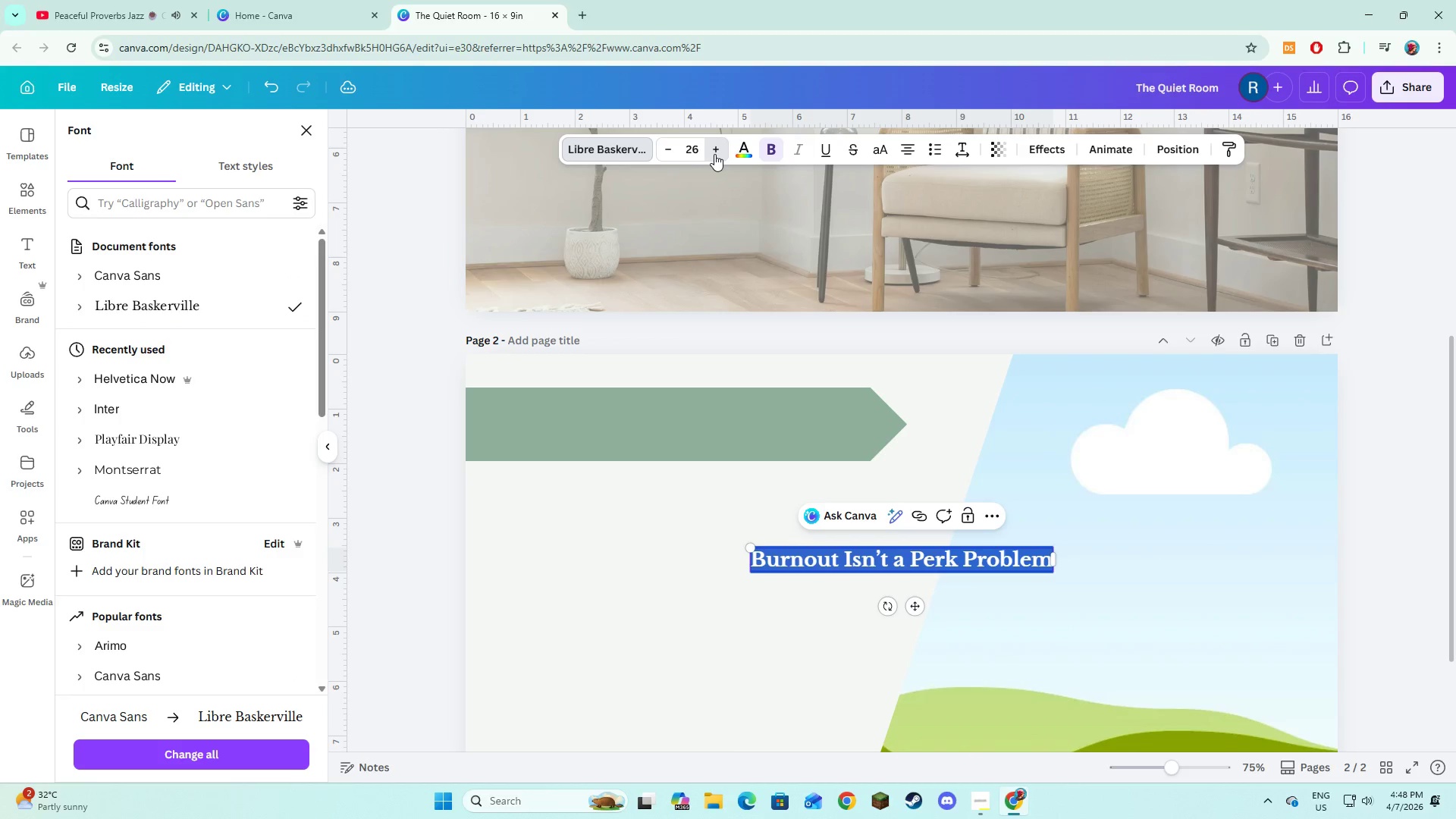 
triple_click([714, 154])
 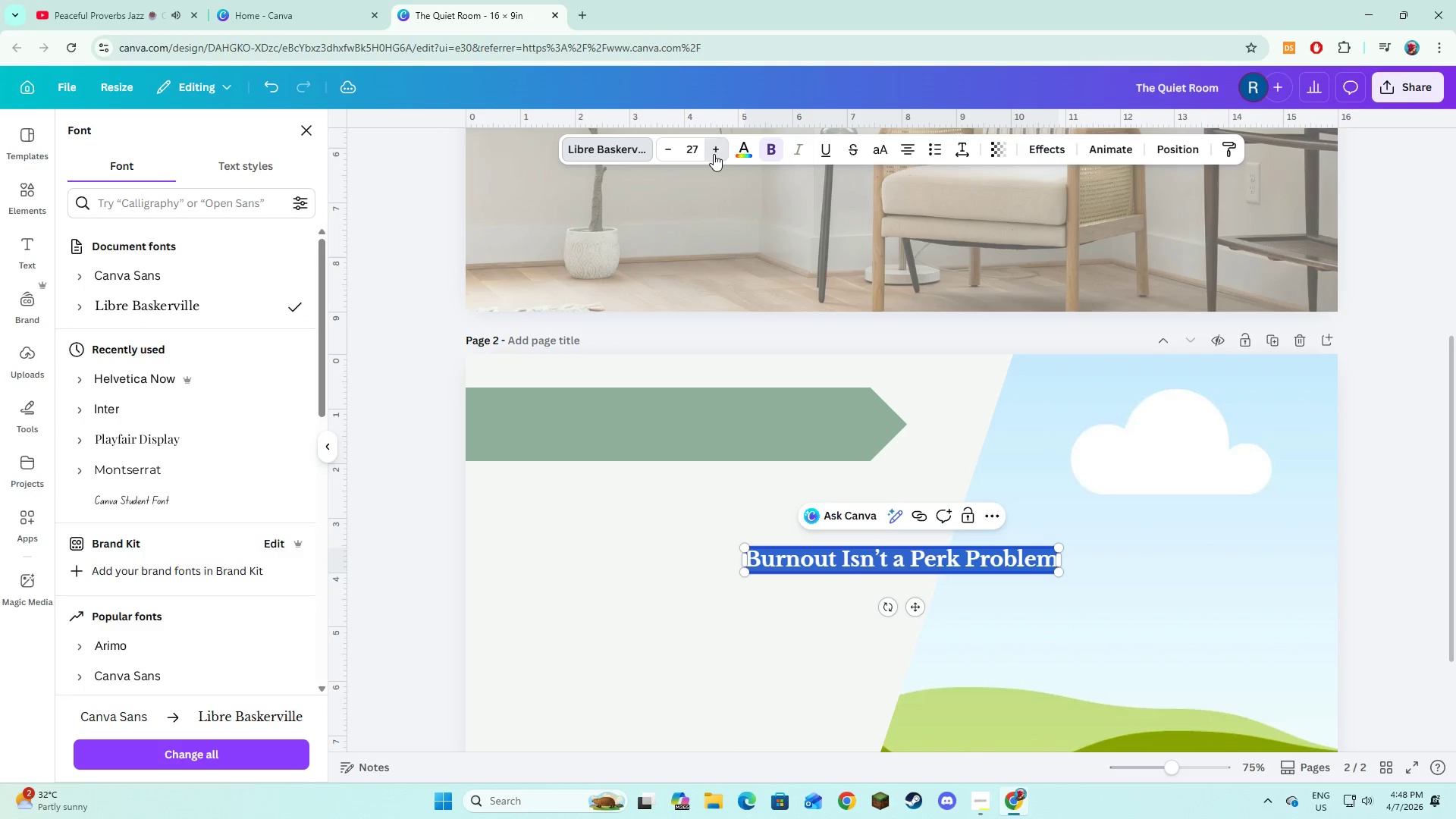 
triple_click([714, 154])
 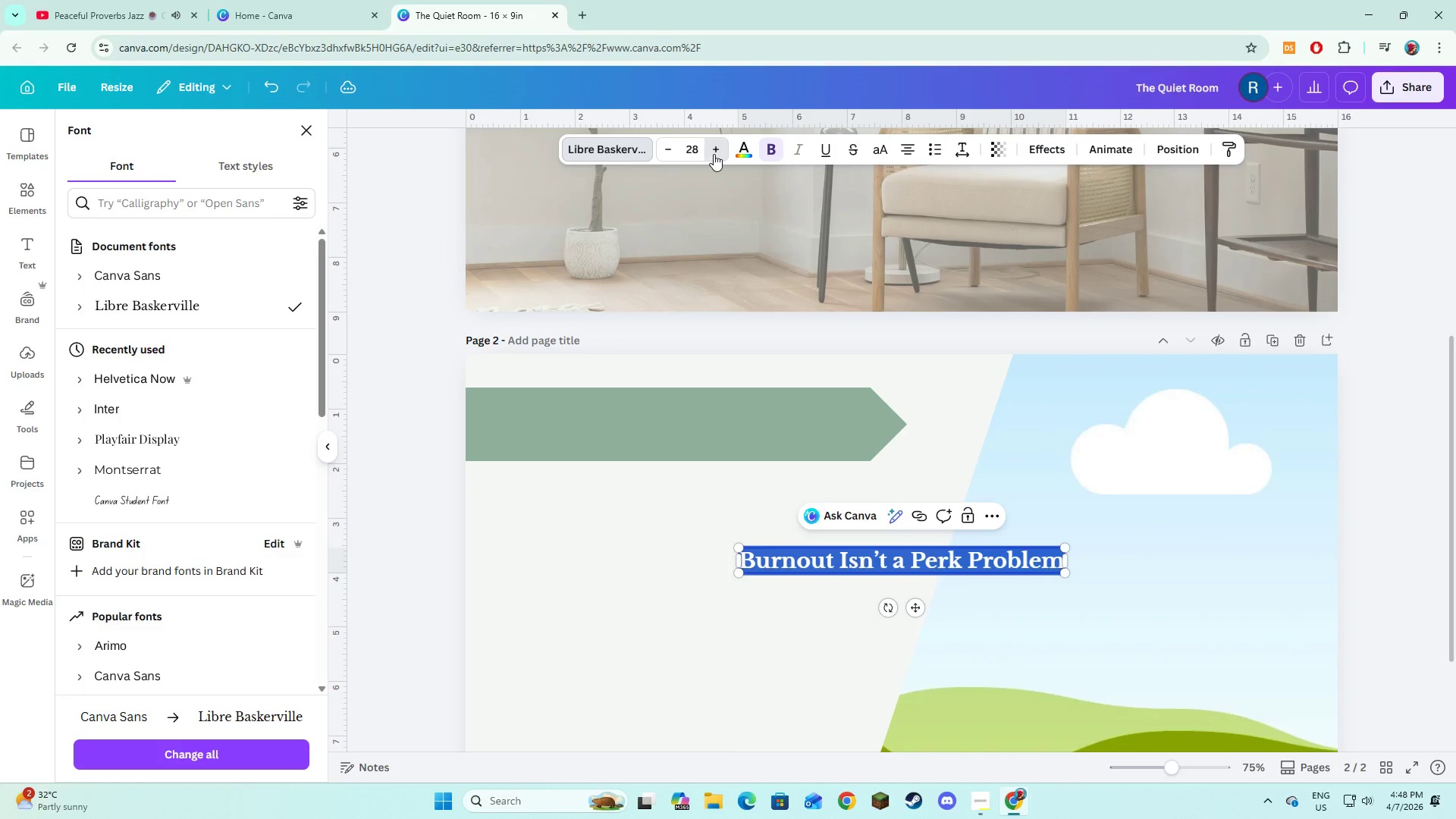 
triple_click([714, 154])
 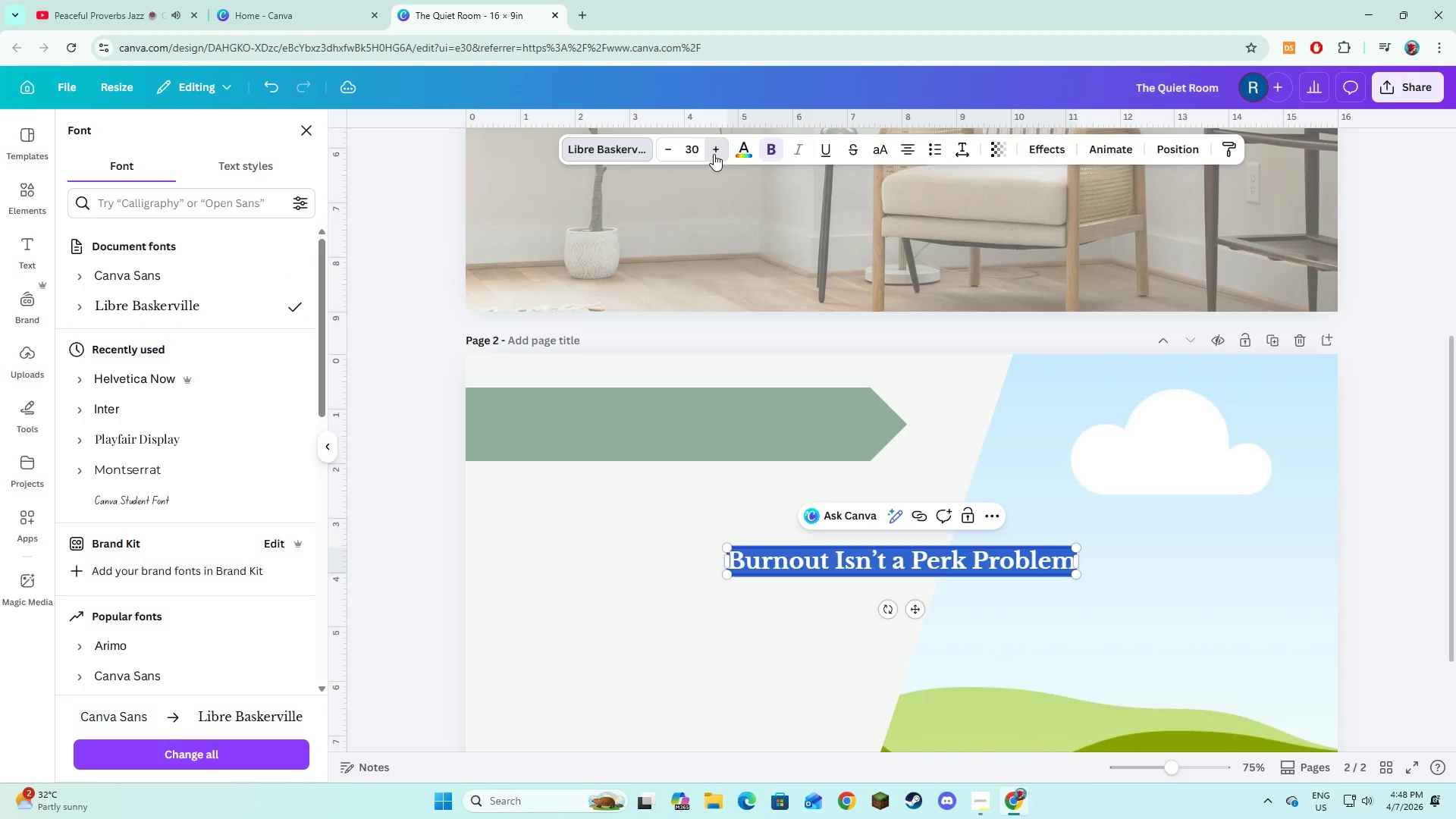 
triple_click([714, 154])
 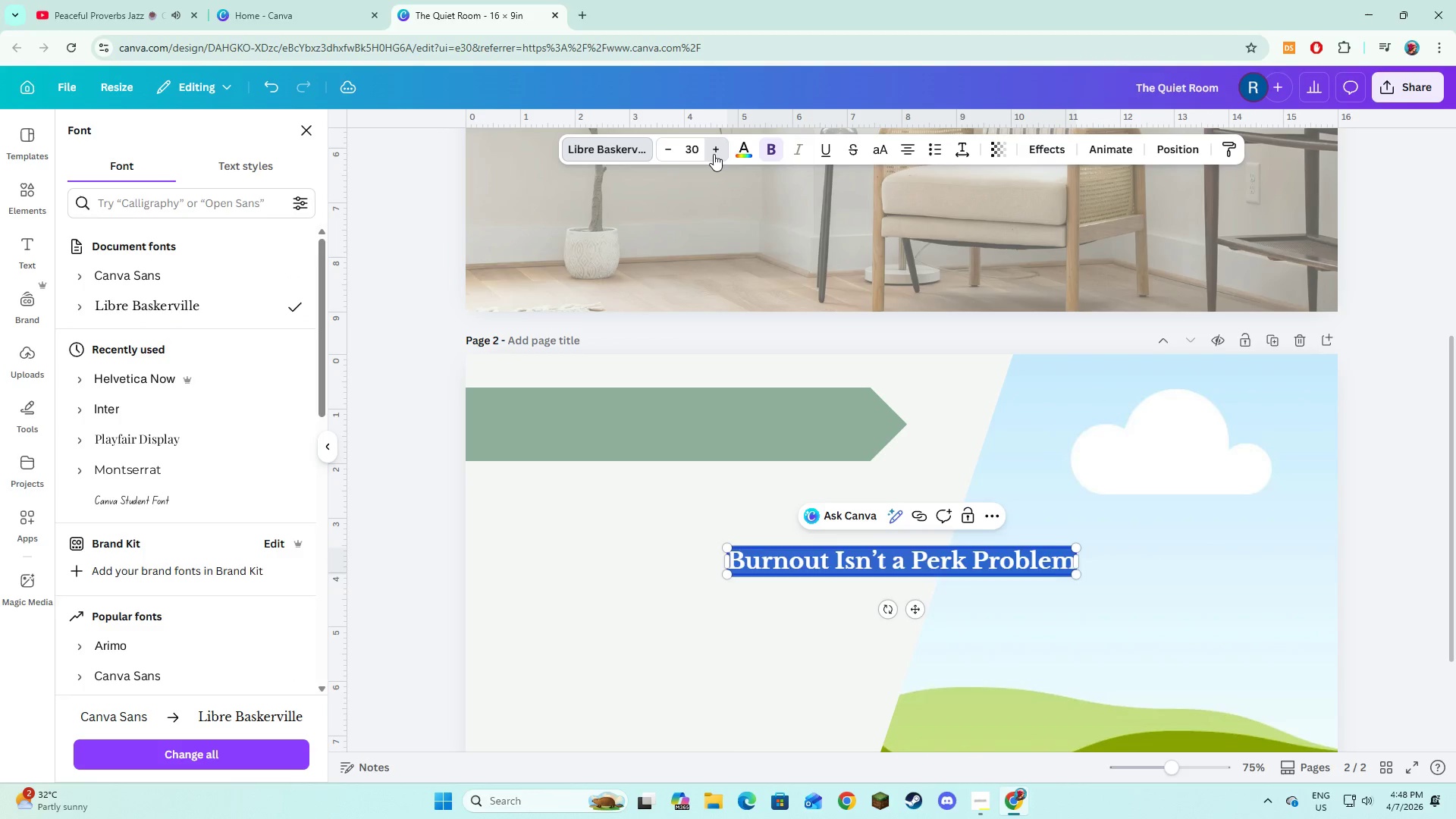 
triple_click([714, 154])
 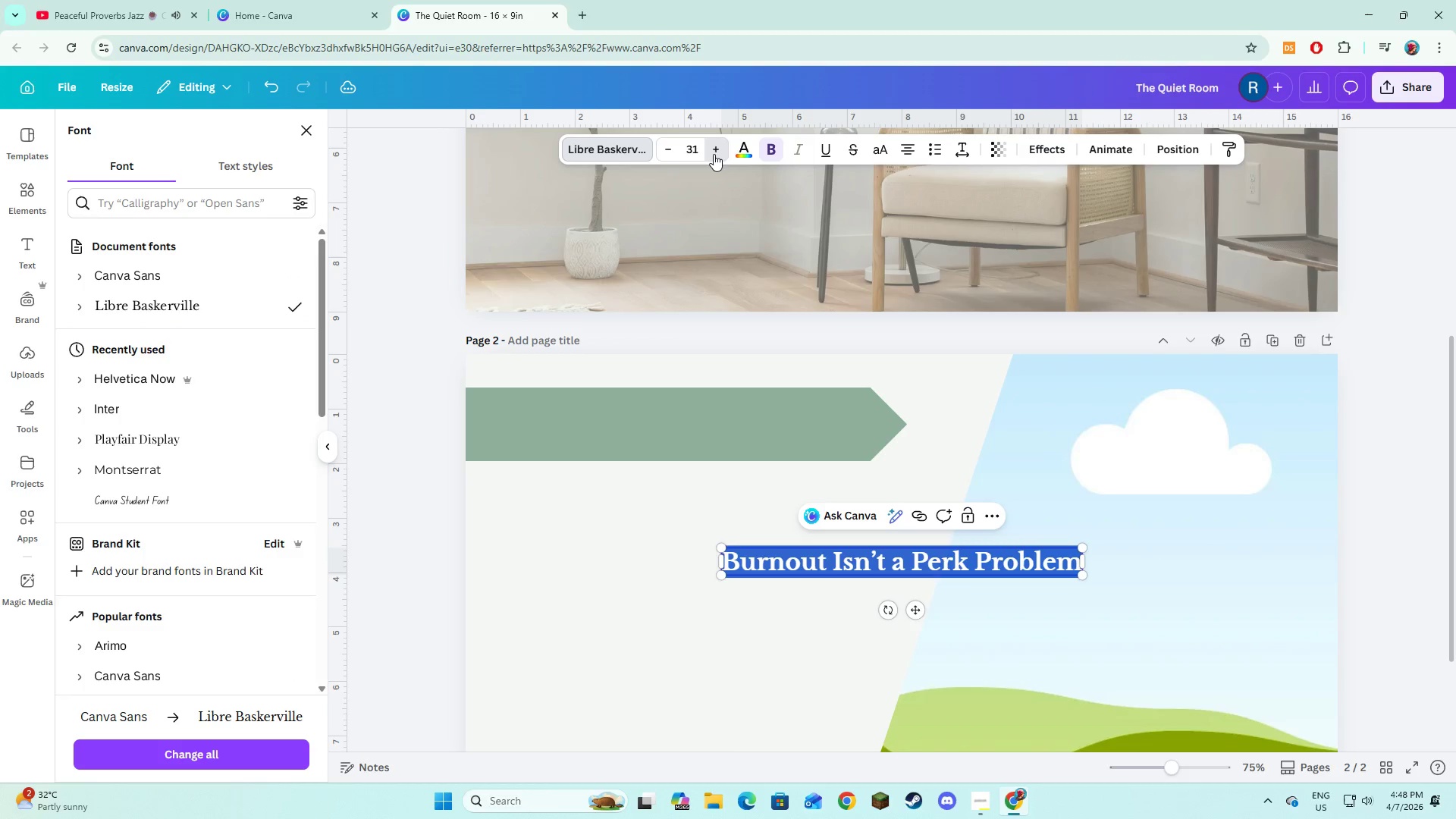 
triple_click([714, 154])
 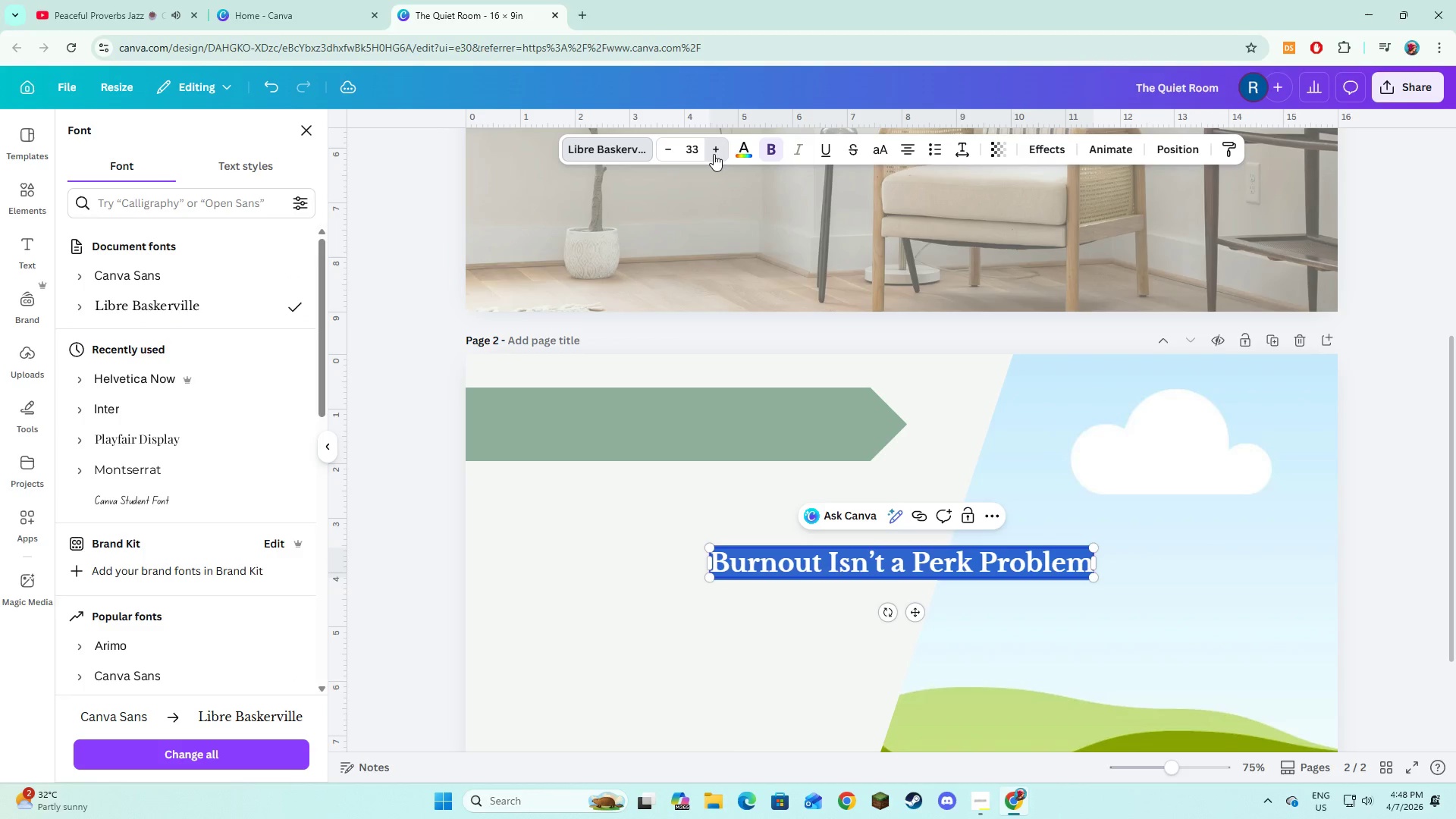 
triple_click([714, 154])
 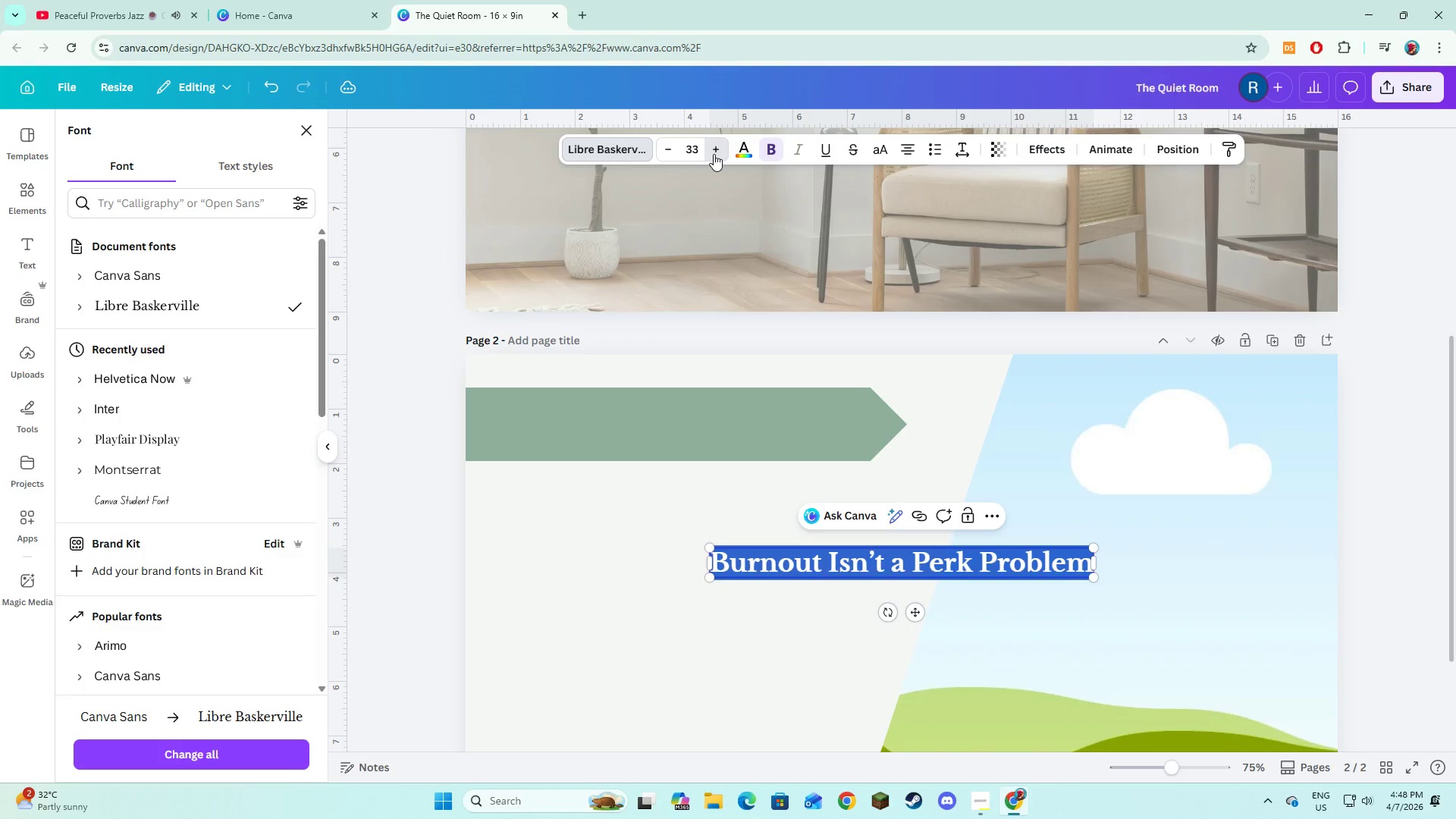 
triple_click([714, 154])
 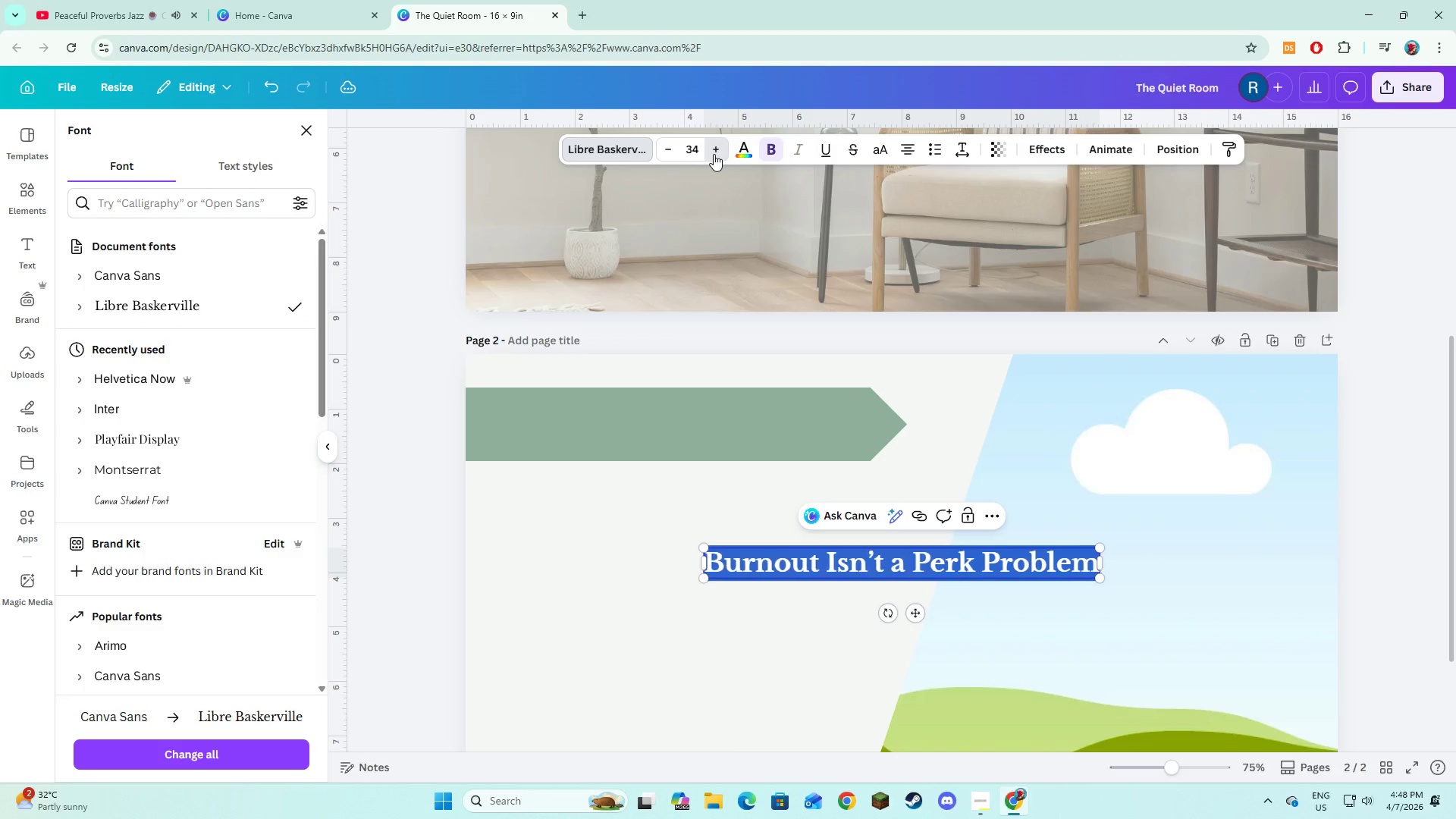 
triple_click([714, 154])
 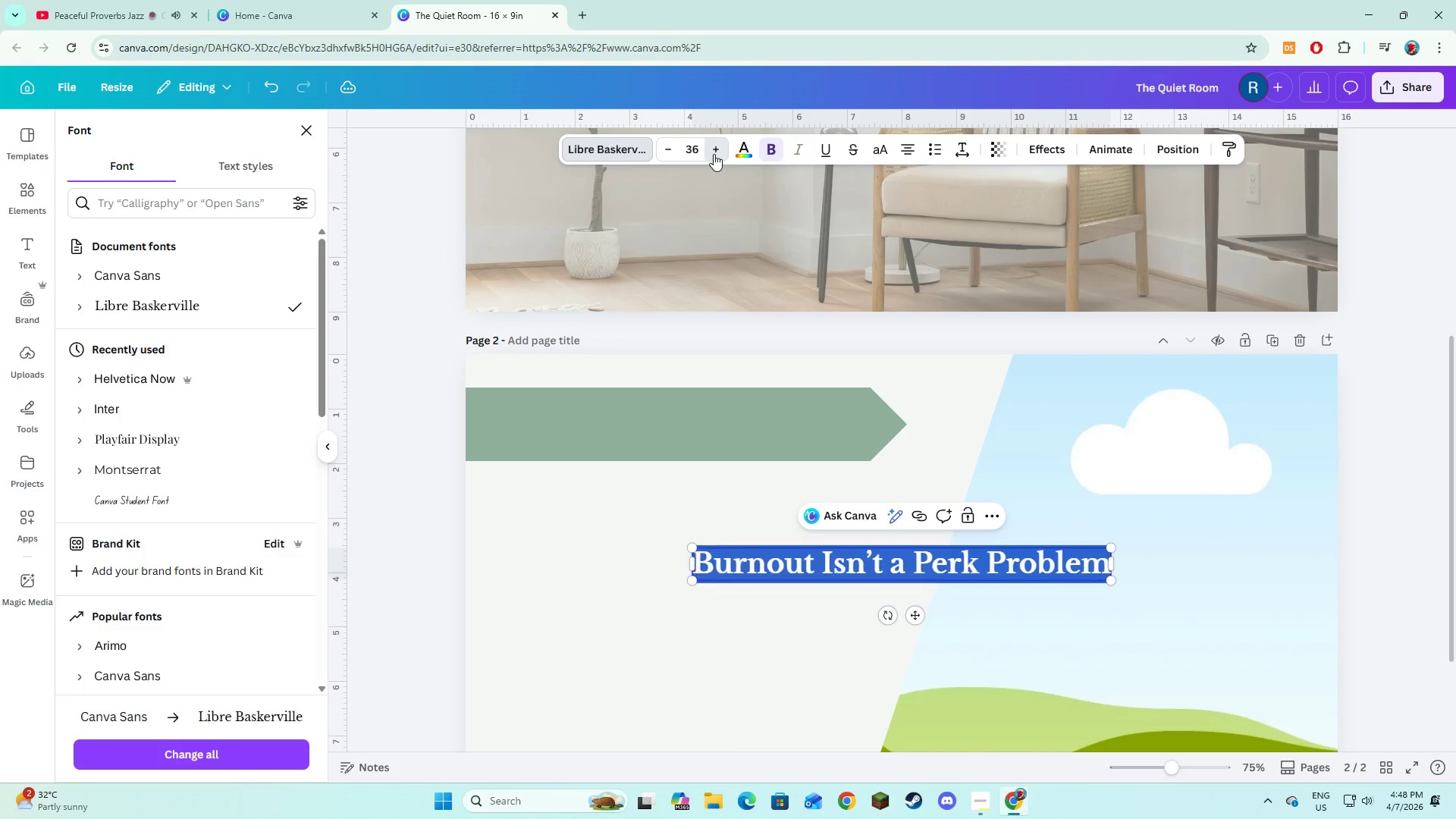 
triple_click([714, 154])
 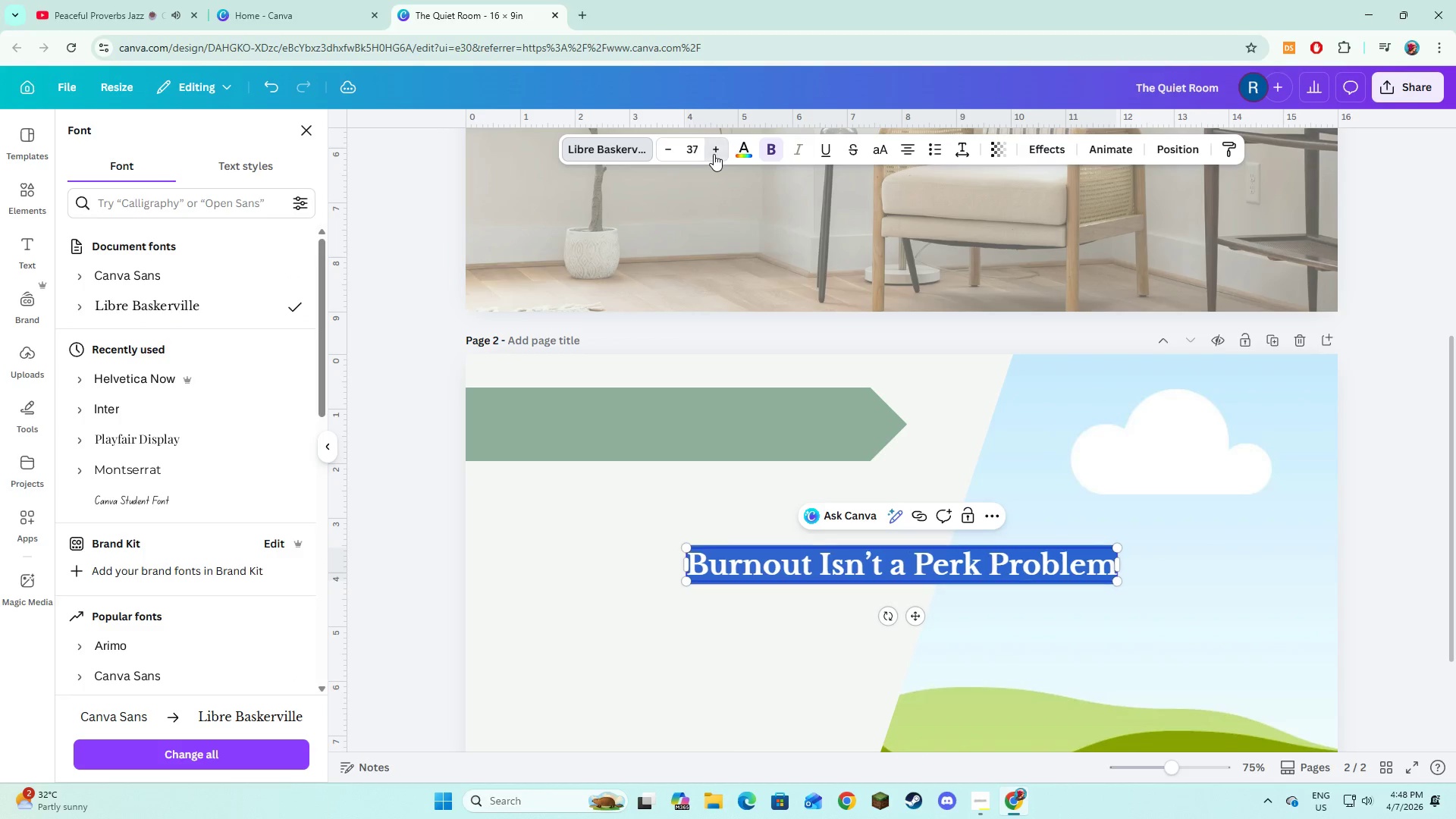 
triple_click([714, 154])
 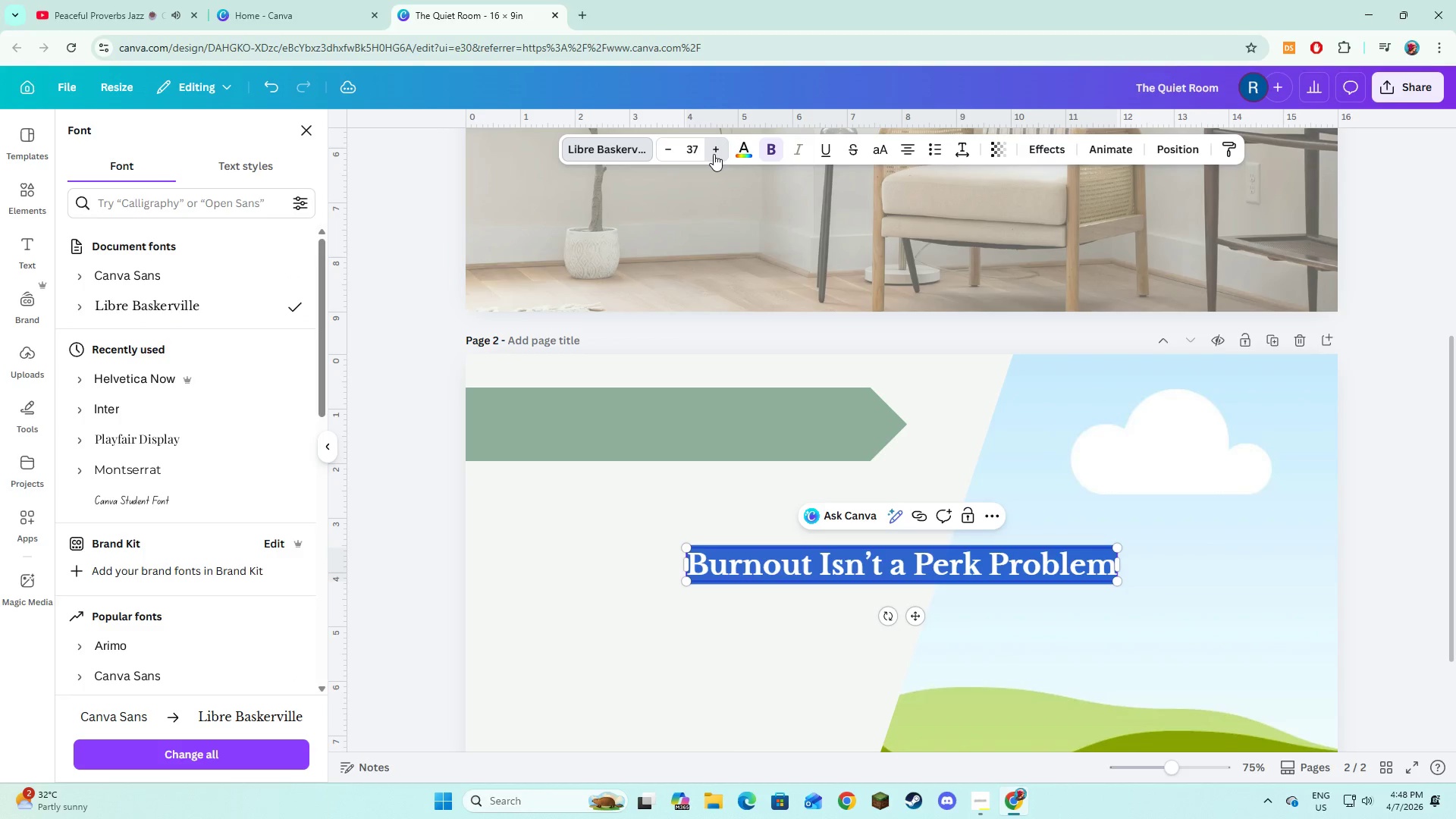 
triple_click([714, 154])
 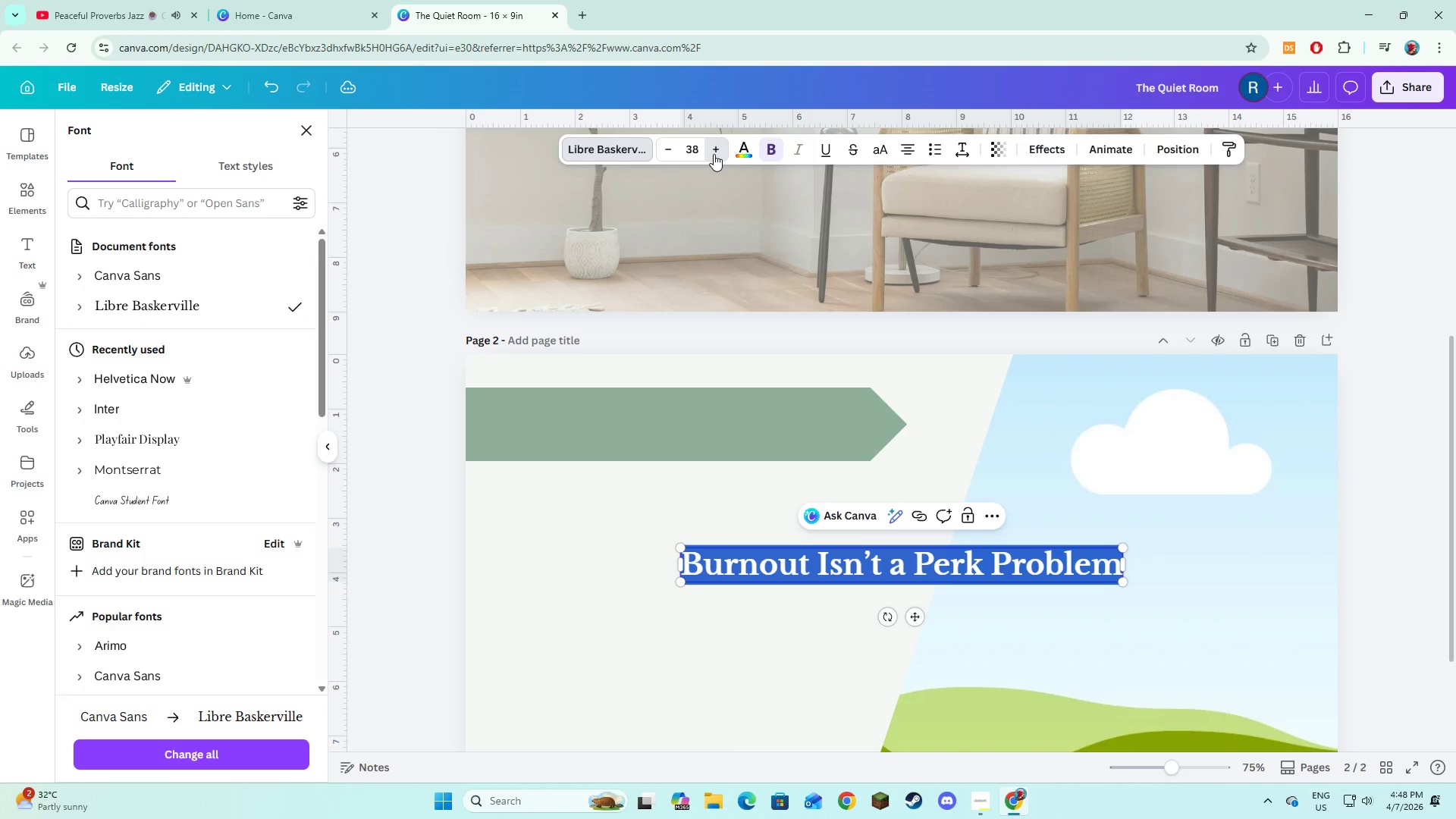 
triple_click([714, 154])
 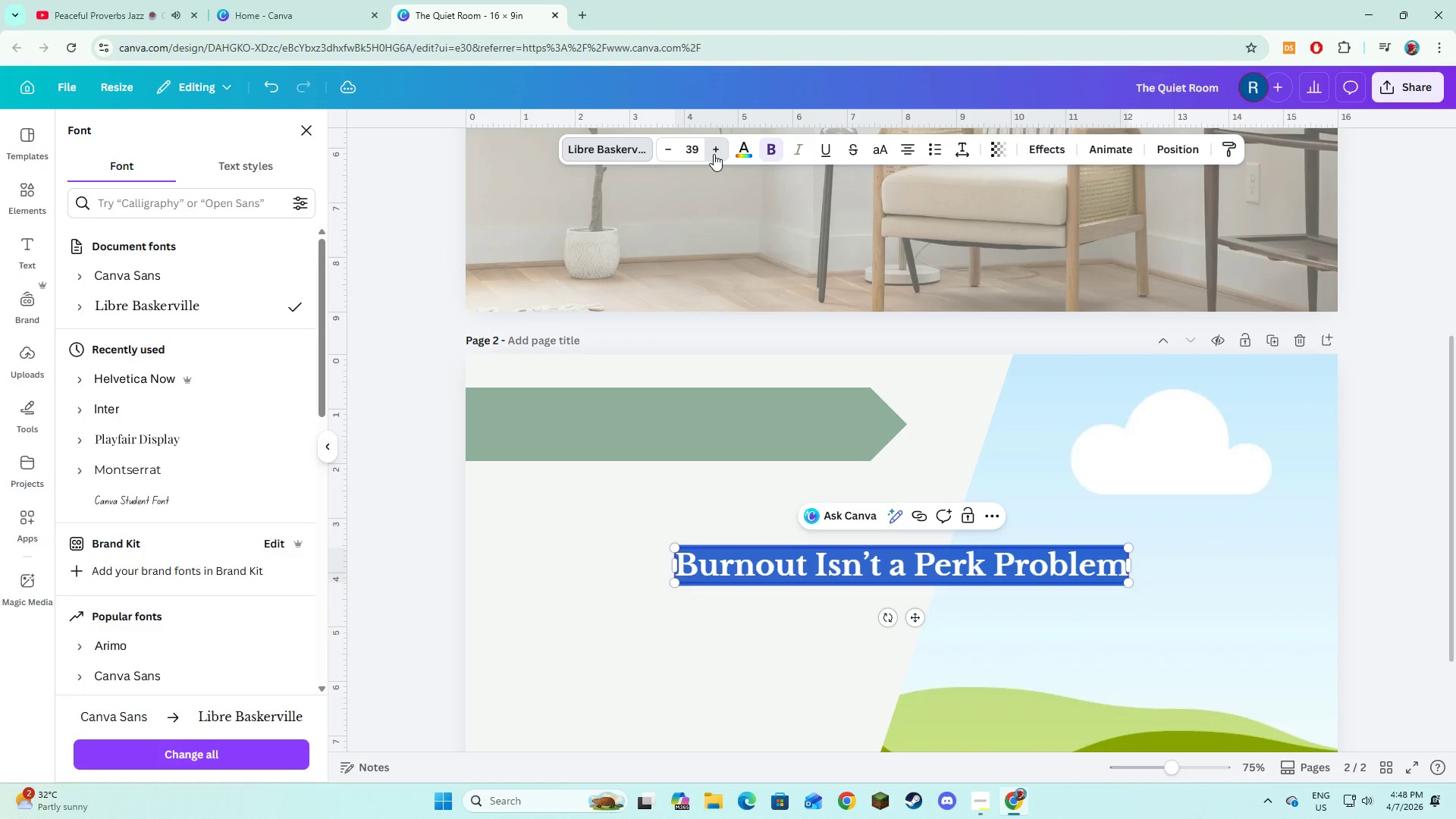 
triple_click([714, 154])
 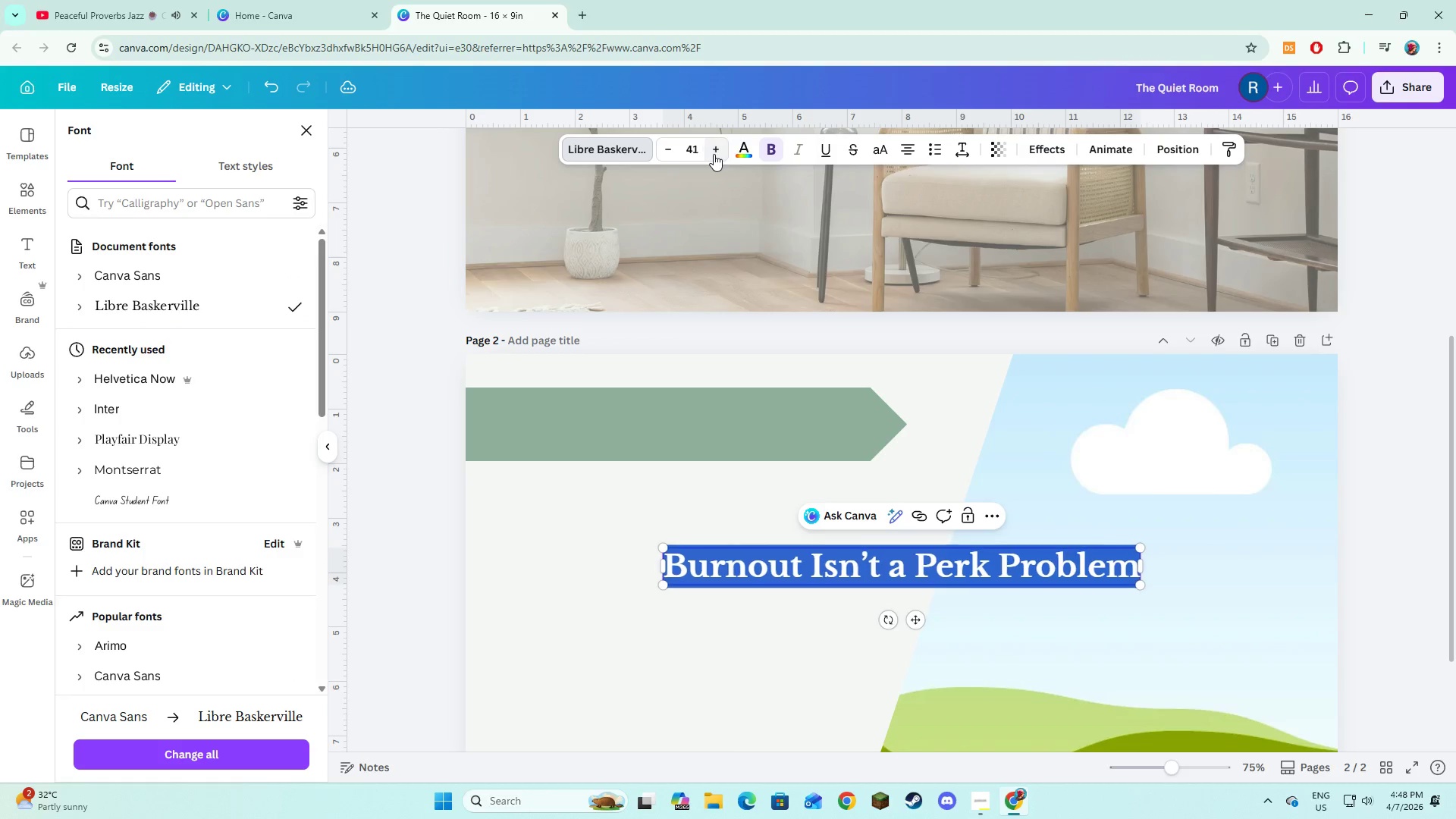 
triple_click([714, 154])
 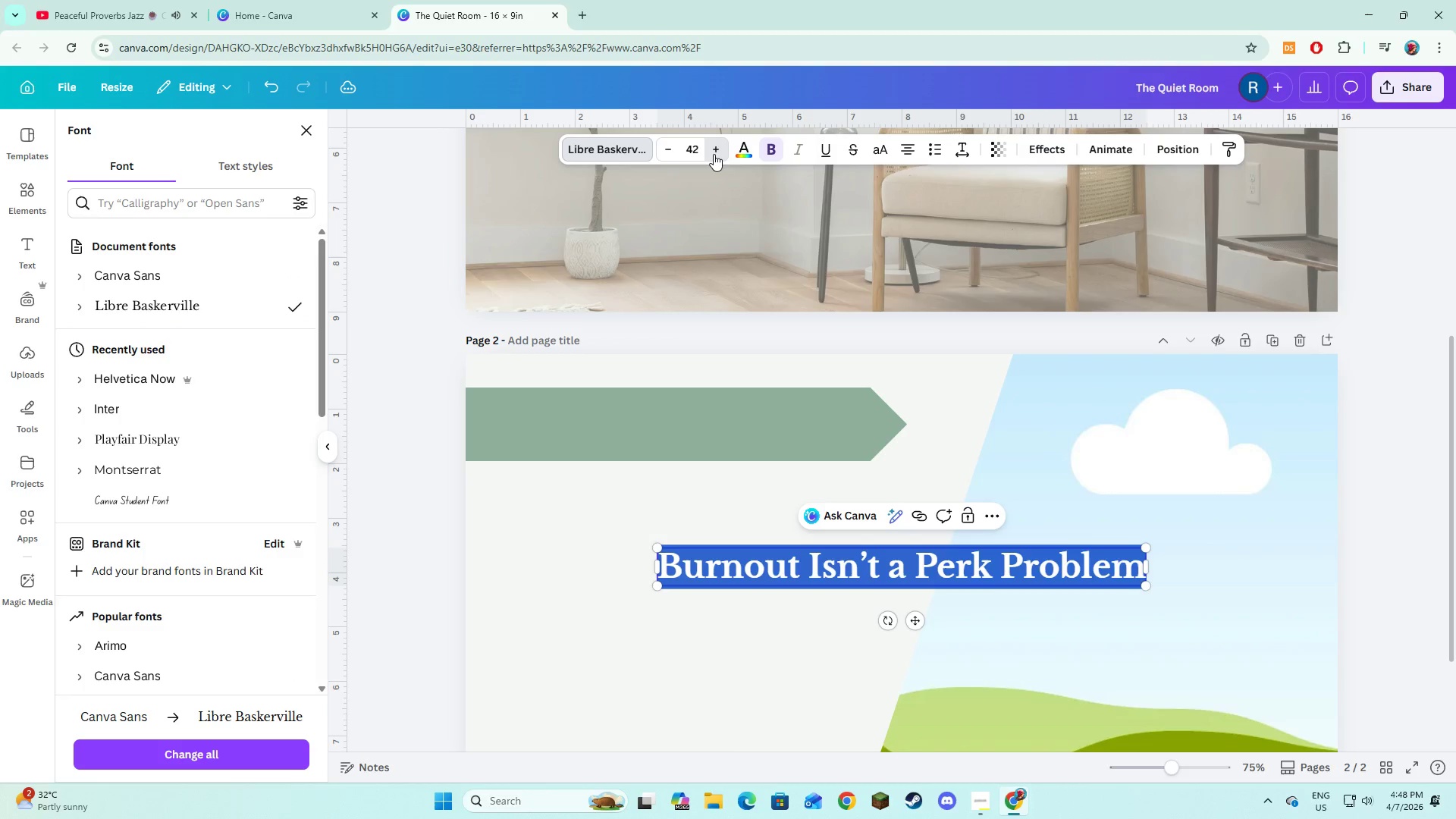 
triple_click([714, 154])
 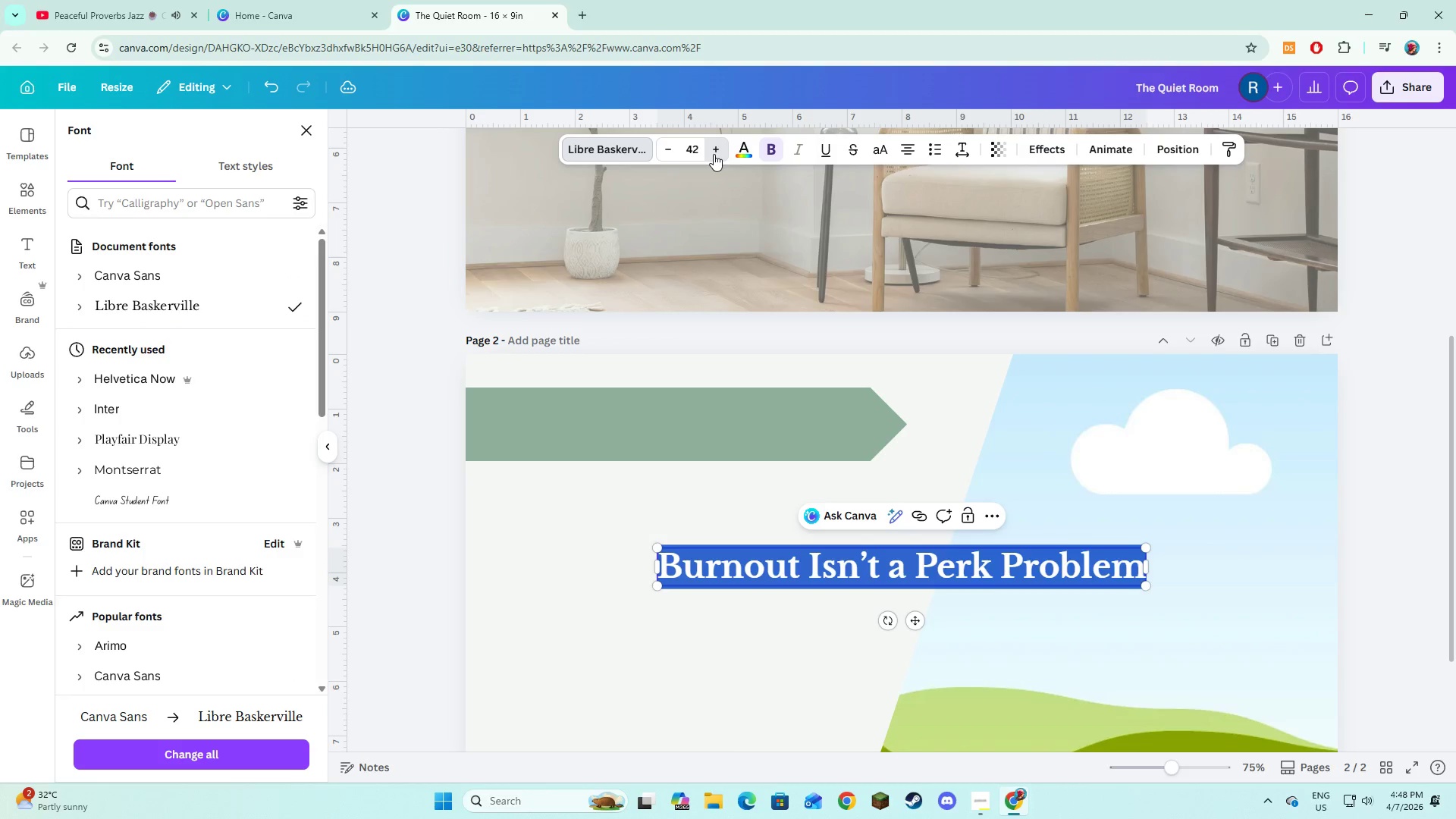 
triple_click([714, 154])
 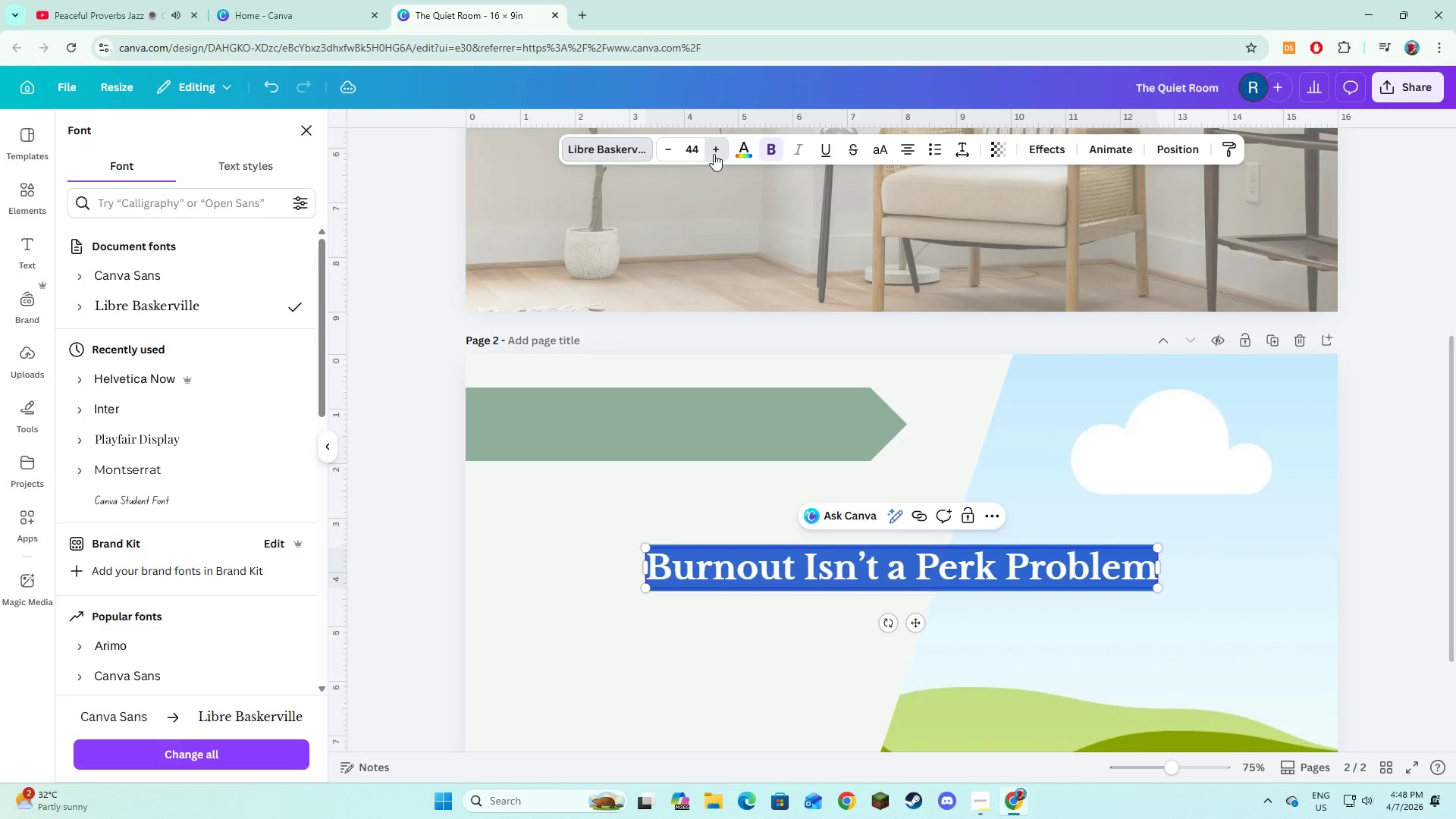 
triple_click([714, 154])
 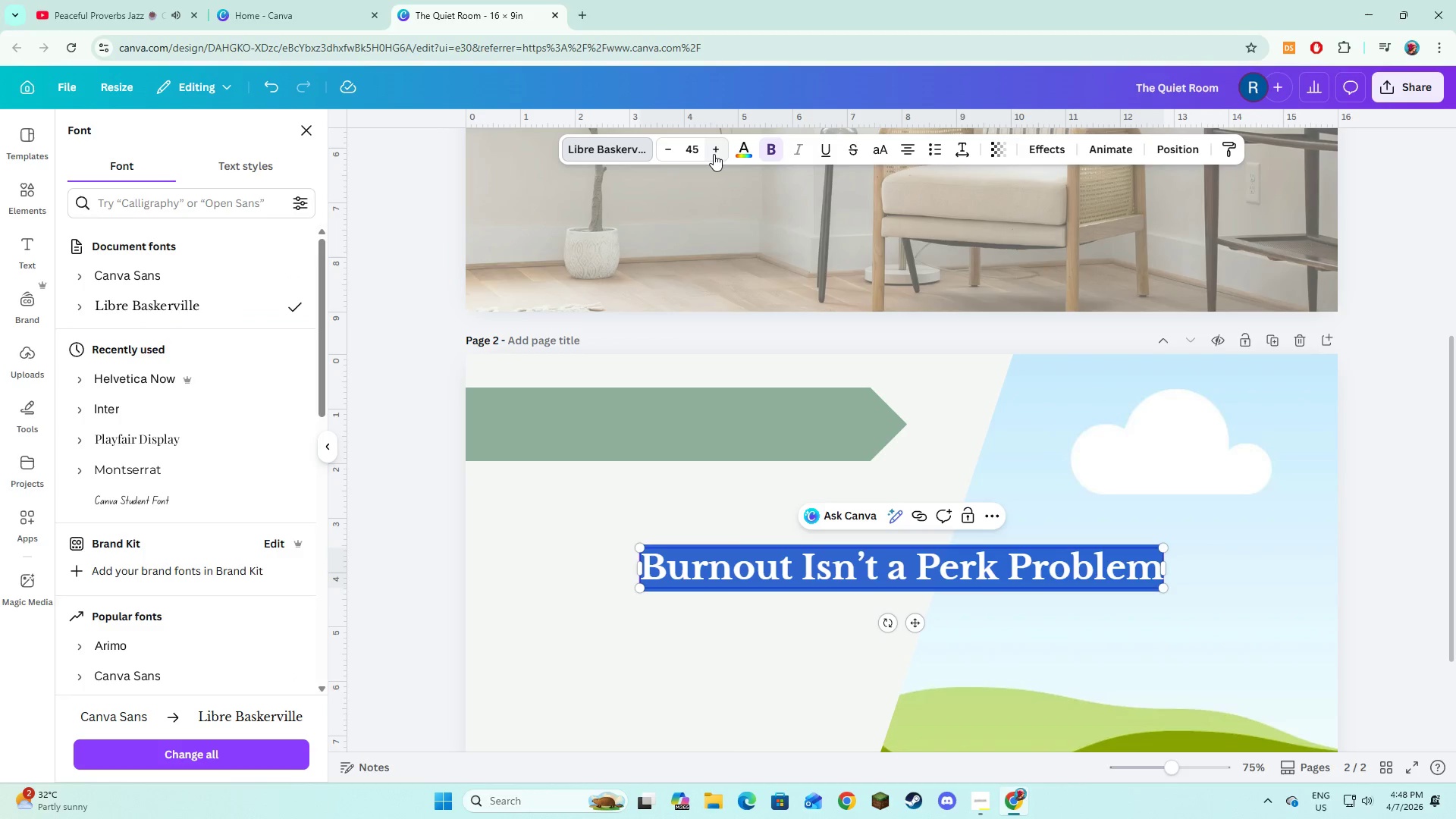 
double_click([714, 154])
 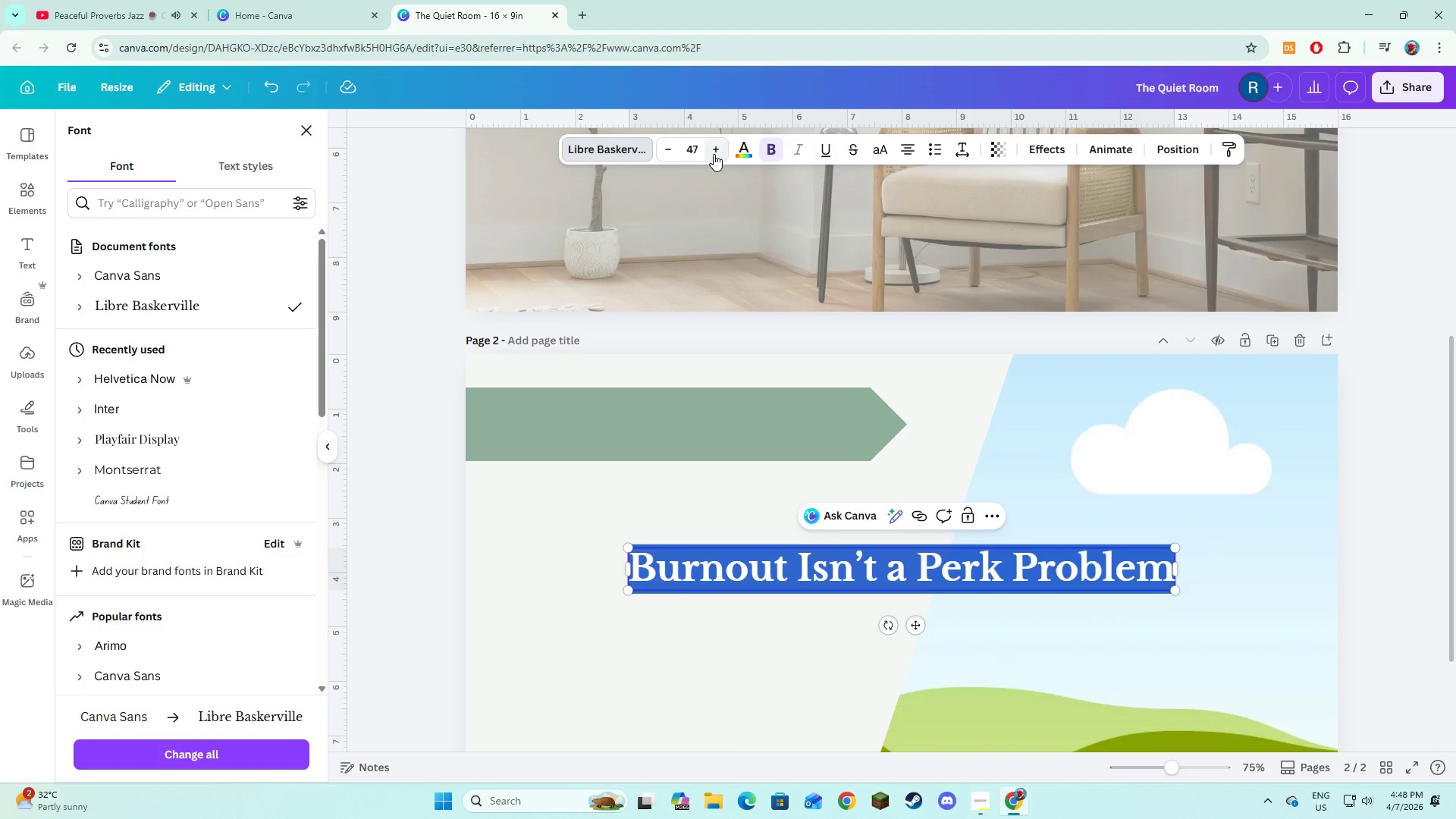 
triple_click([714, 154])
 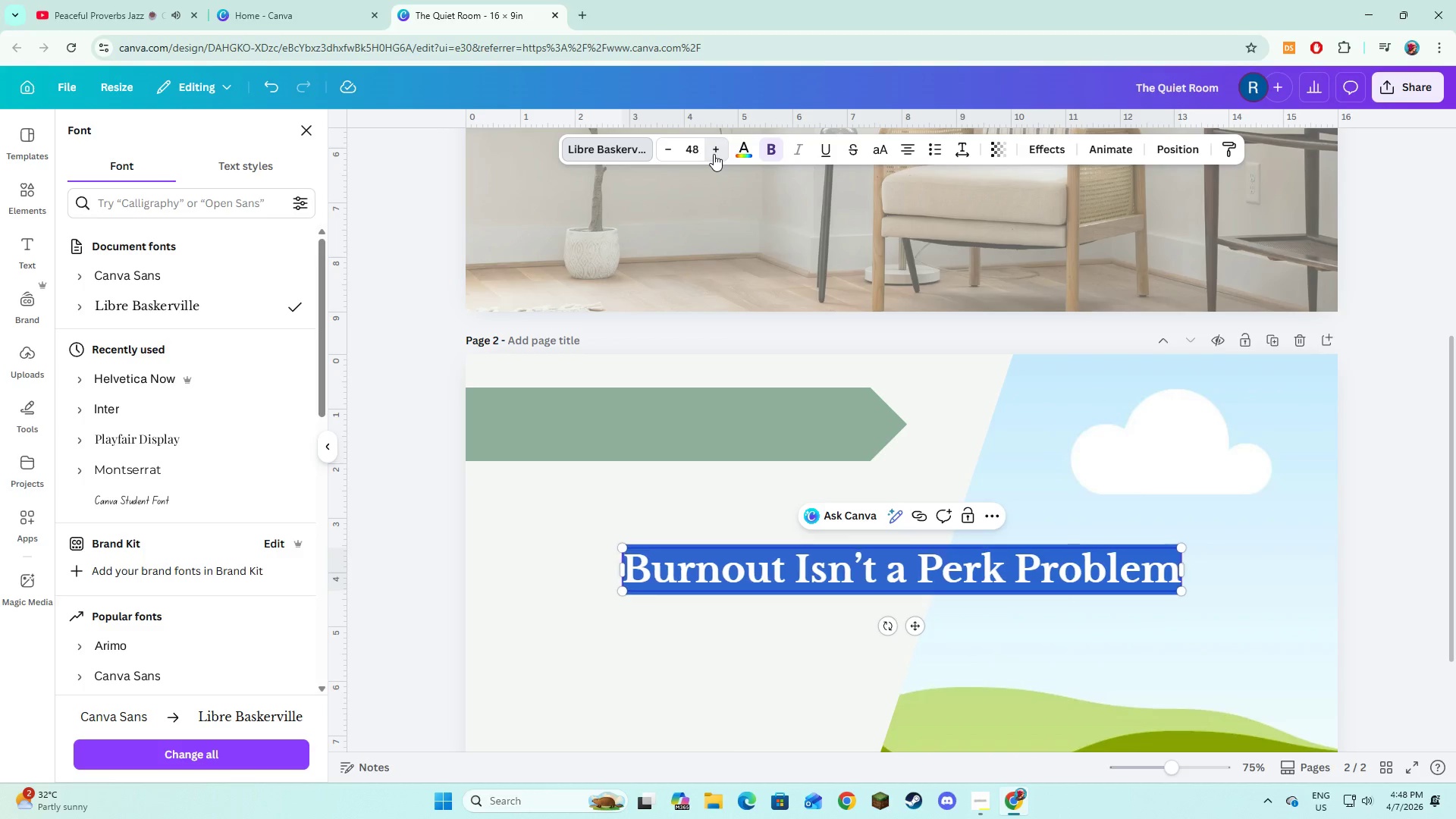 
triple_click([714, 154])
 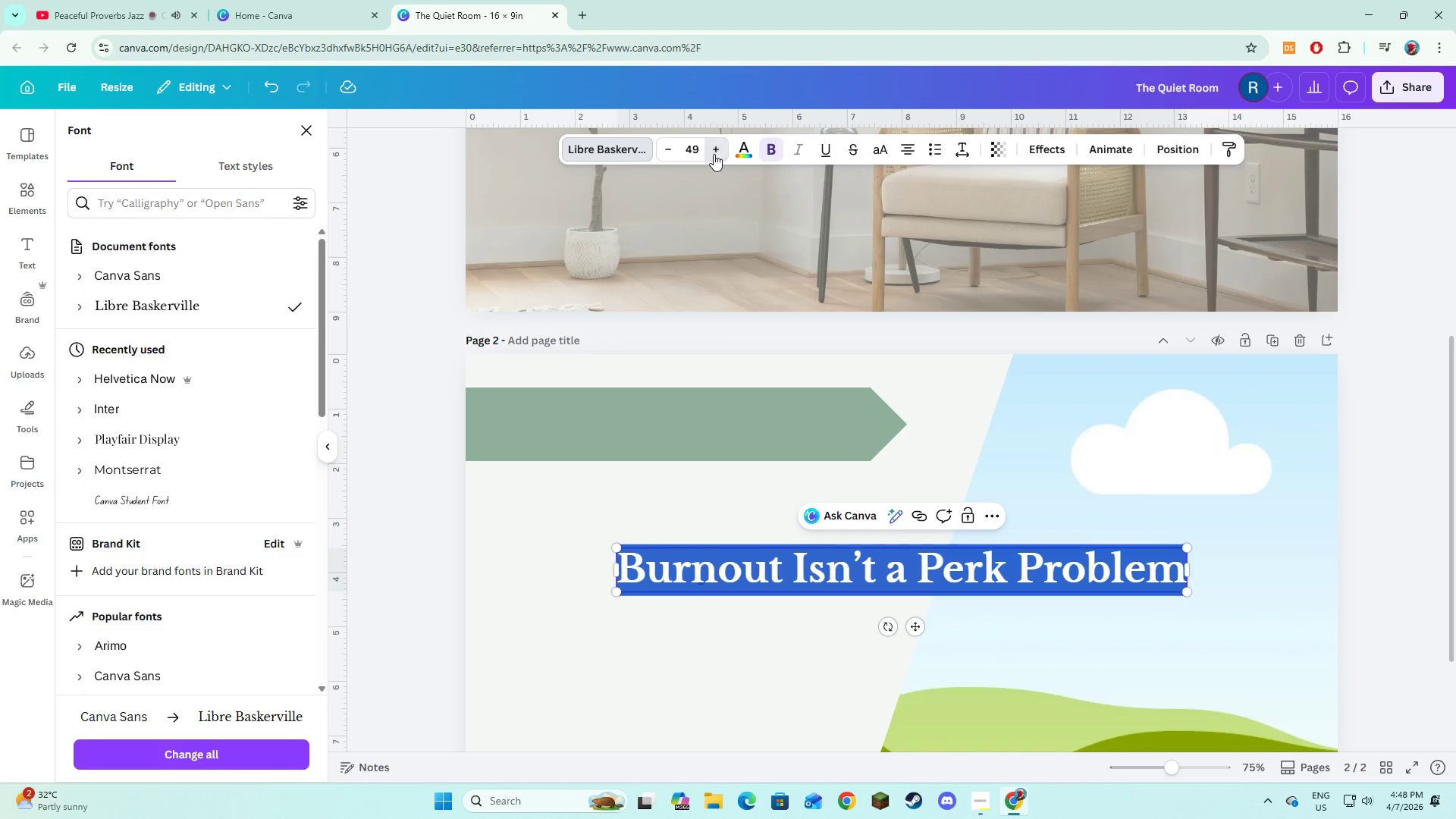 
triple_click([714, 154])
 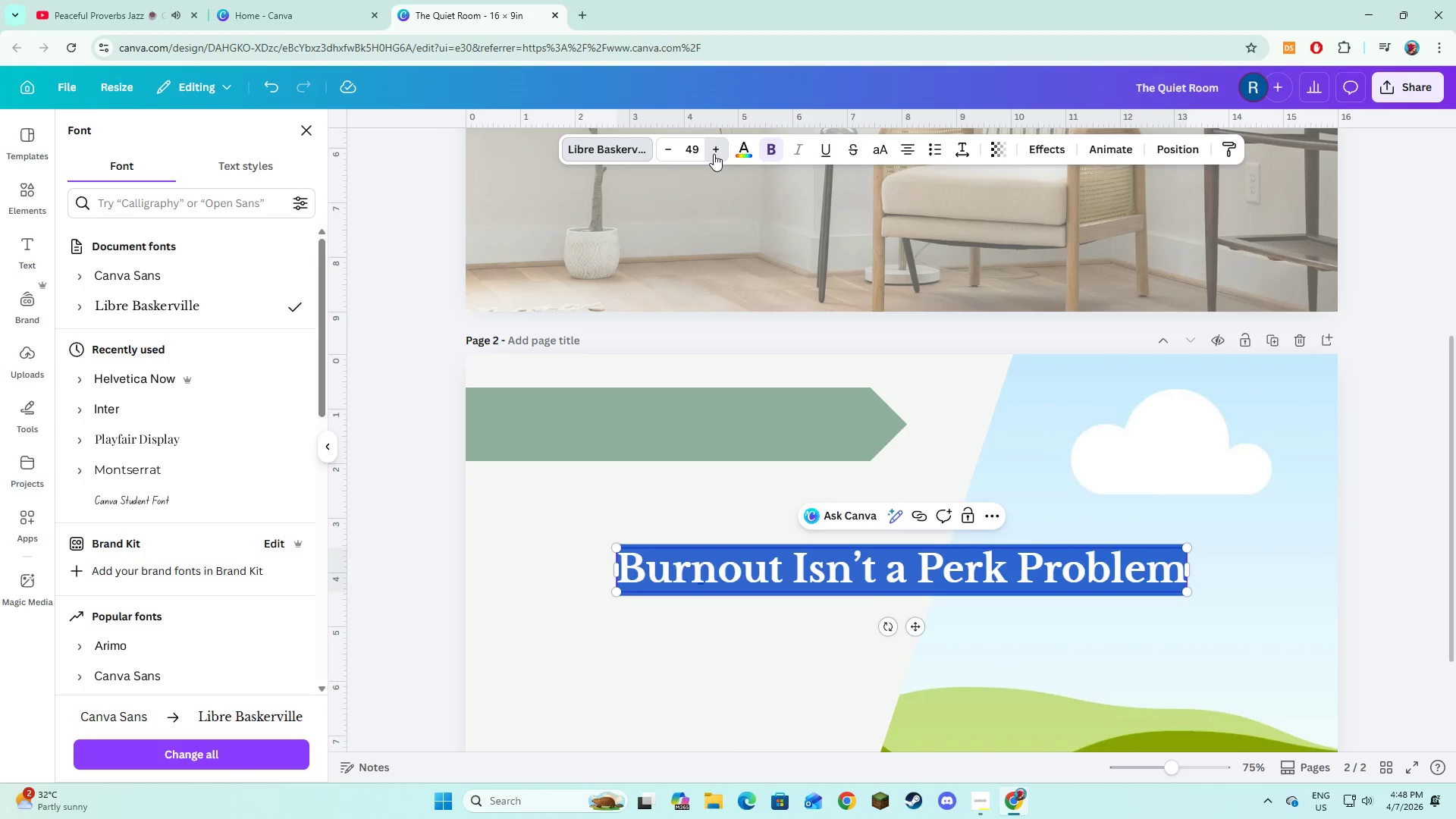 
triple_click([714, 154])
 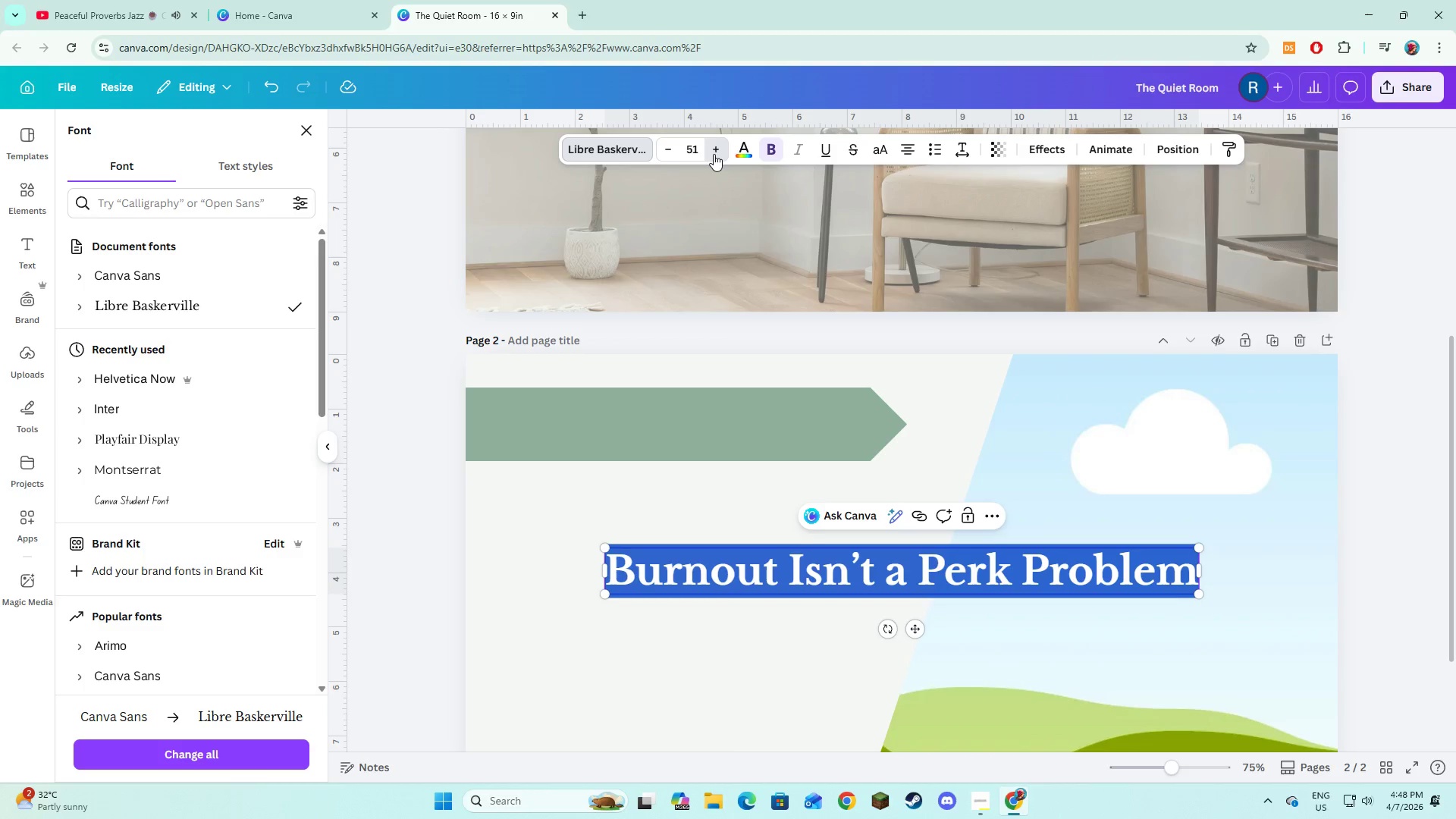 
triple_click([714, 154])
 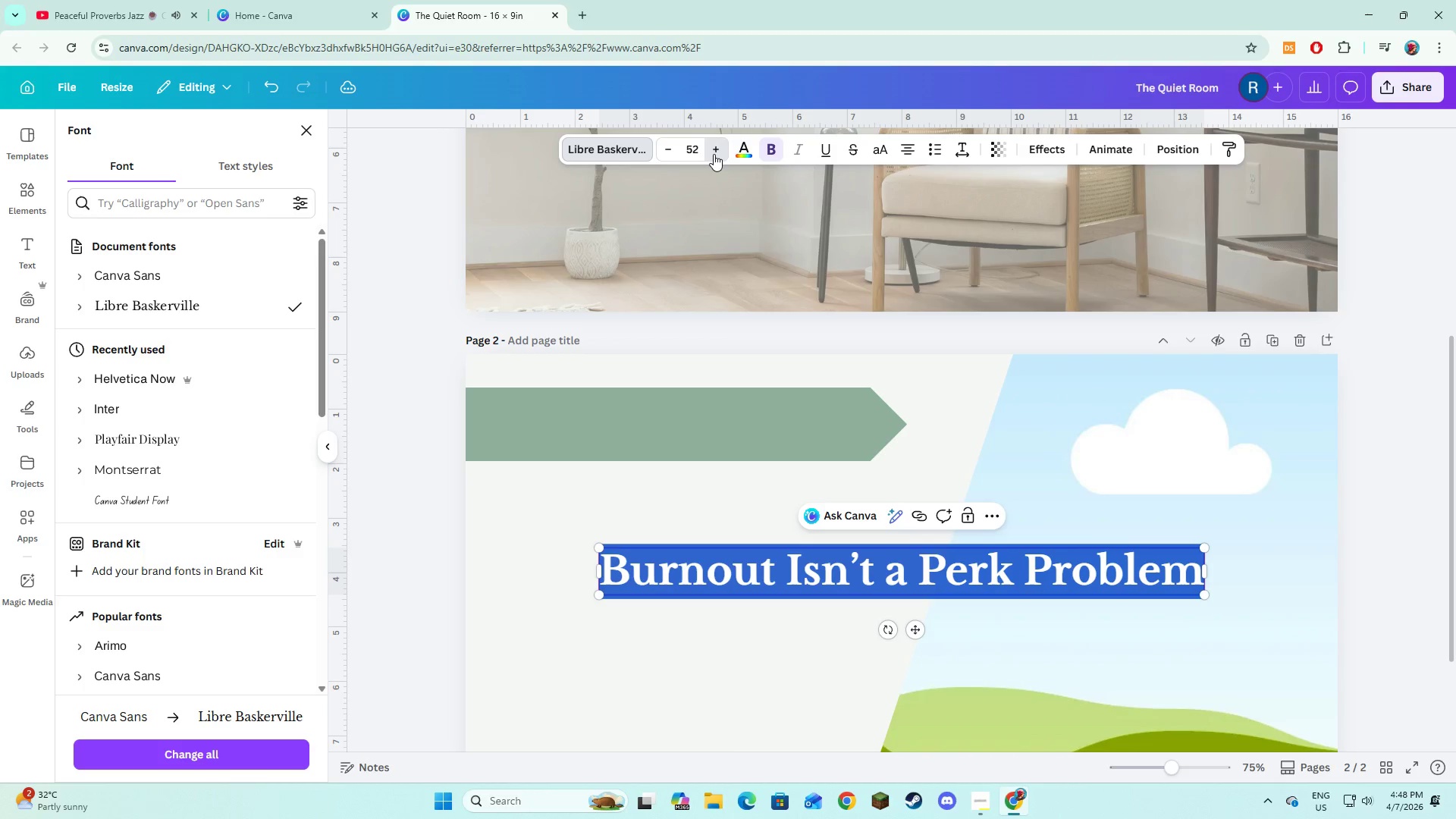 
triple_click([714, 154])
 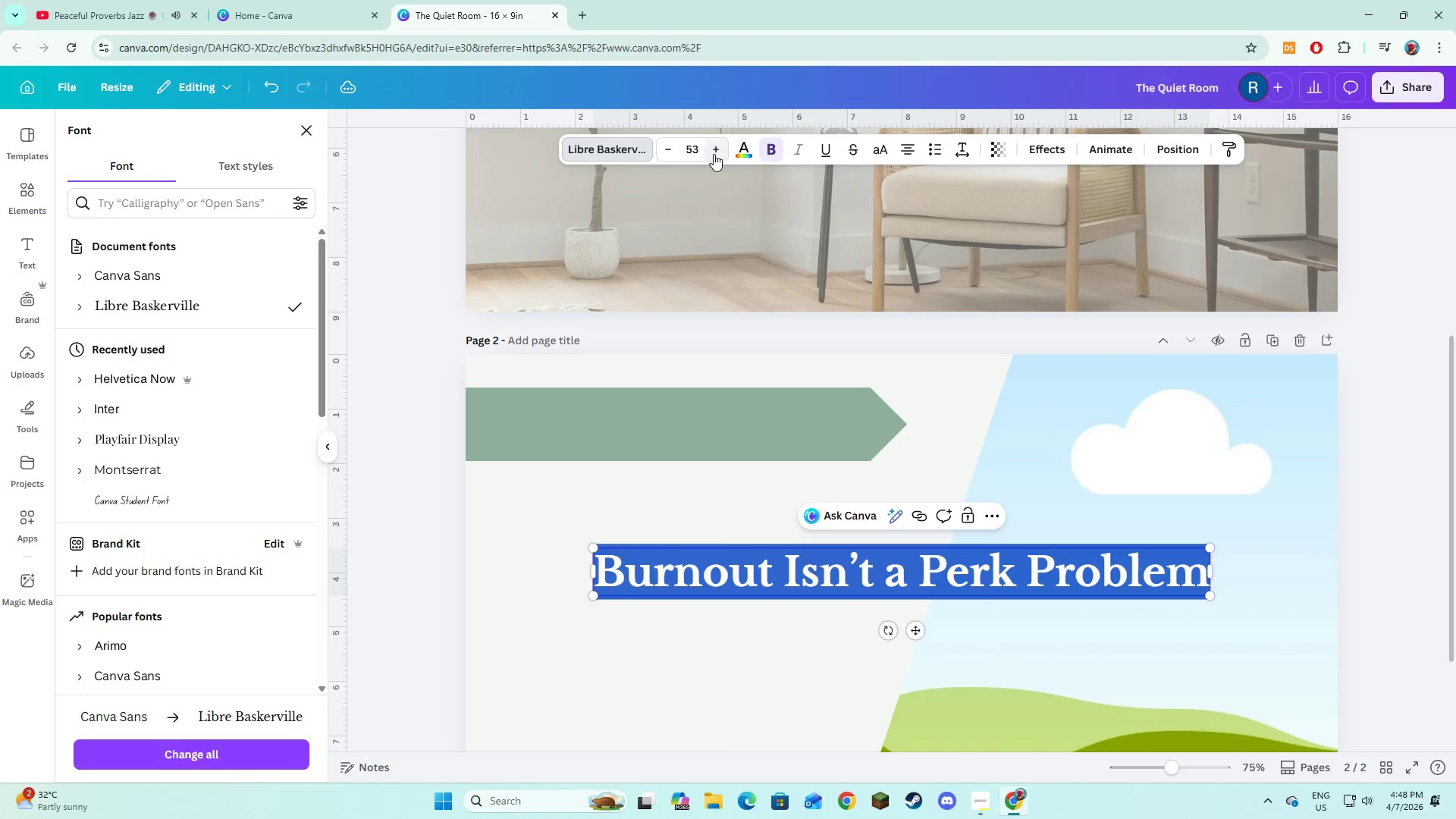 
triple_click([714, 154])
 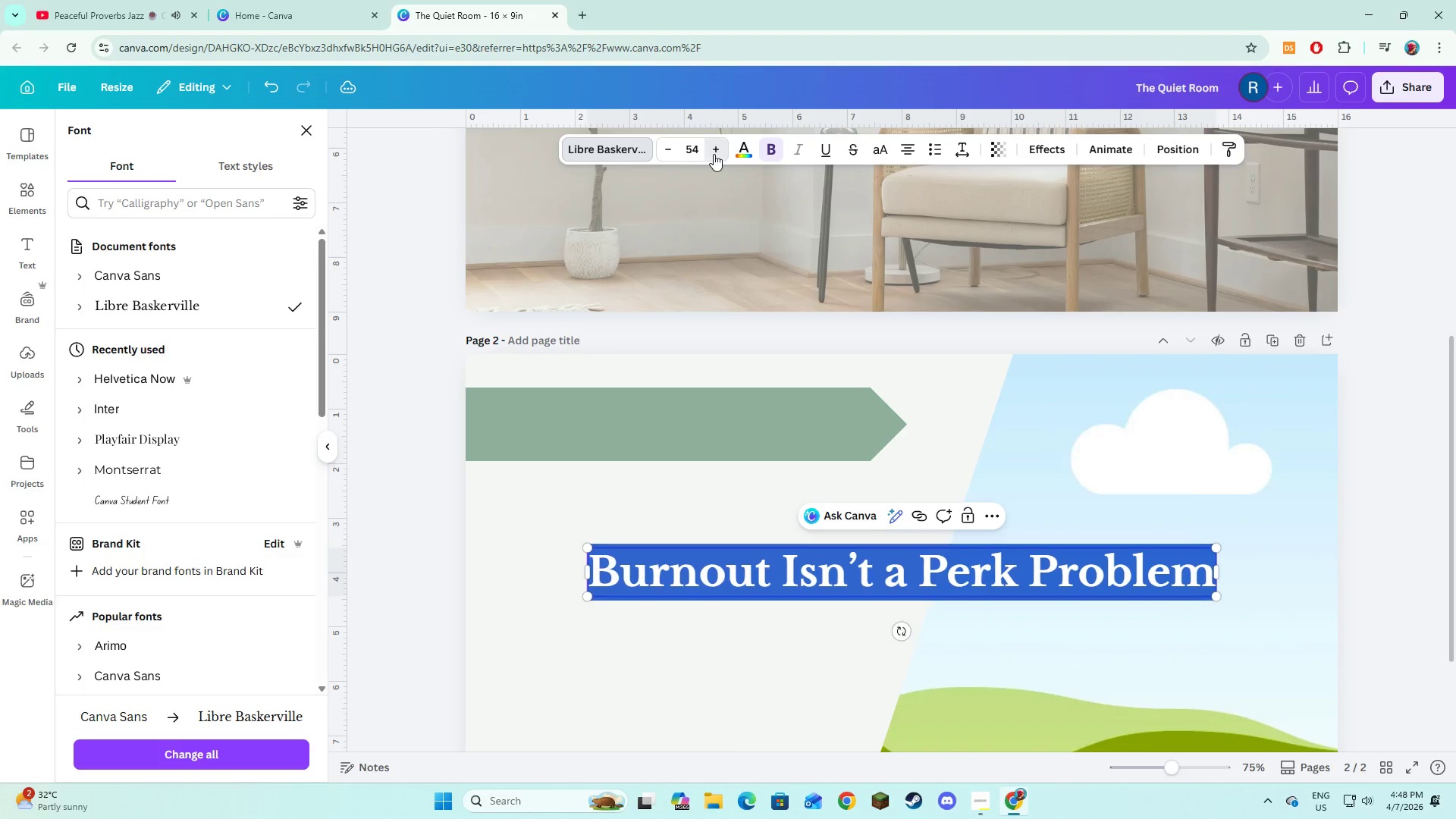 
triple_click([714, 154])
 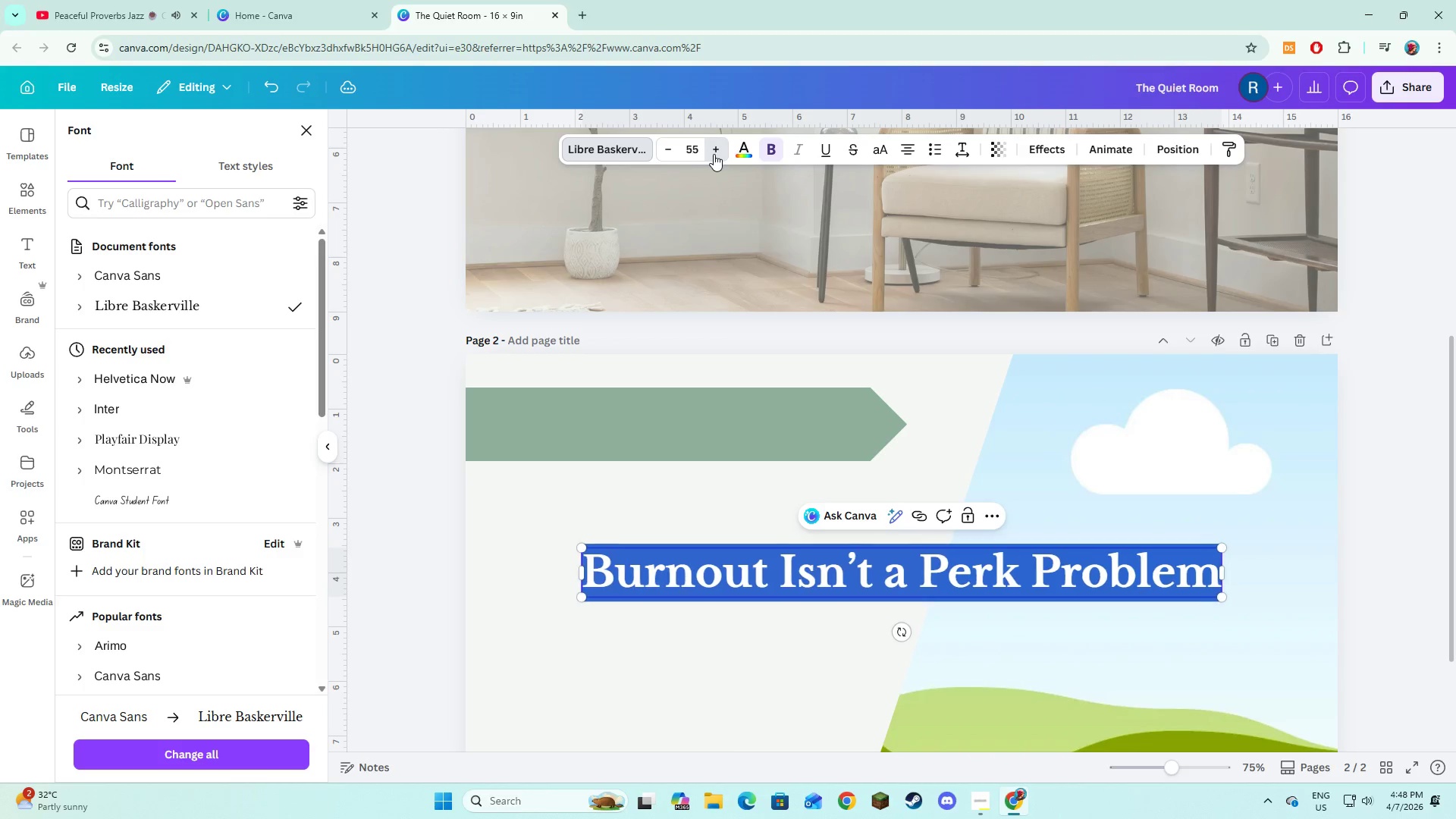 
triple_click([714, 154])
 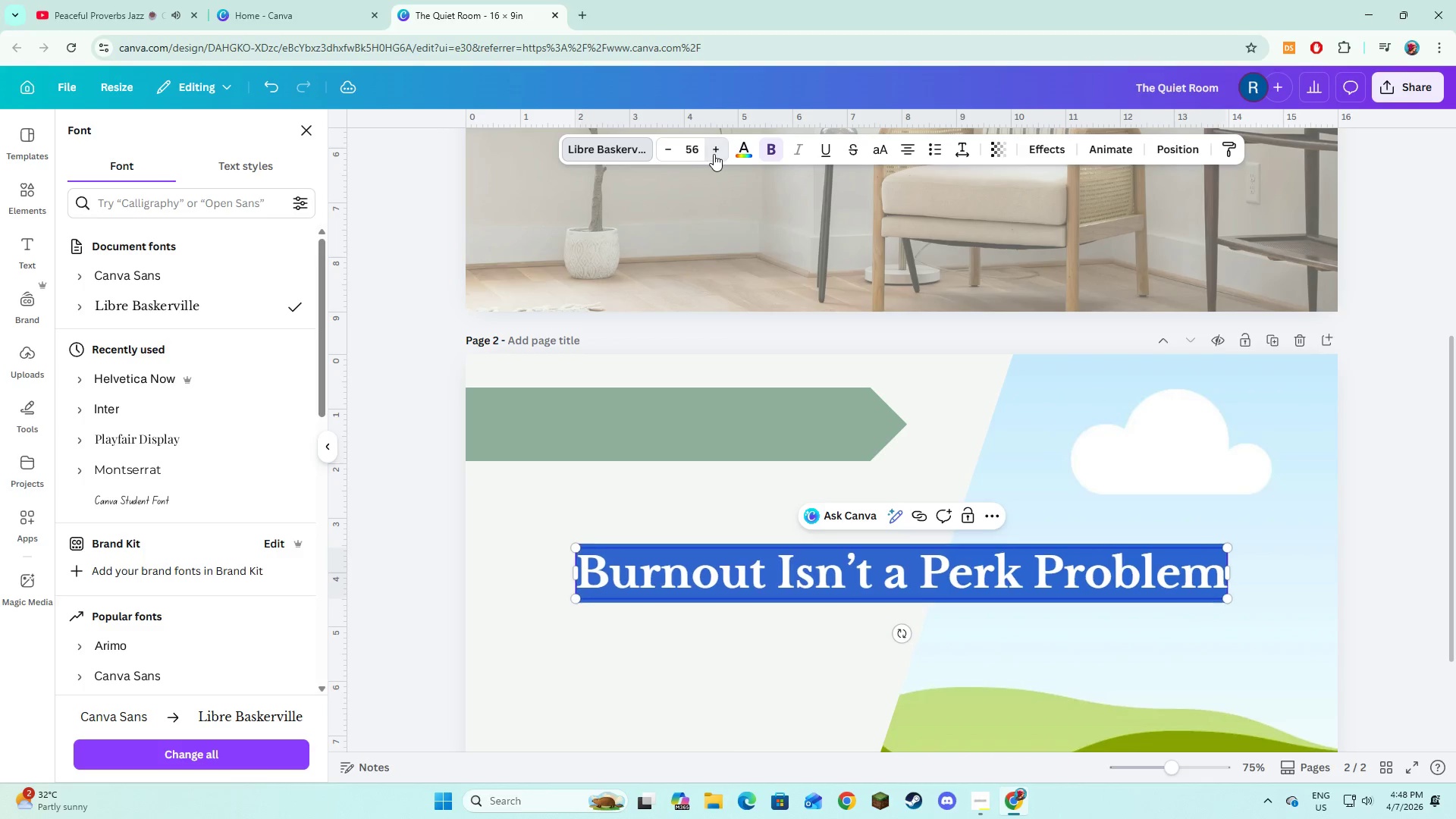 
triple_click([714, 154])
 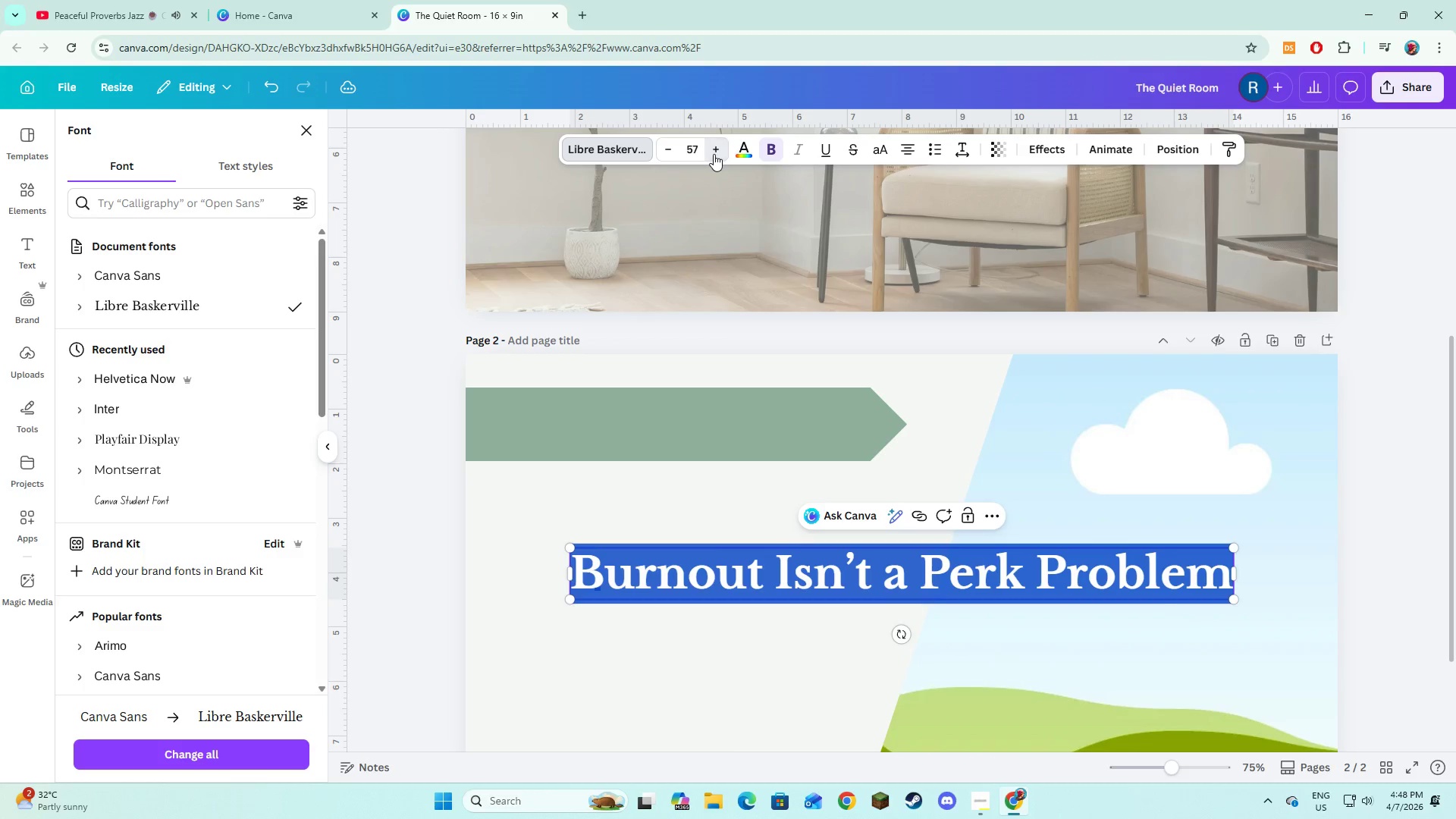 
triple_click([714, 154])
 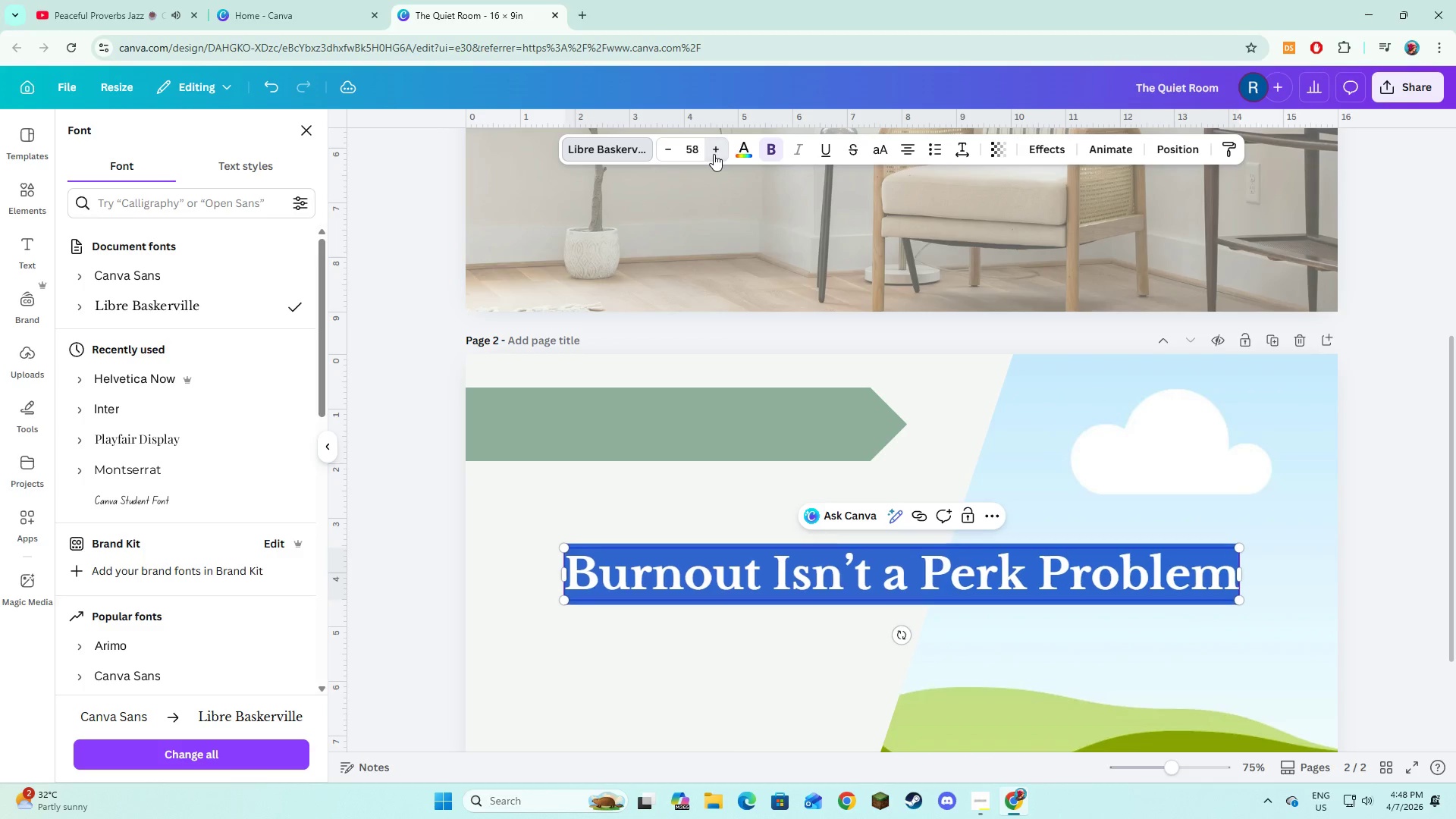 
triple_click([714, 154])
 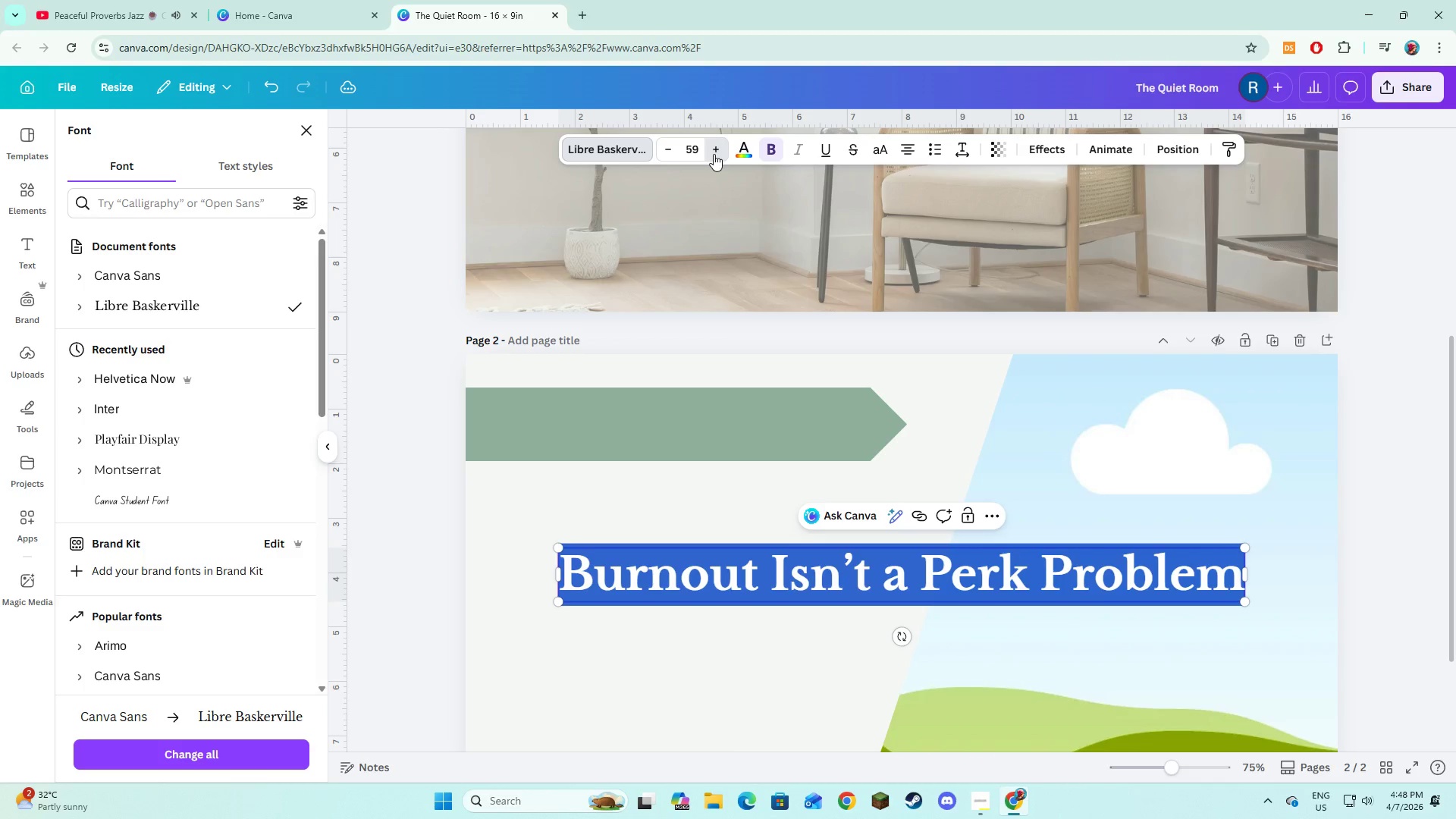 
triple_click([714, 154])
 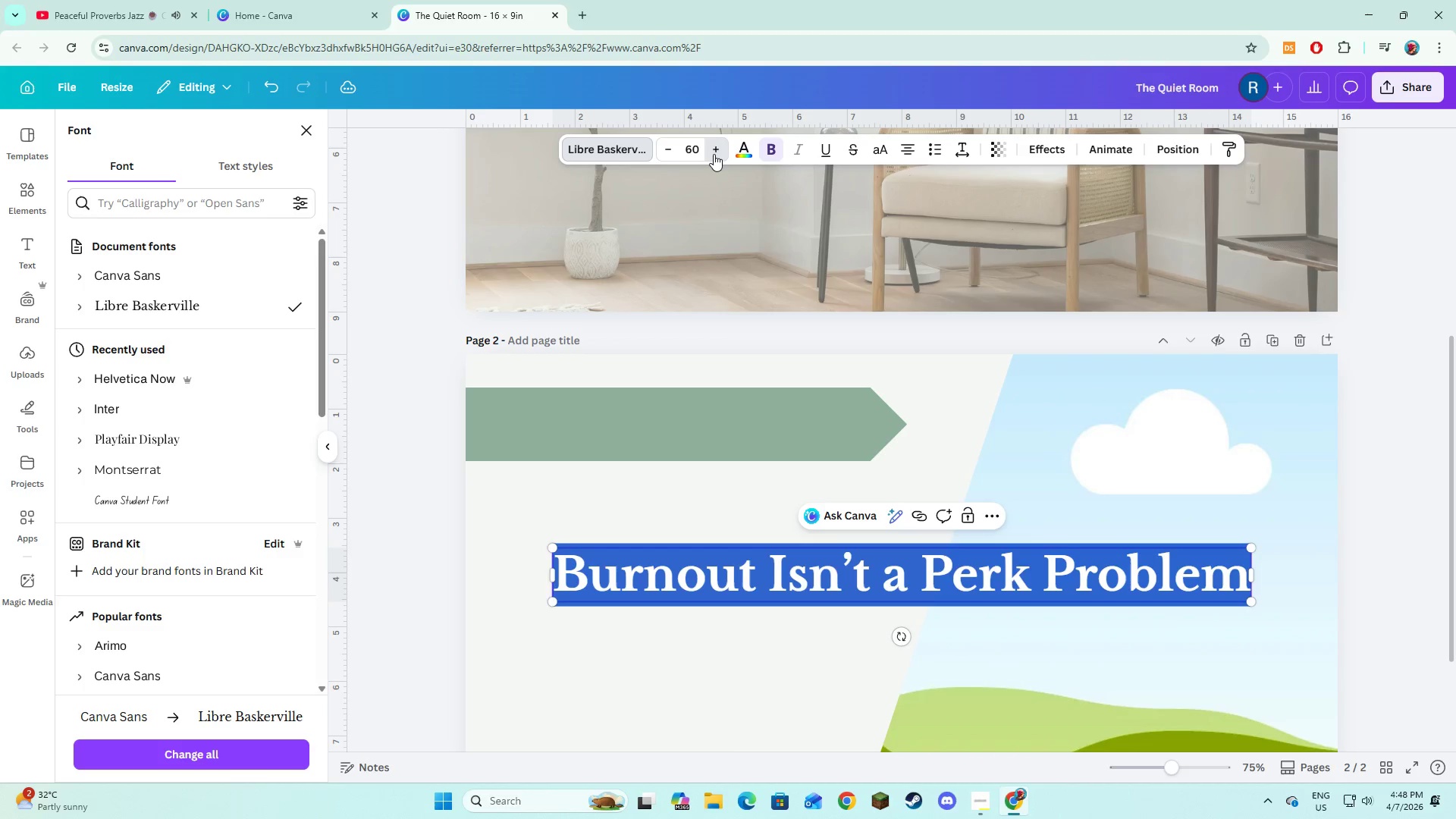 
triple_click([714, 154])
 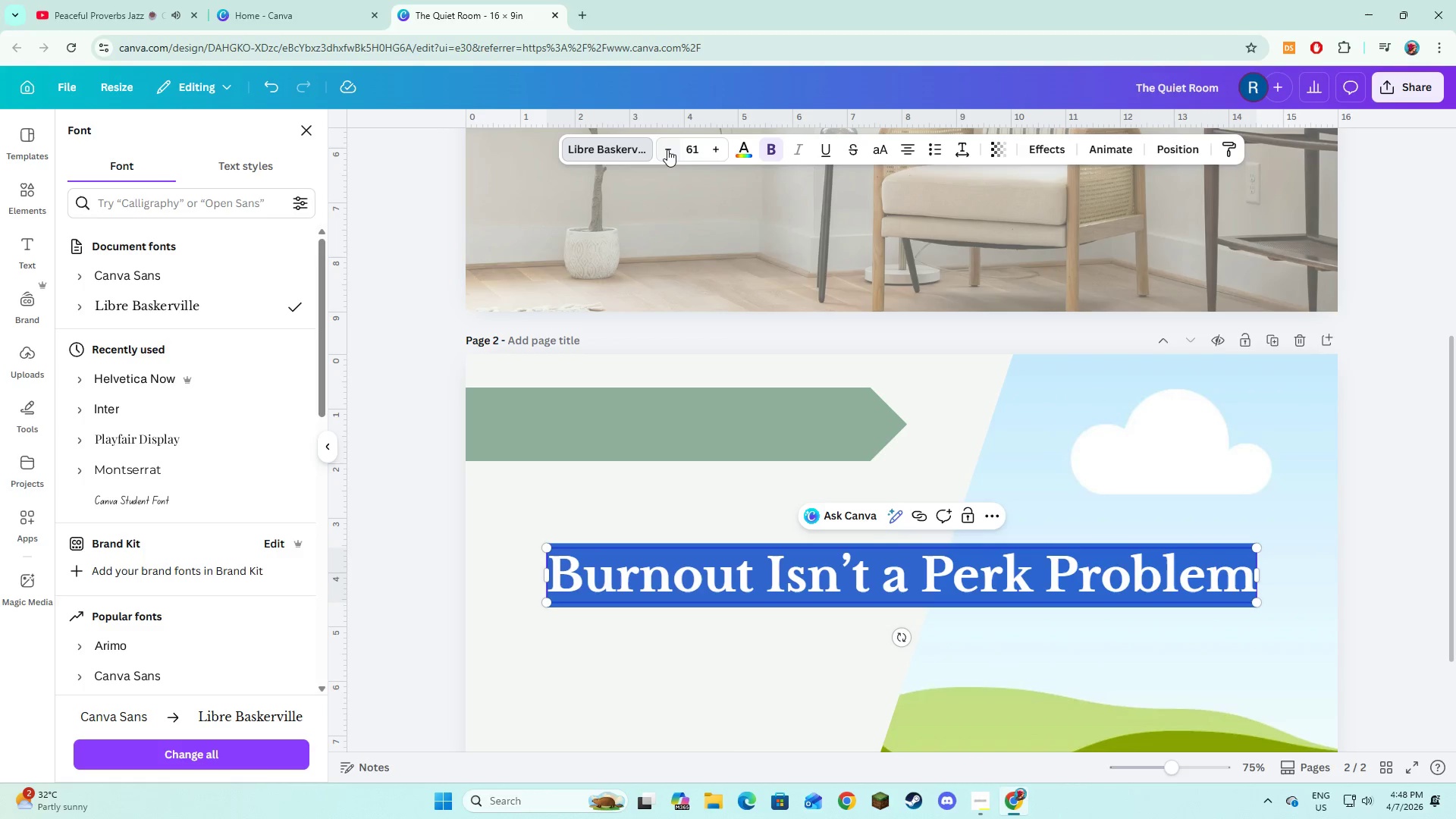 
double_click([668, 149])
 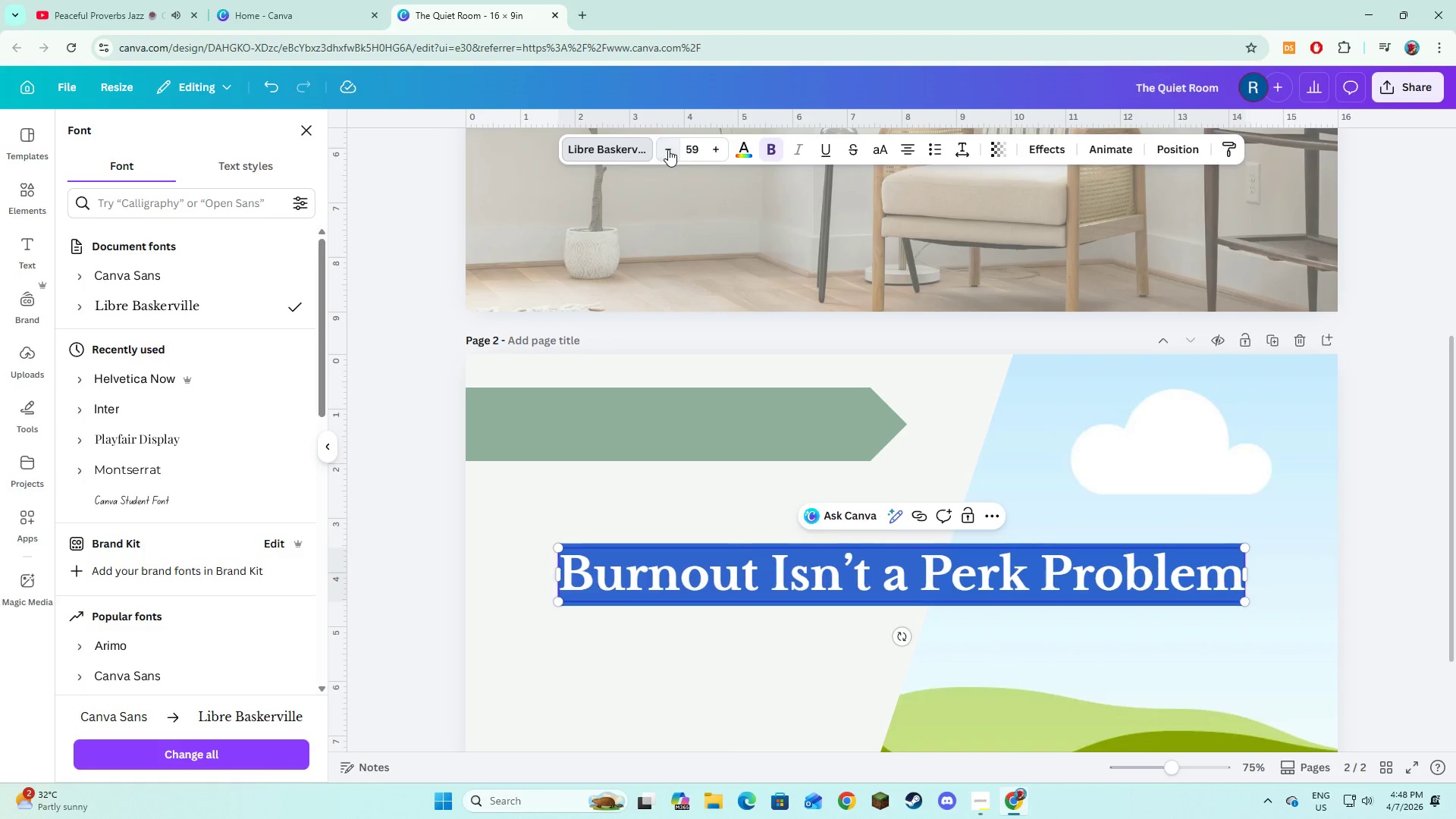 
triple_click([668, 149])
 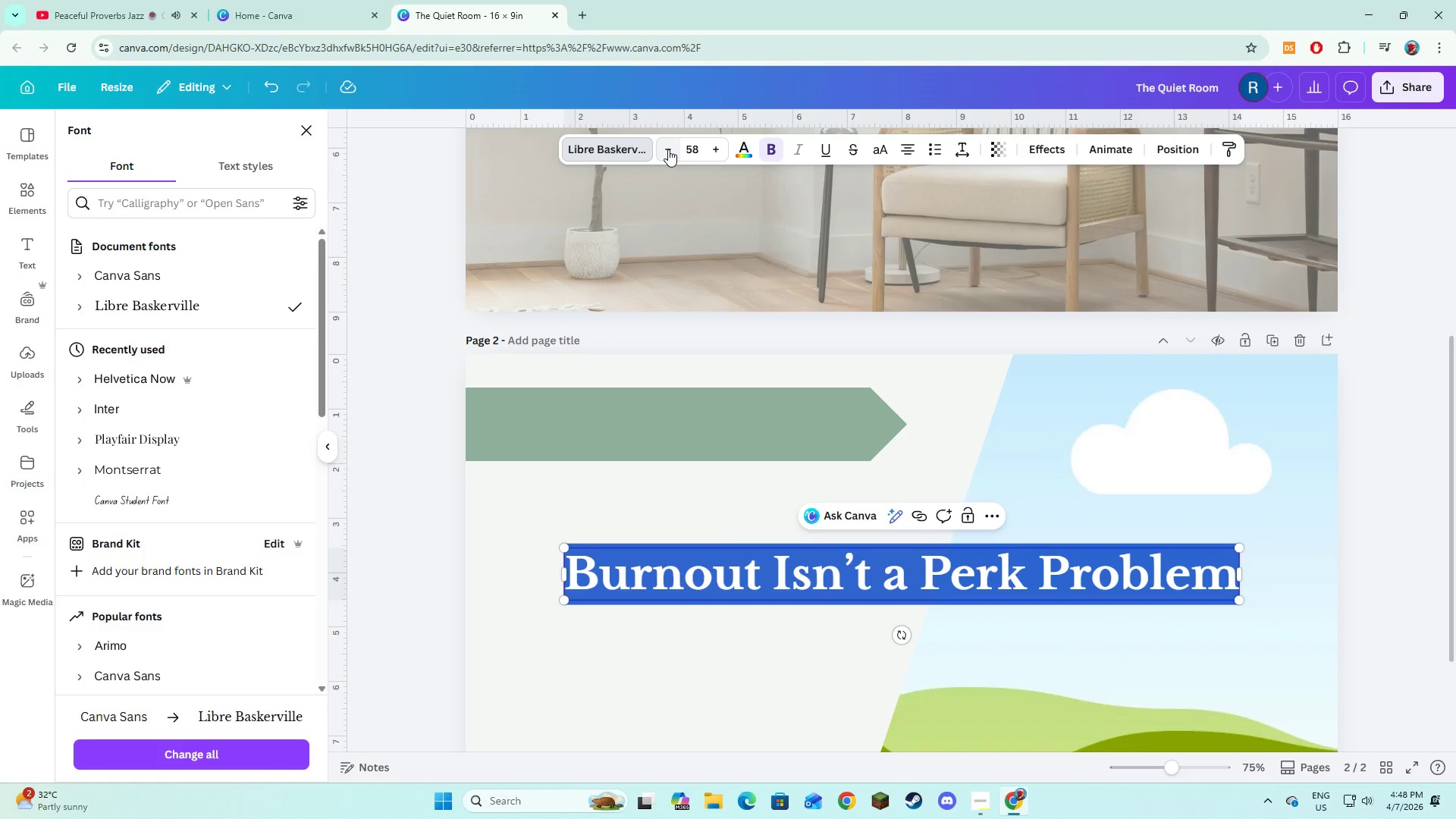 
triple_click([668, 149])
 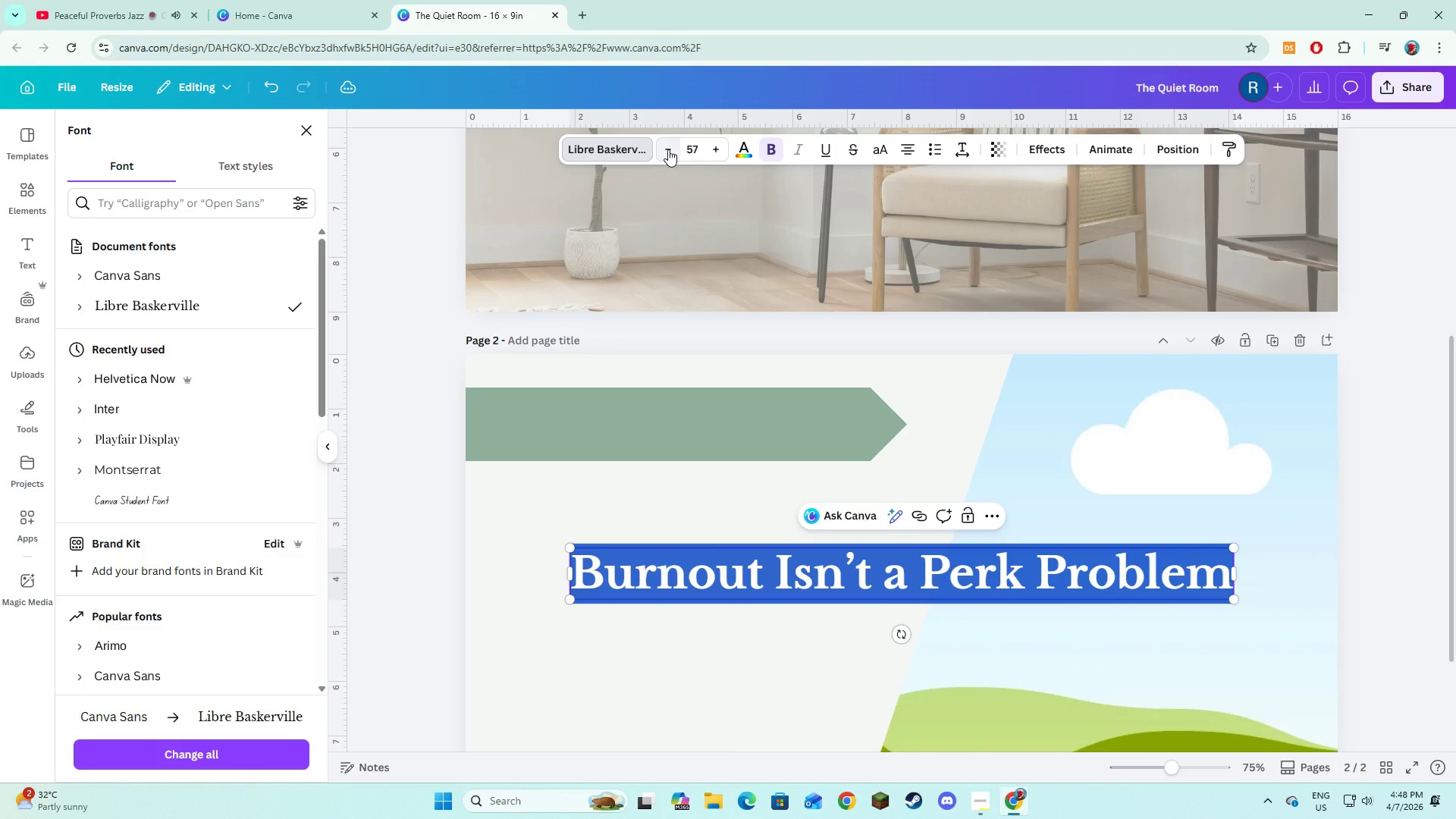 
triple_click([668, 149])
 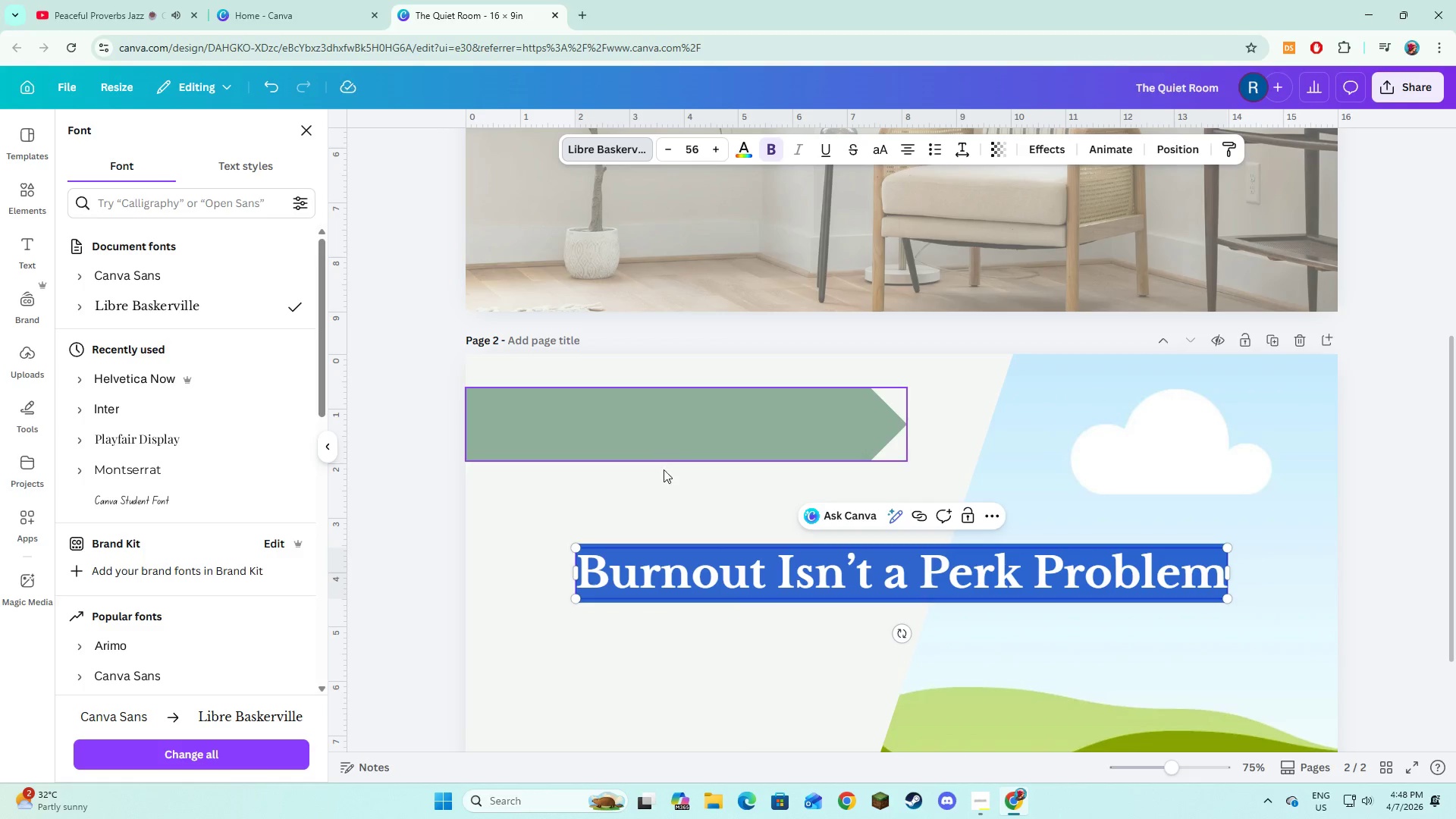 
left_click([664, 516])
 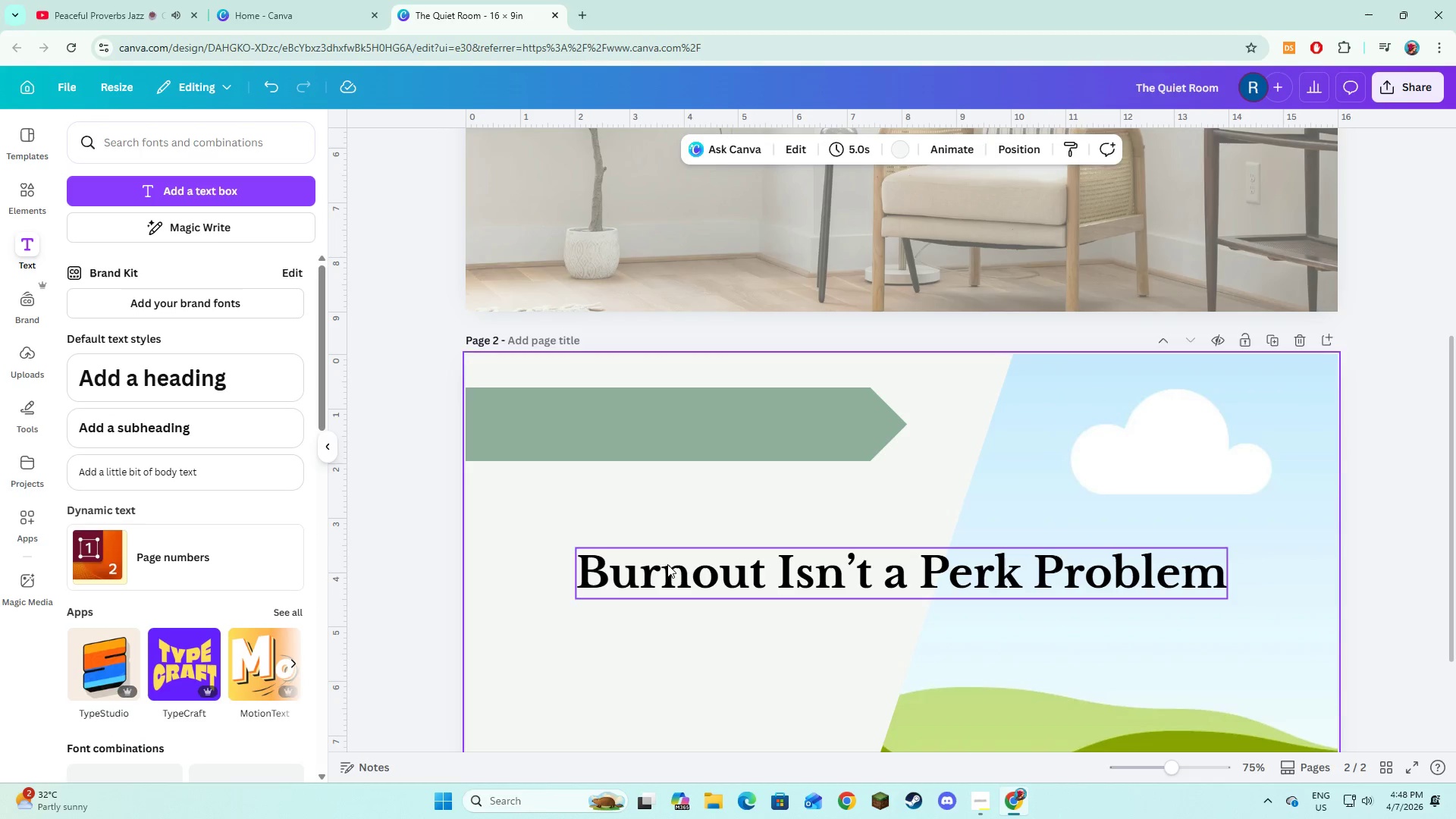 
left_click([667, 566])
 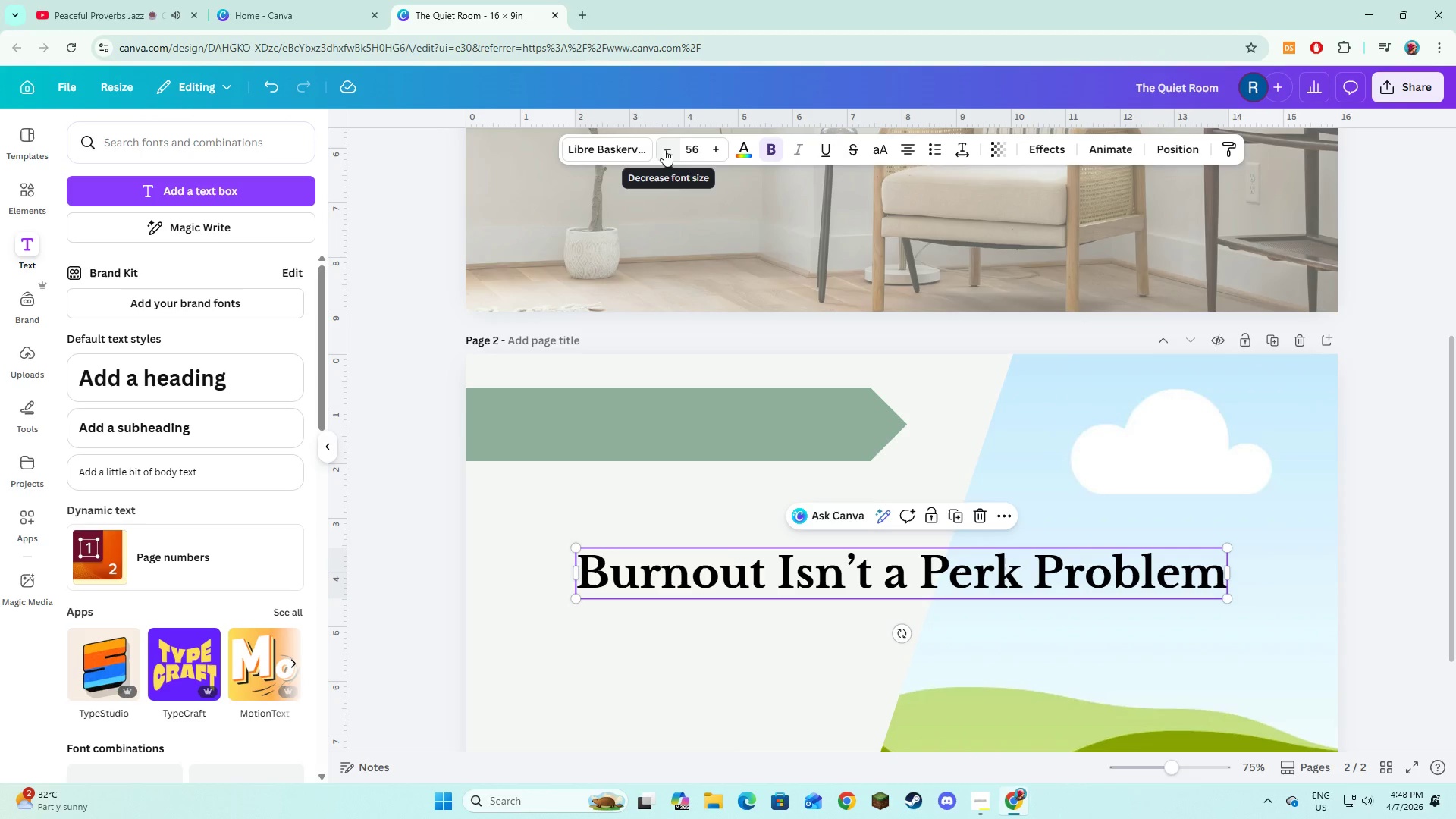 
double_click([664, 149])
 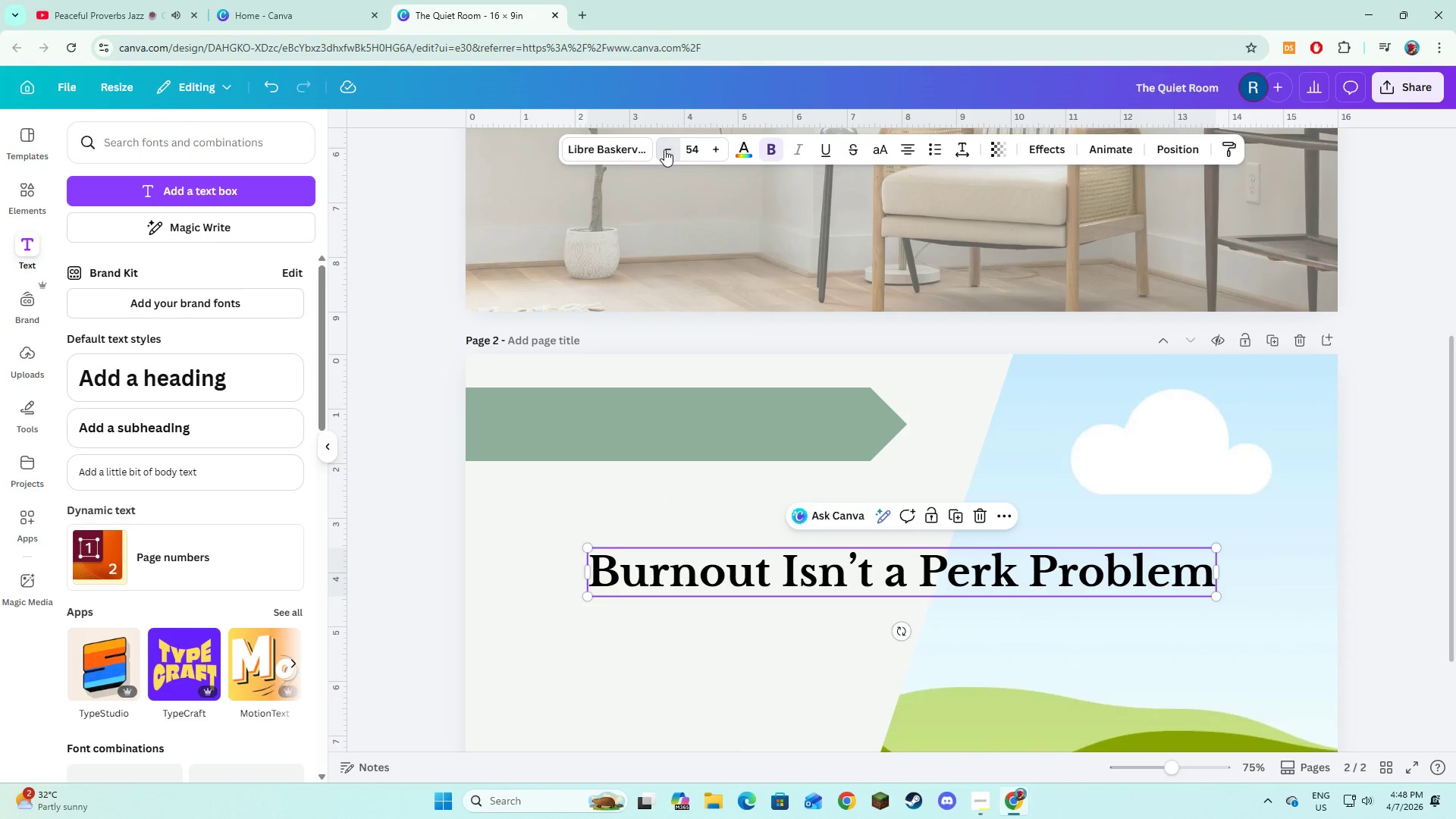 
triple_click([664, 149])
 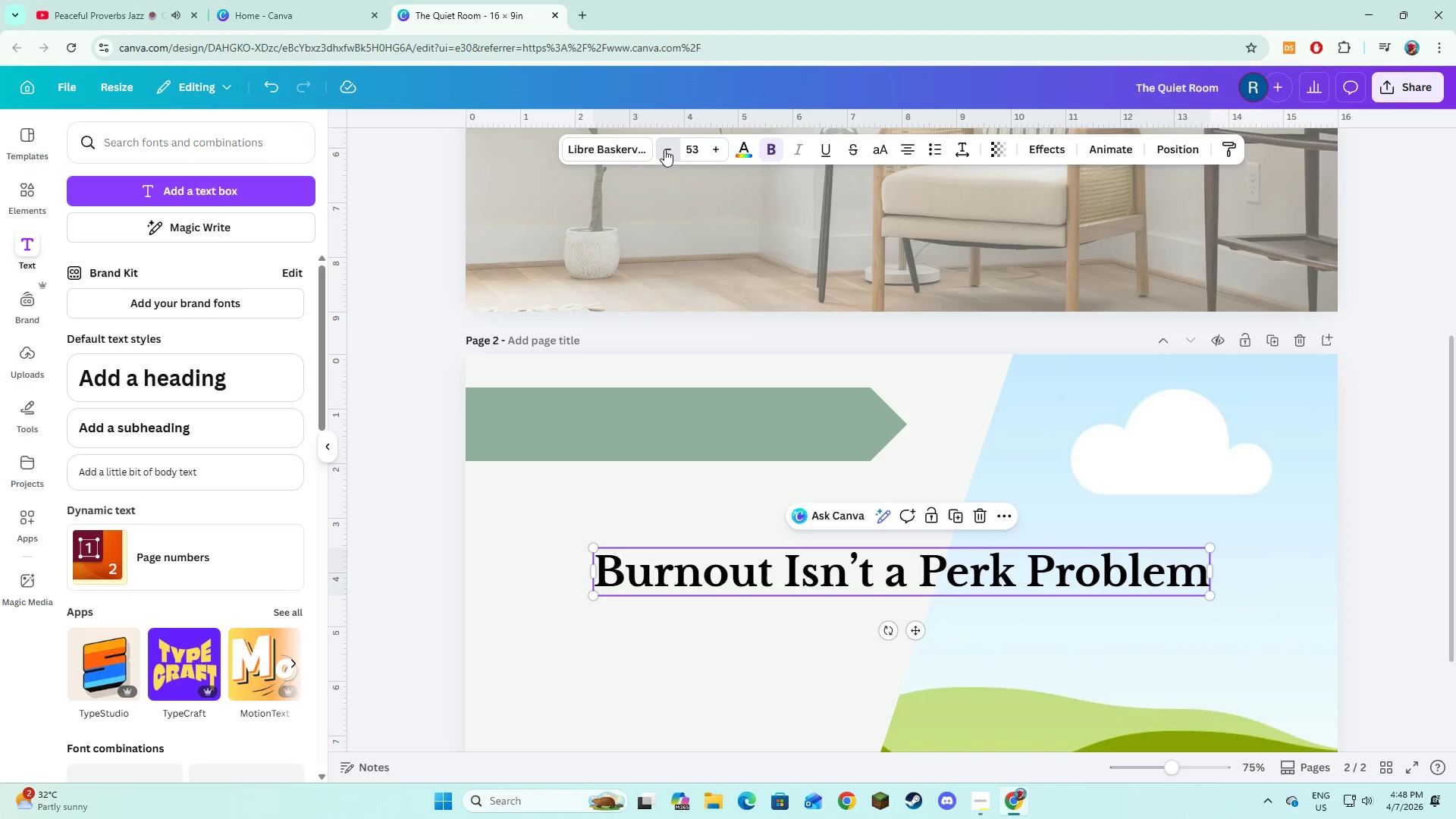 
triple_click([664, 149])
 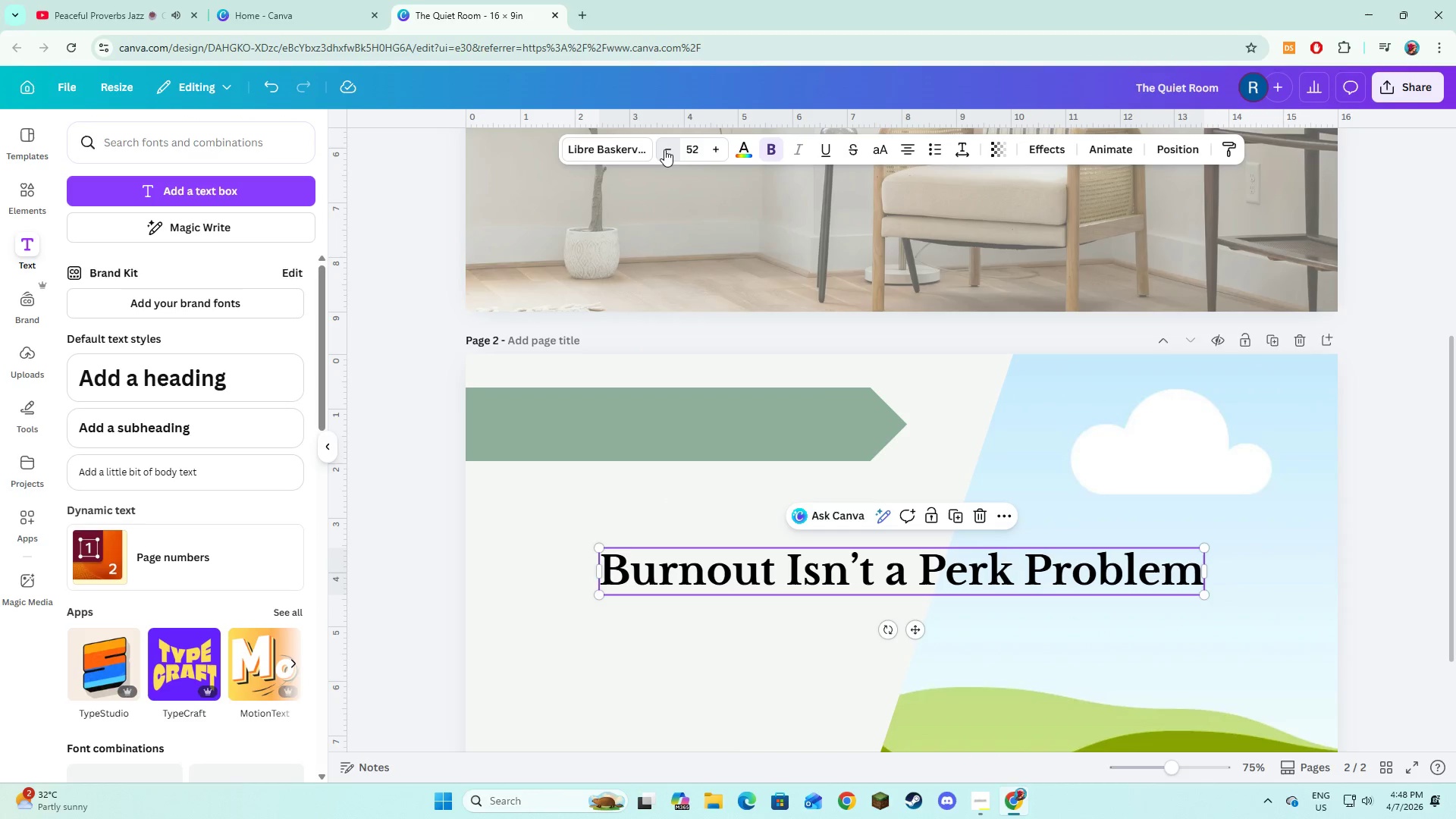 
triple_click([664, 149])
 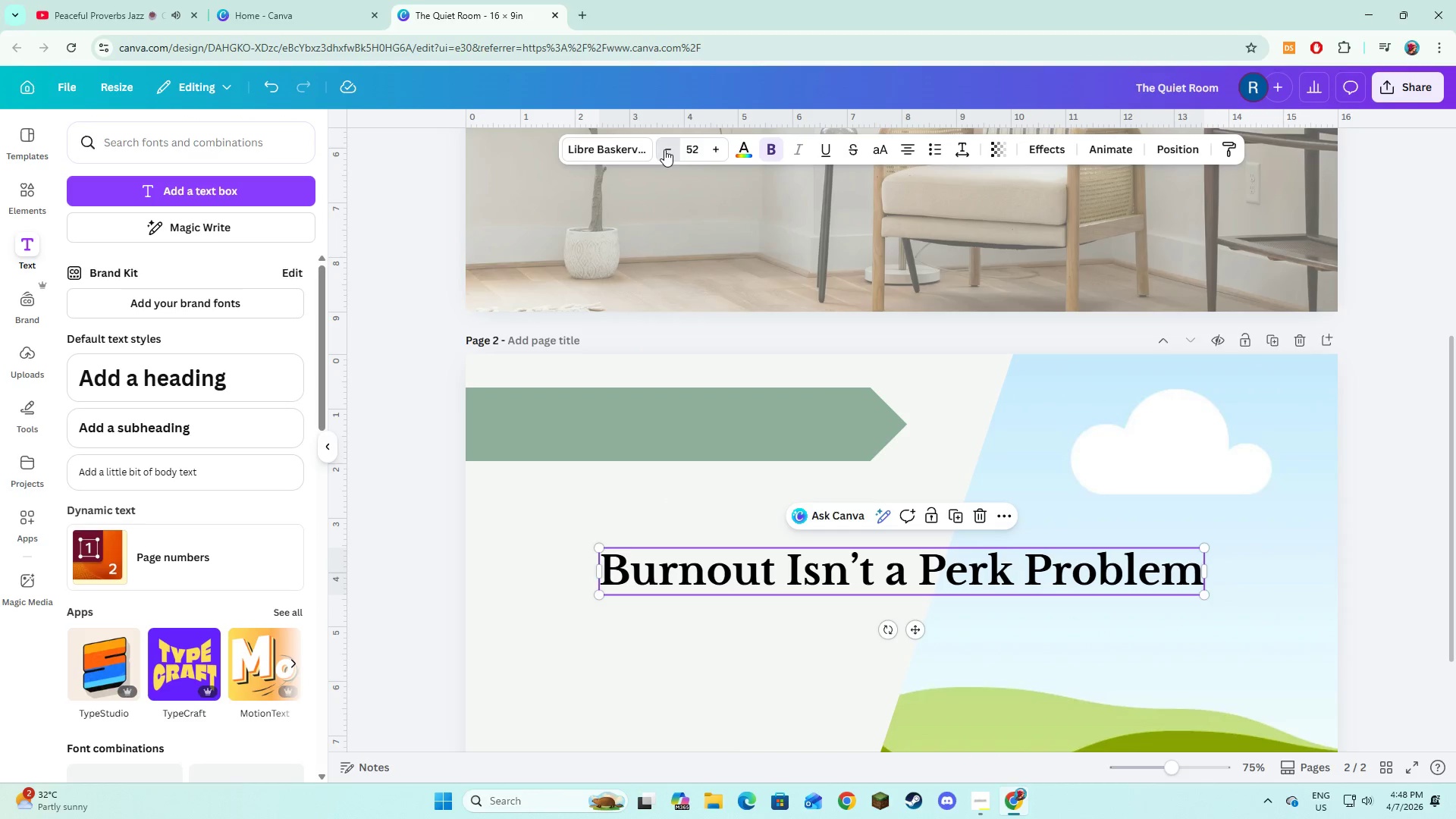 
triple_click([664, 149])
 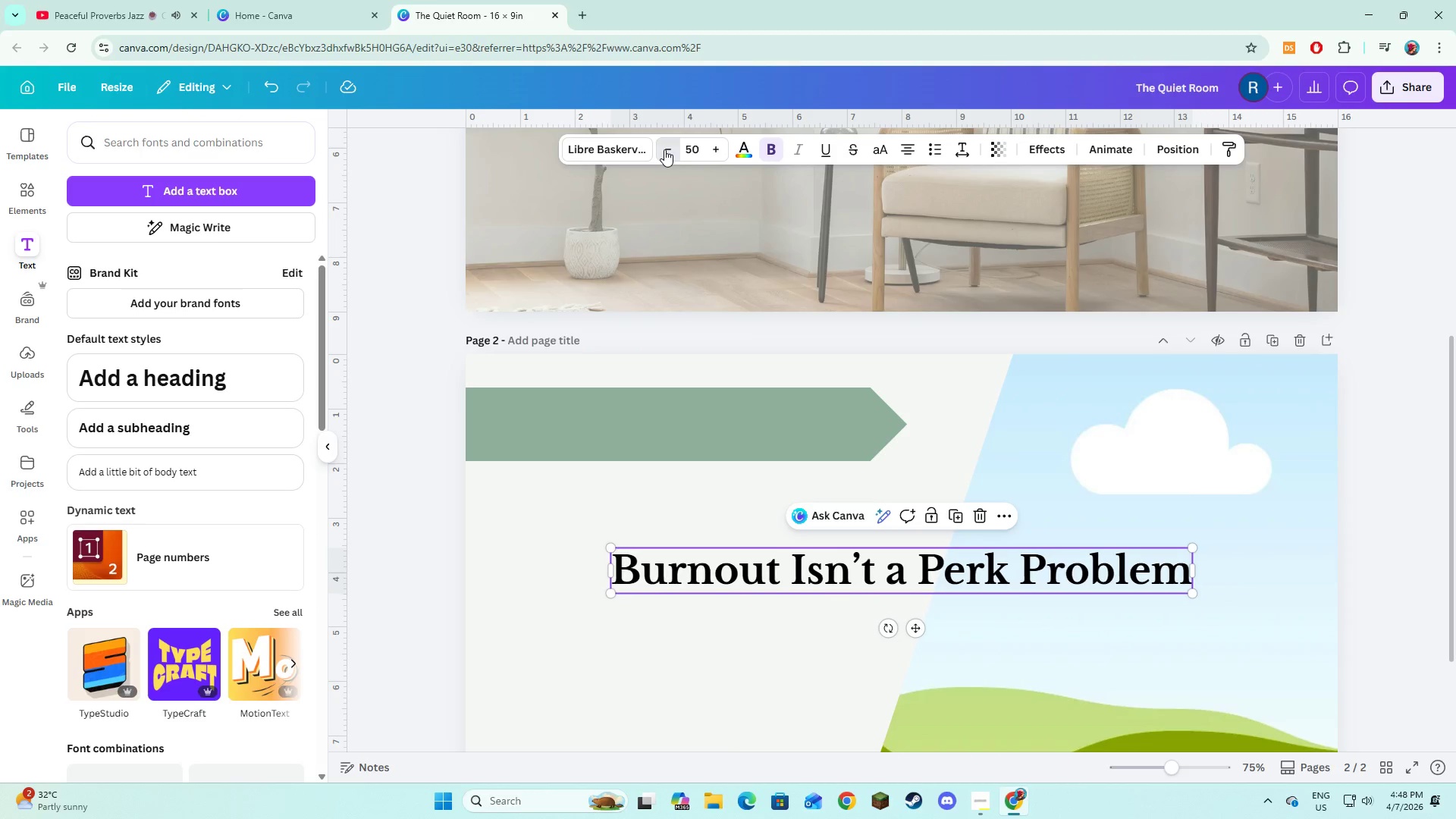 
triple_click([664, 149])
 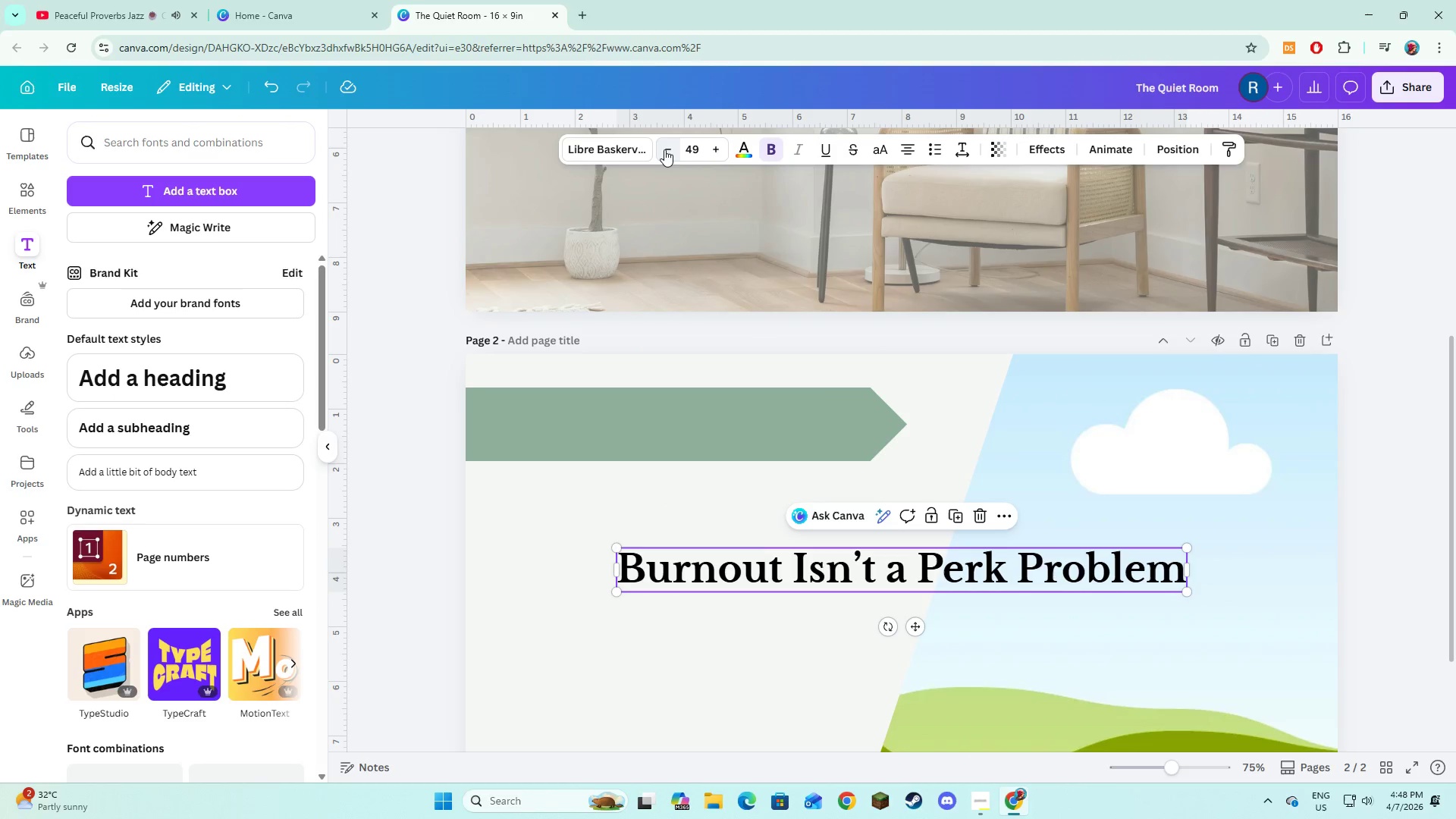 
triple_click([664, 149])
 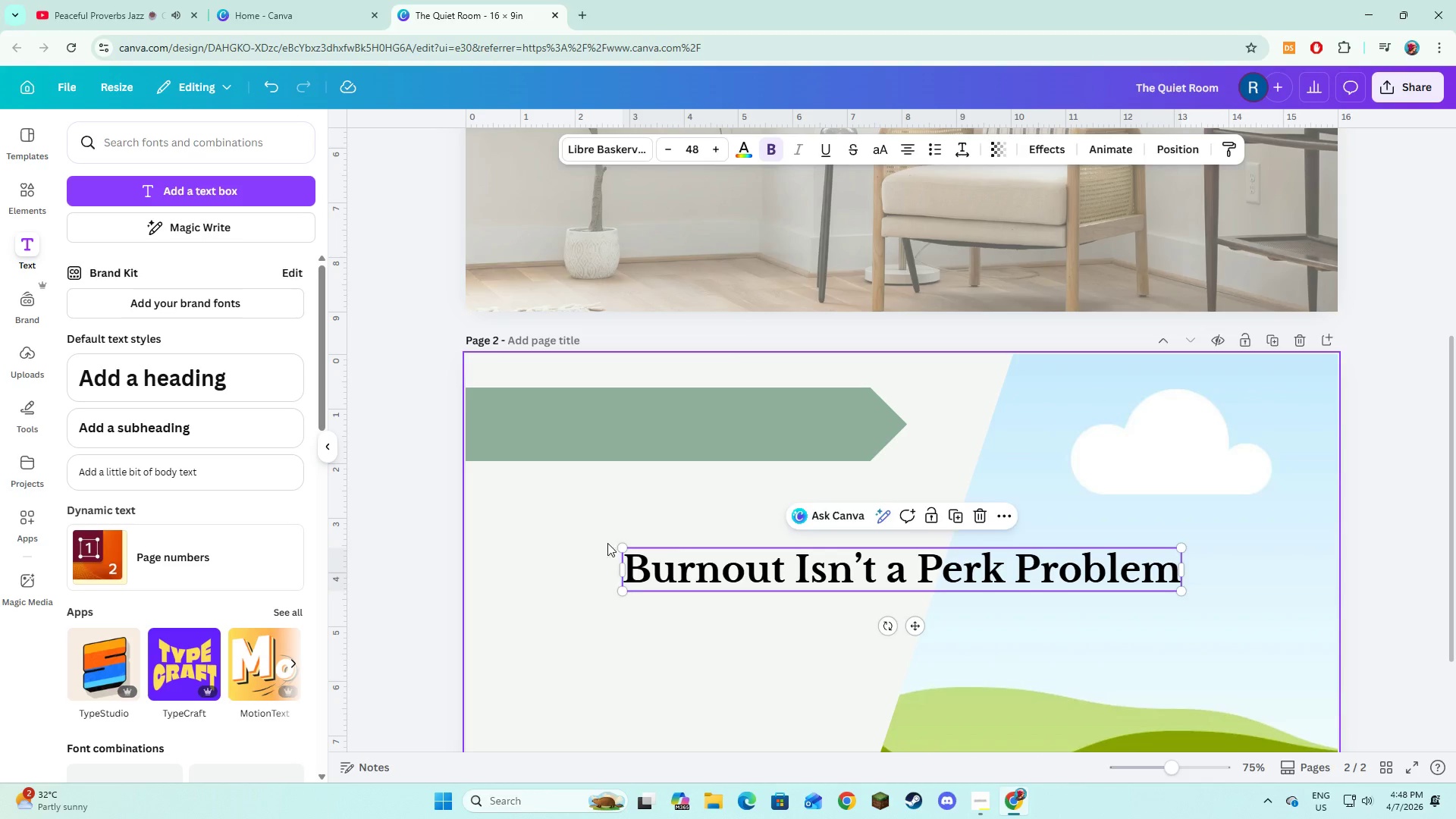 
double_click([714, 583])
 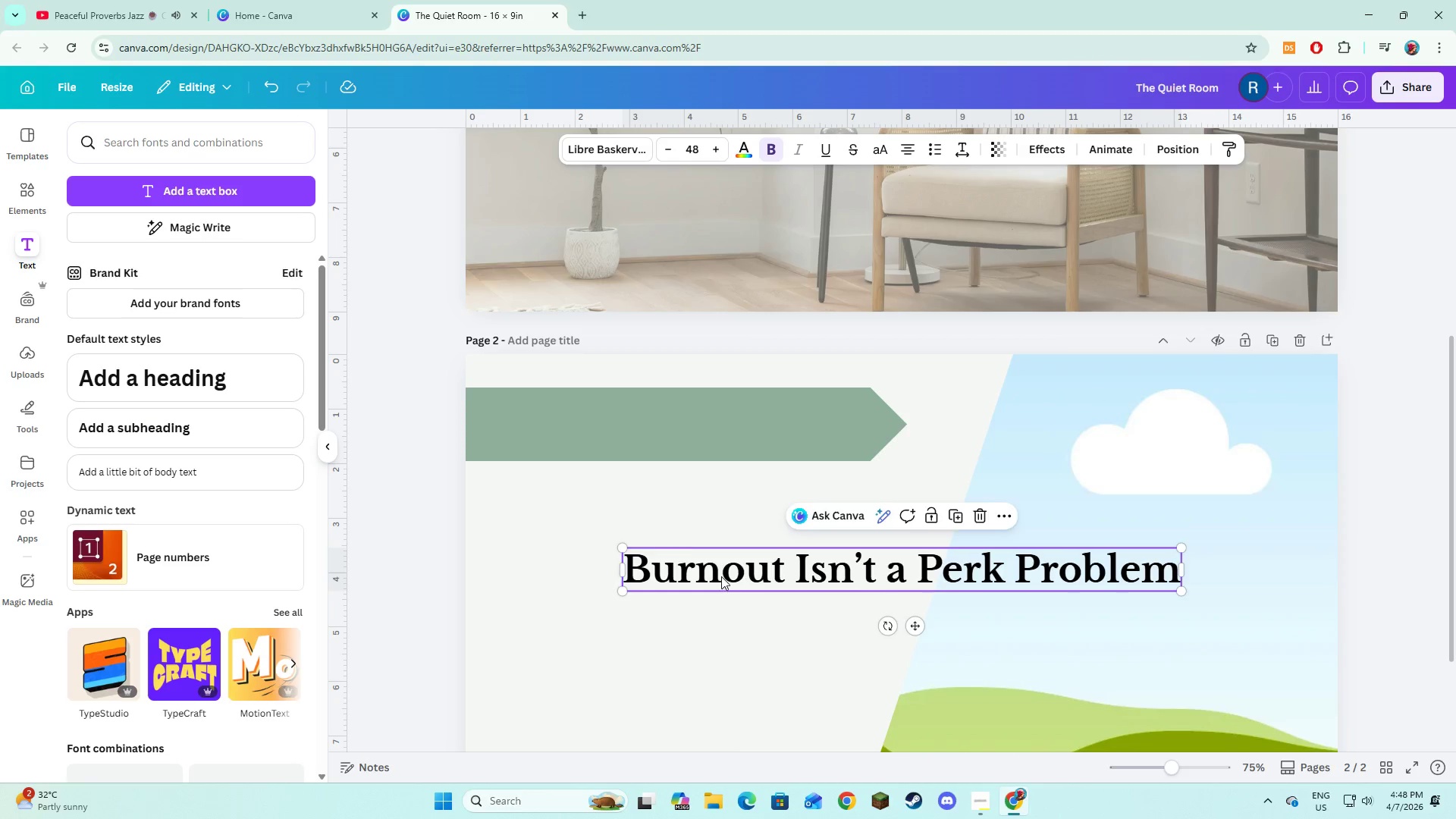 
left_click_drag(start_coordinate=[721, 578], to_coordinate=[585, 431])
 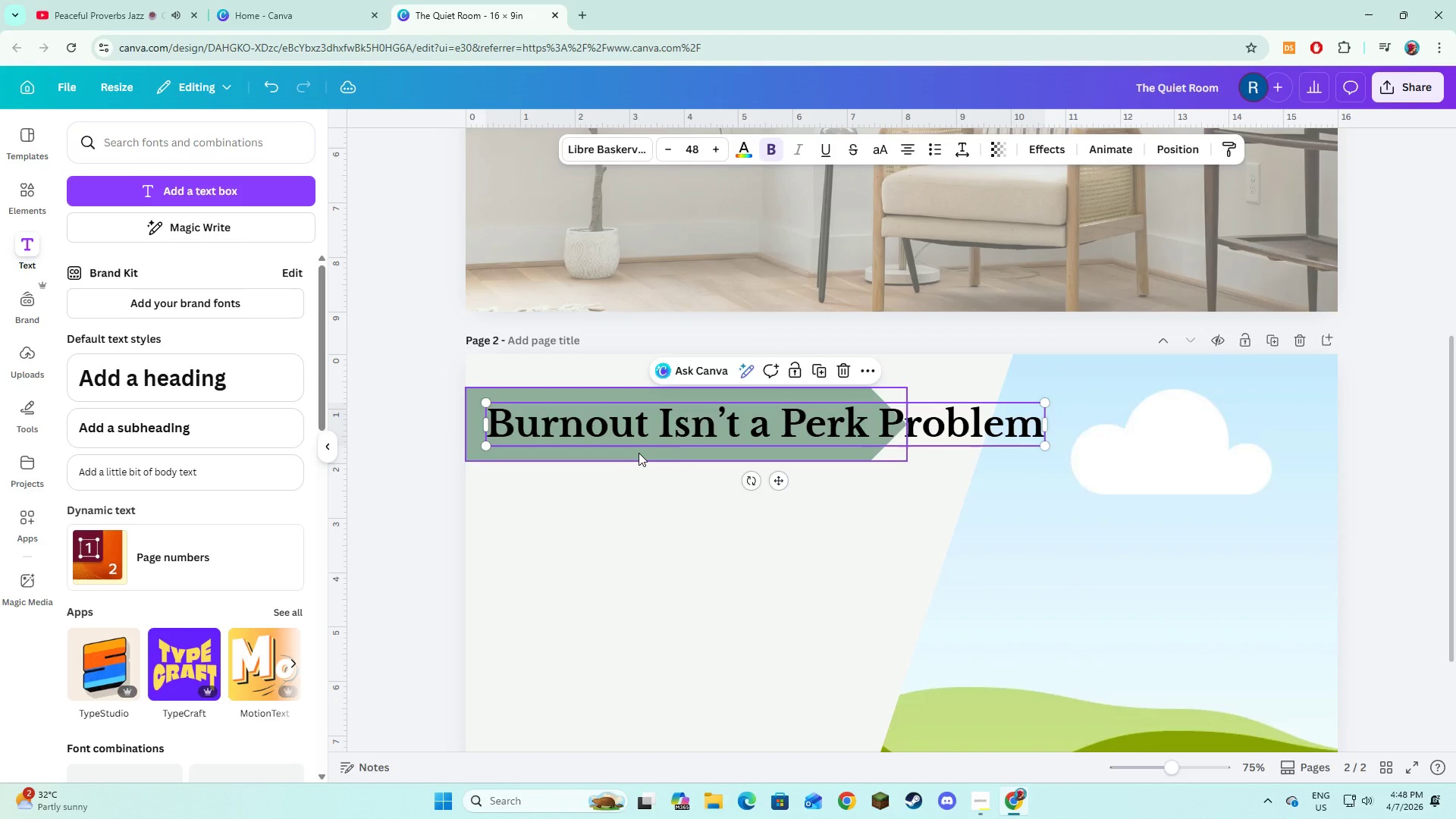 
left_click([639, 453])
 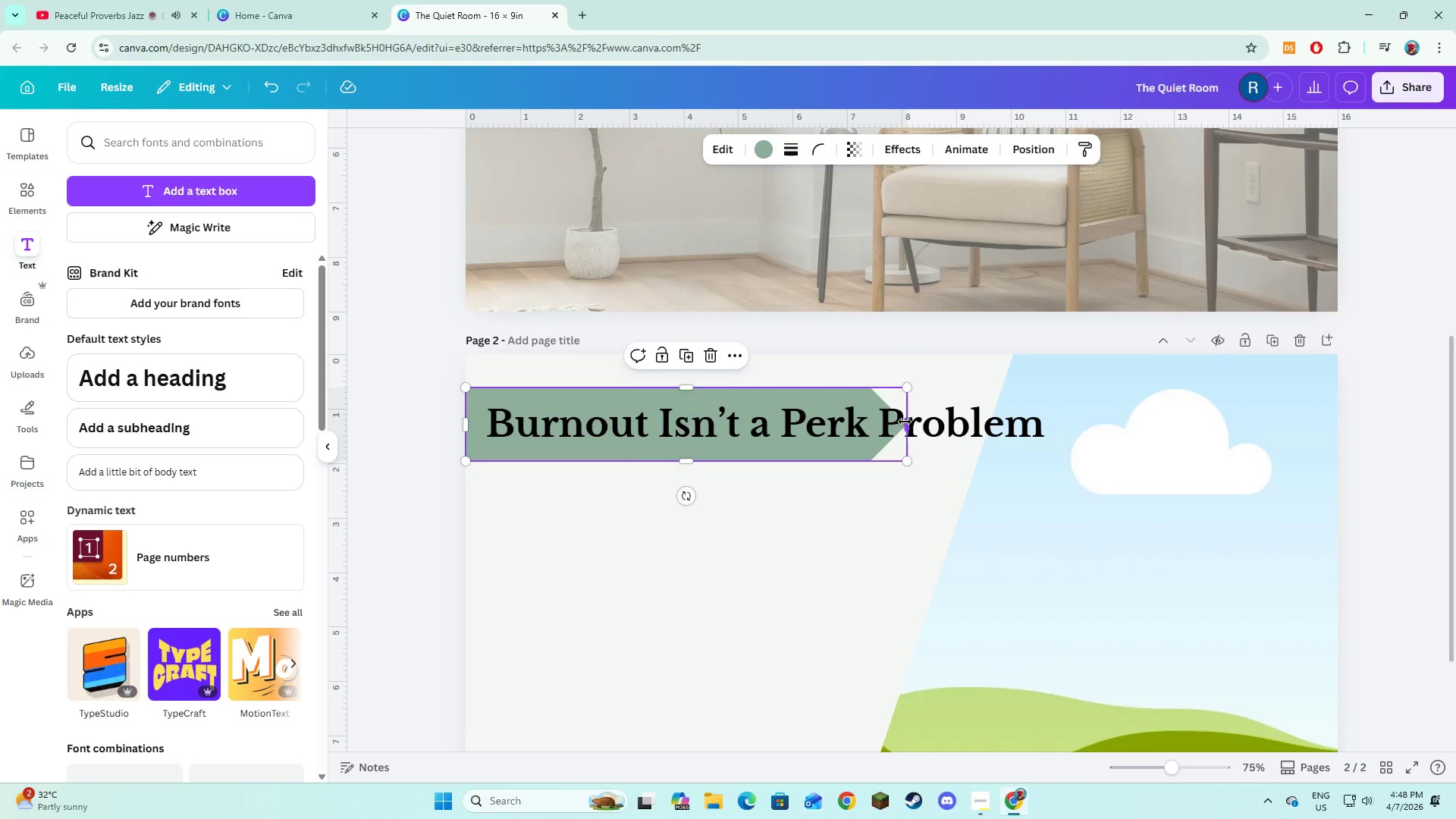 
left_click_drag(start_coordinate=[905, 422], to_coordinate=[1065, 425])
 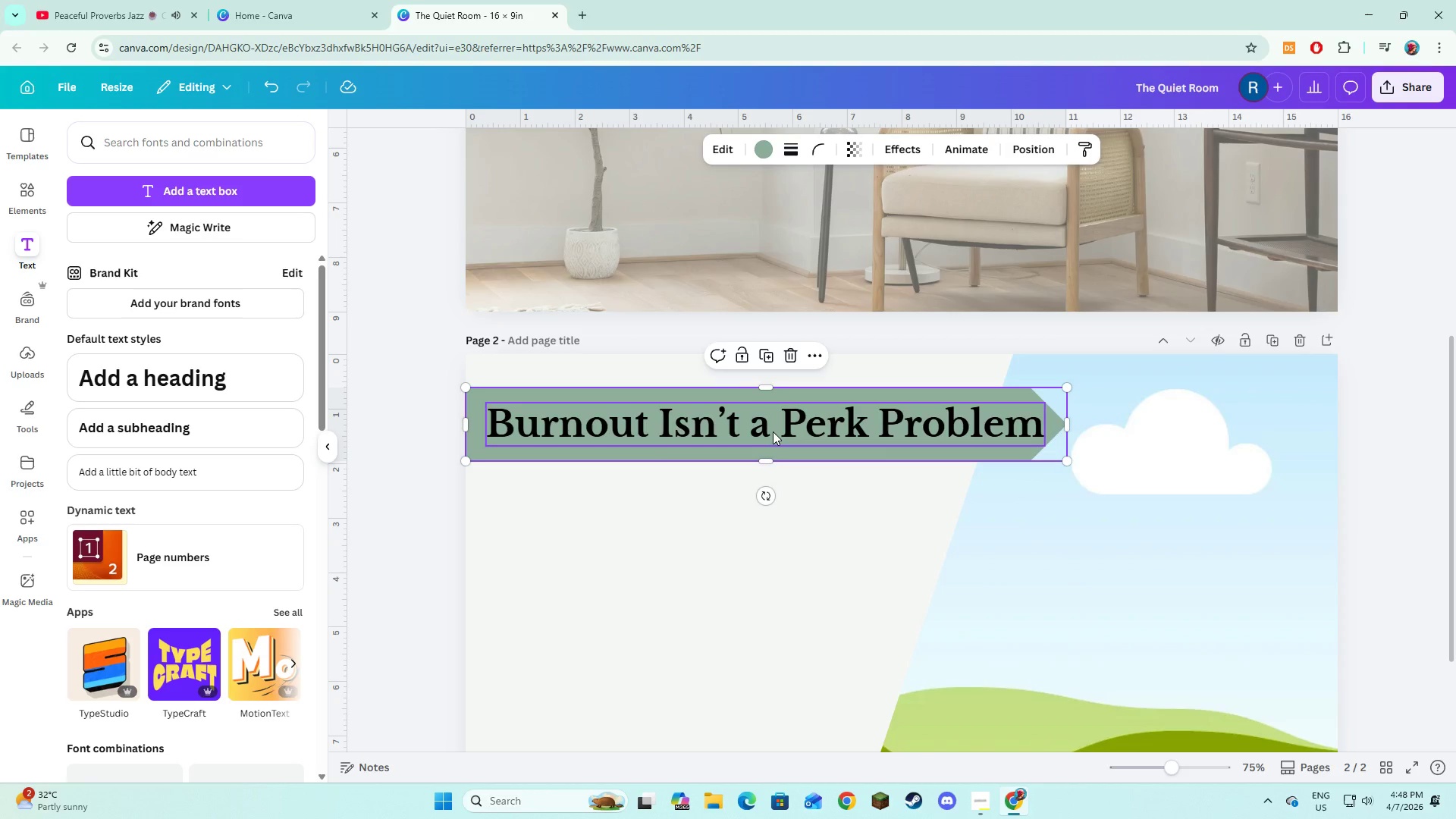 
left_click([773, 431])
 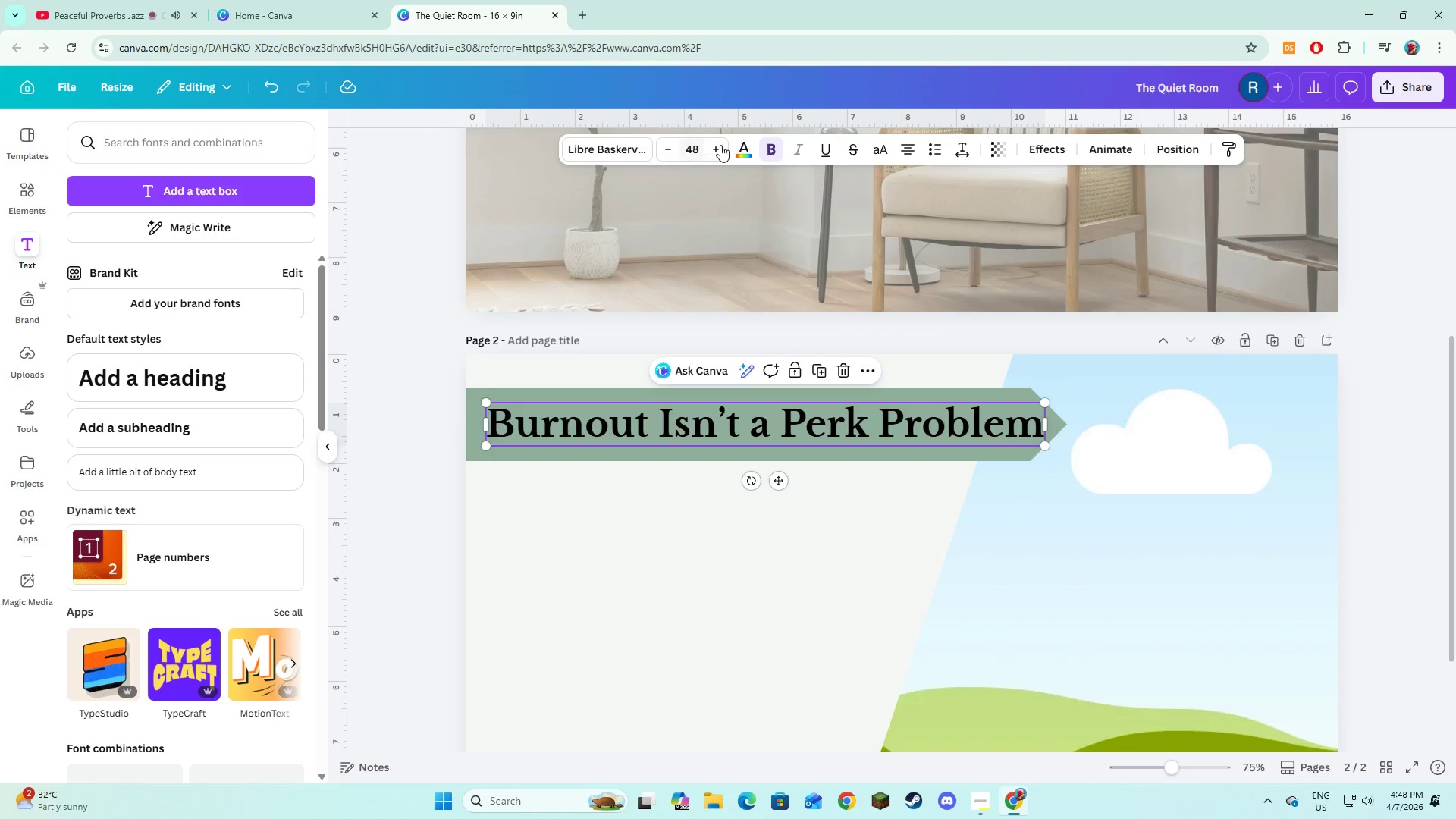 
left_click([752, 140])
 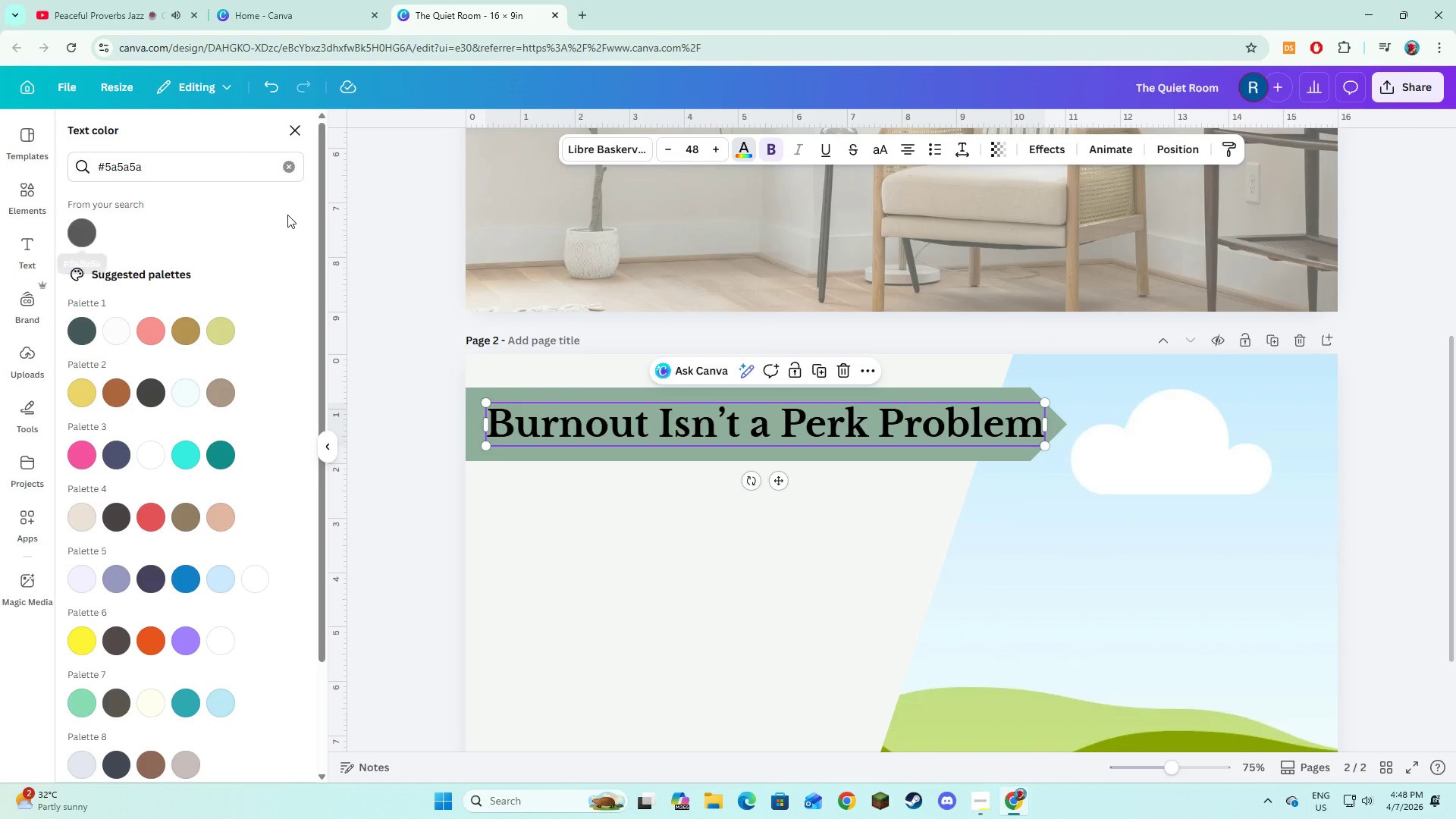 
left_click([286, 171])
 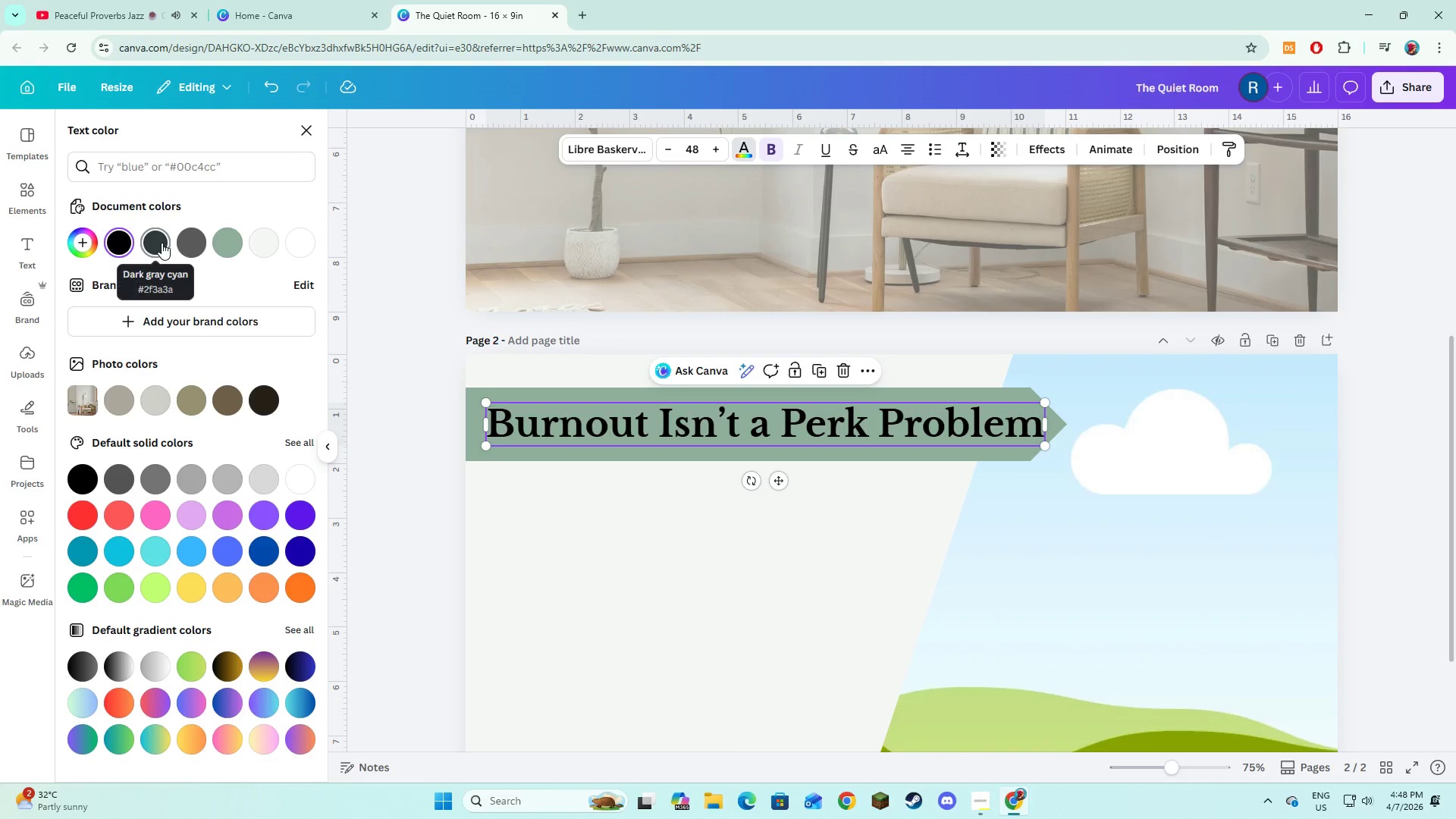 
left_click([162, 243])
 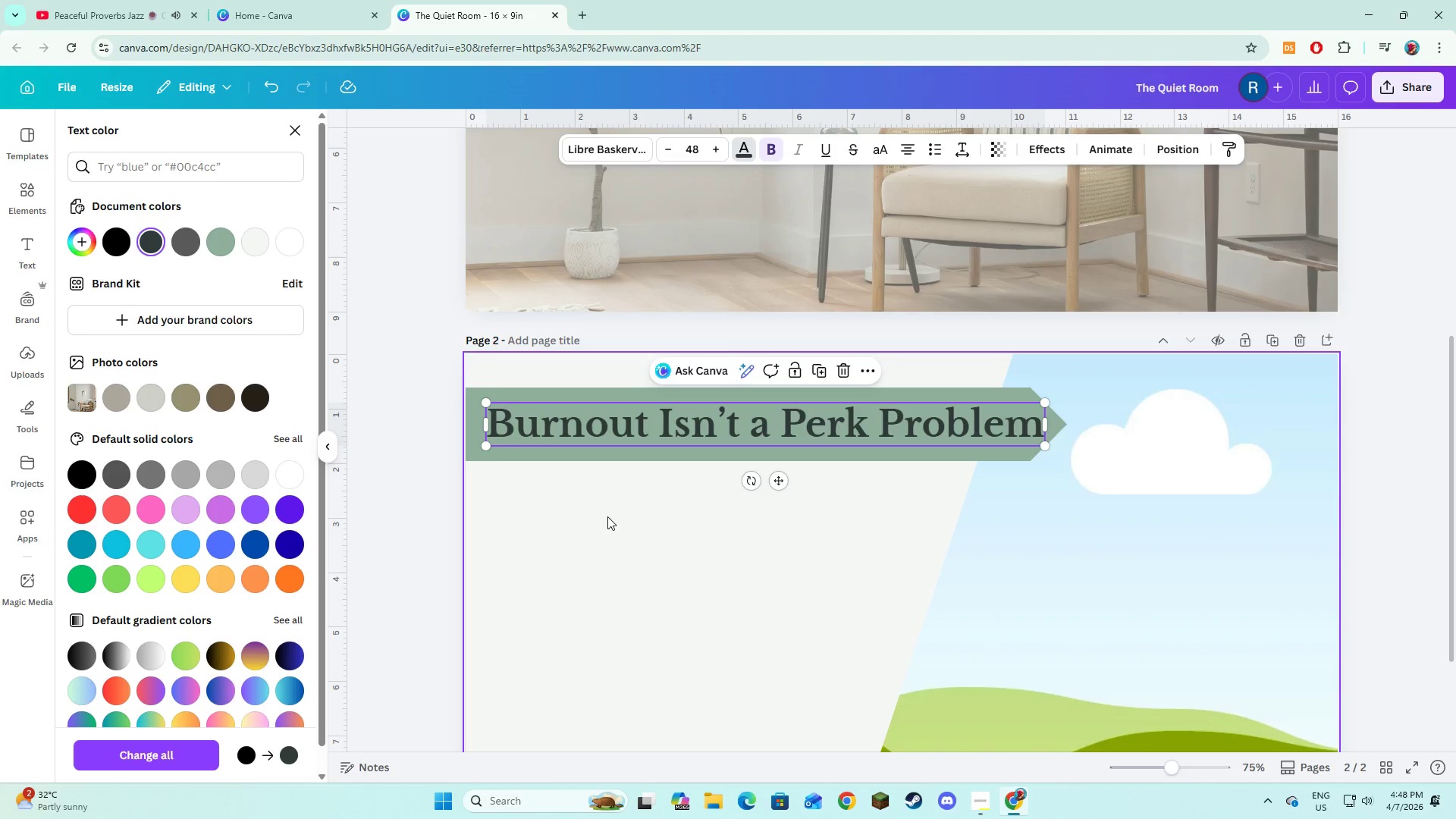 
left_click([615, 581])
 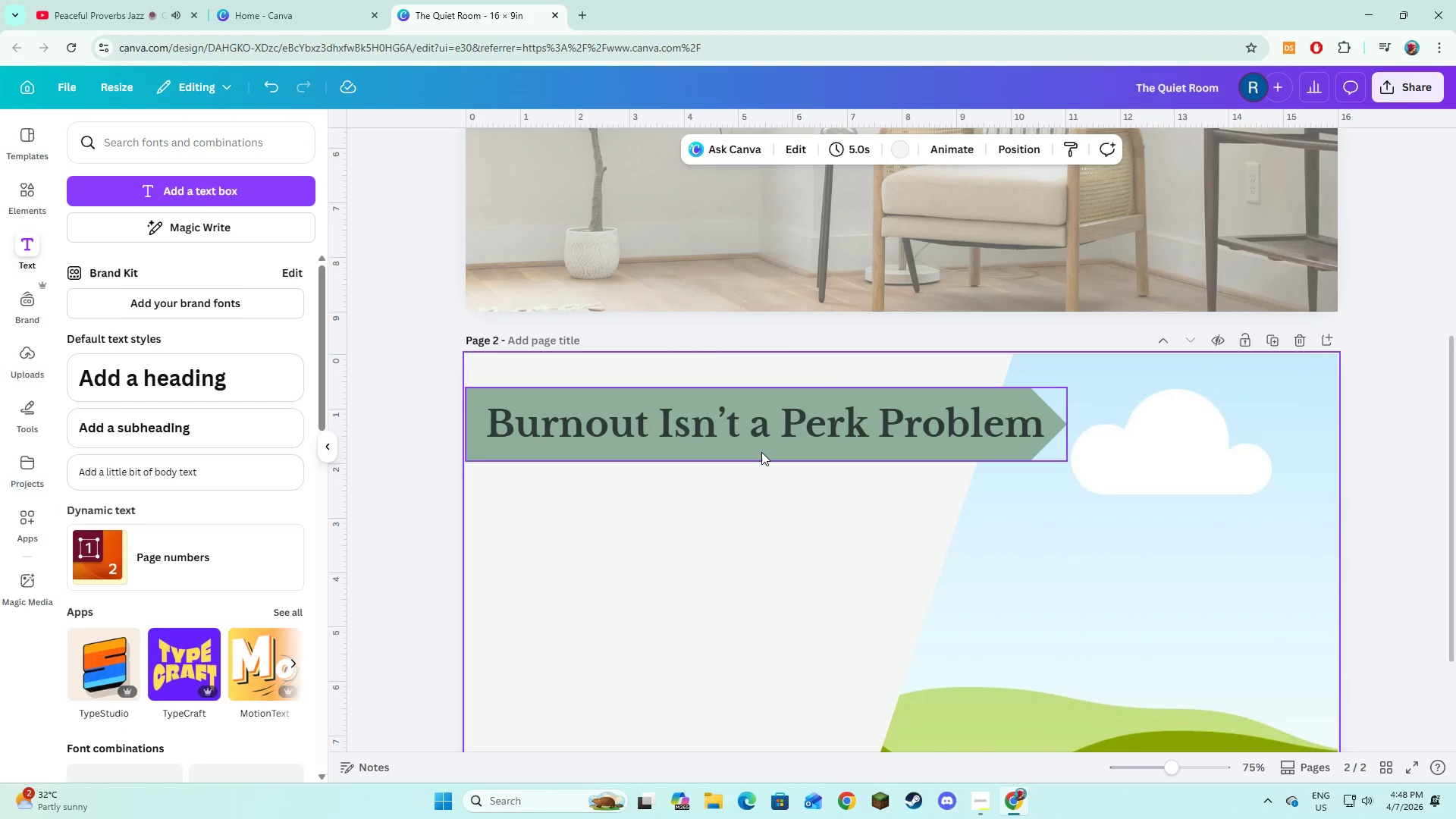 
left_click([761, 452])
 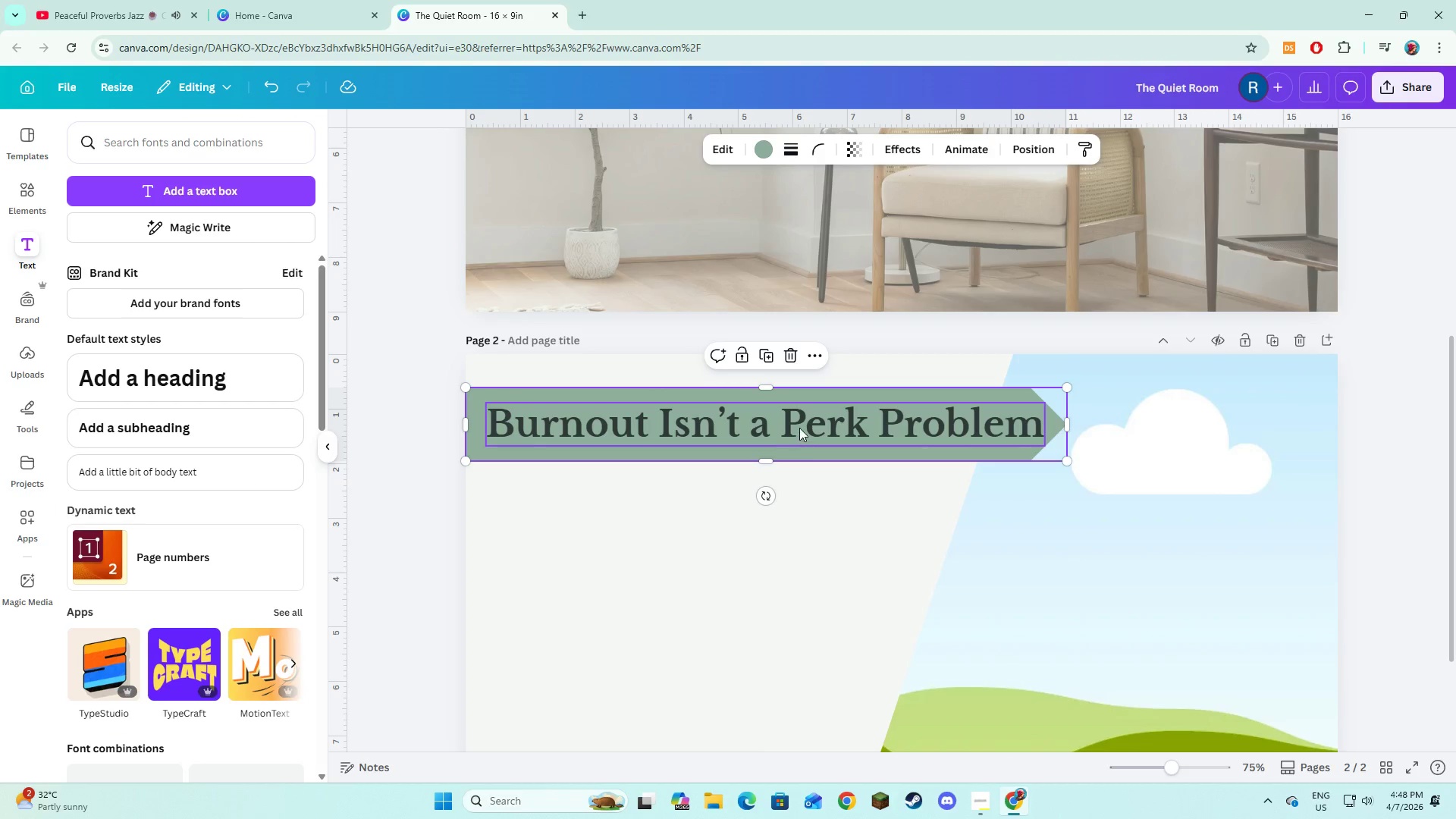 
left_click([800, 428])
 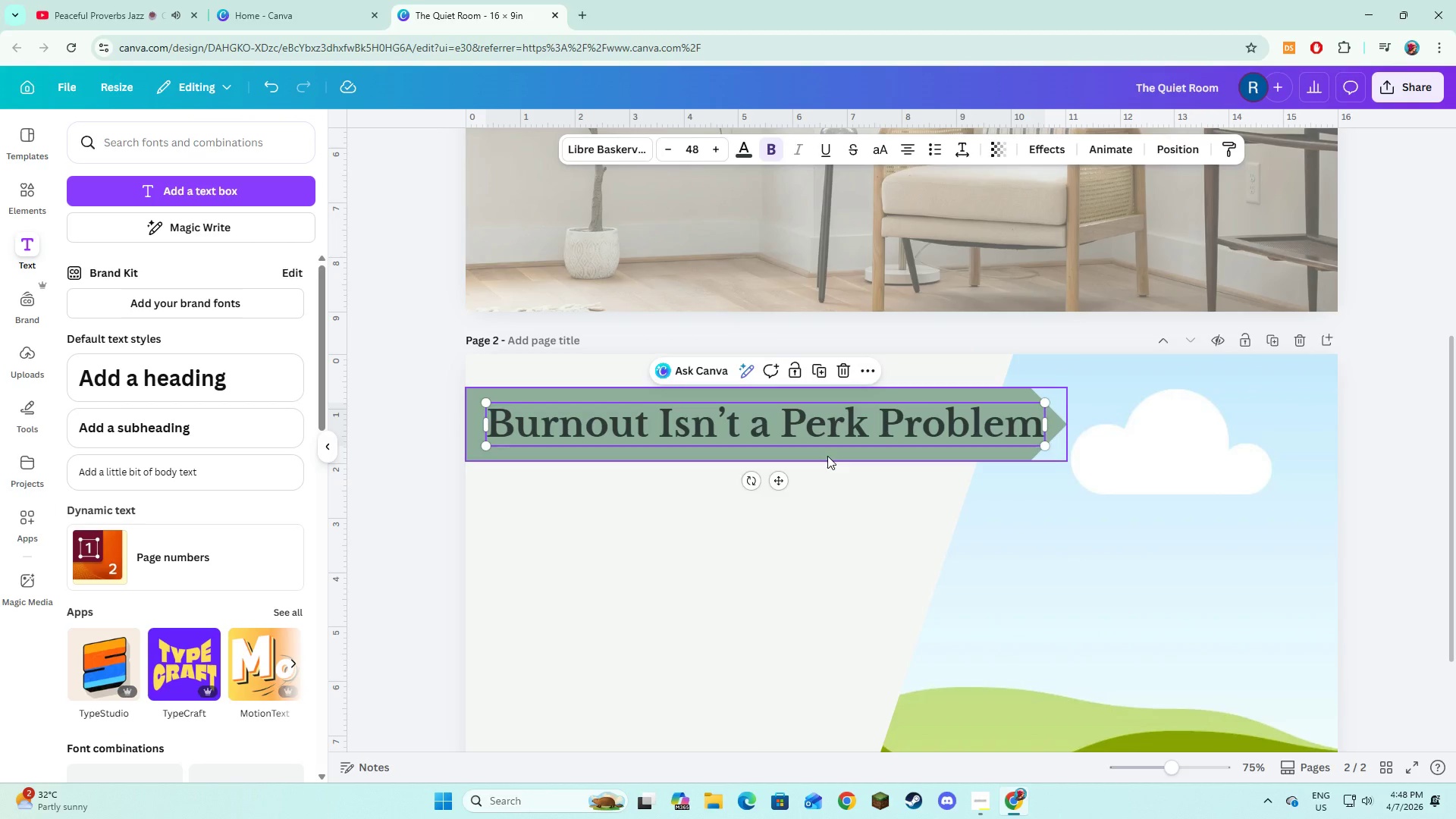 
left_click([827, 456])
 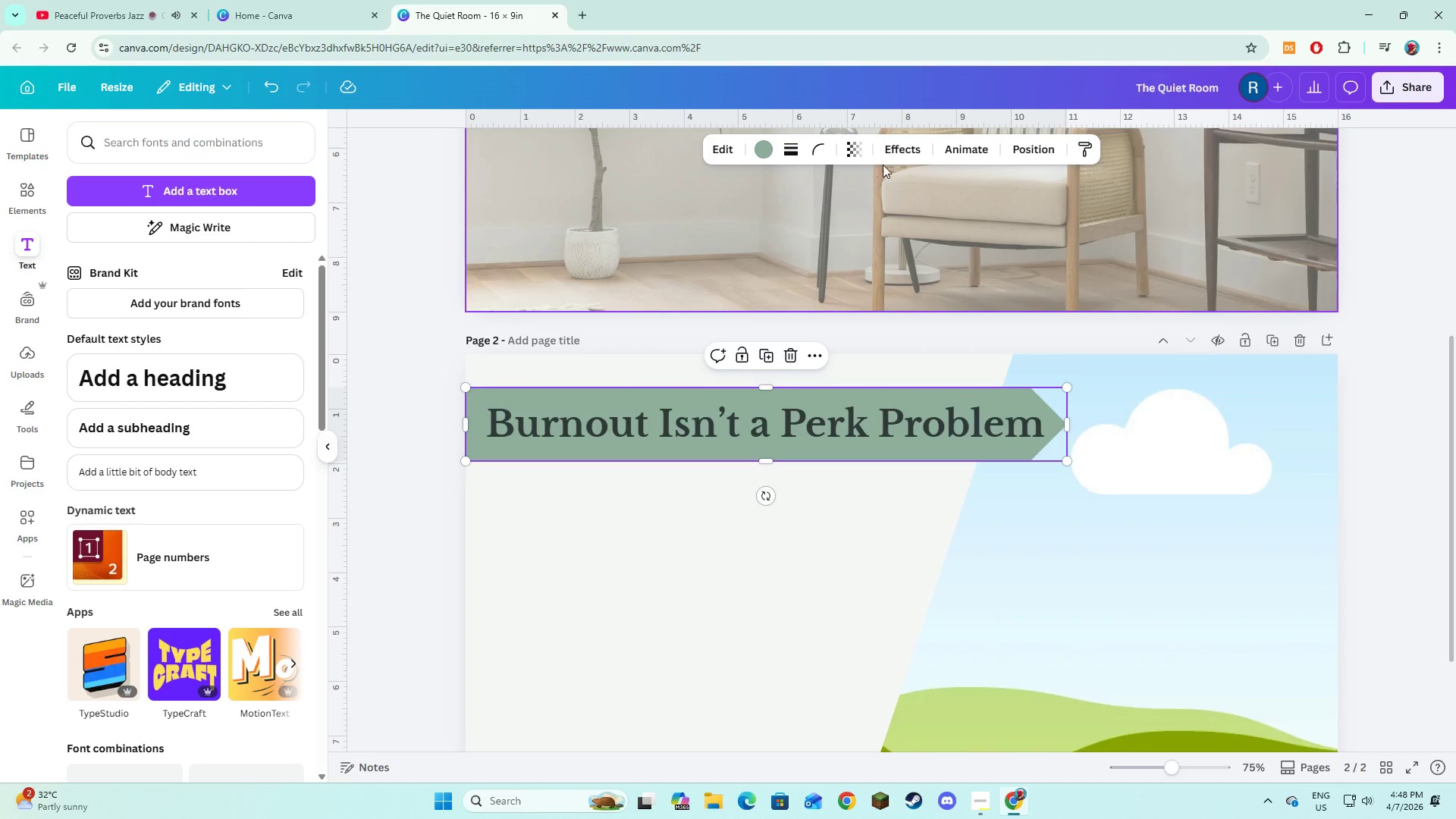 
left_click([891, 157])
 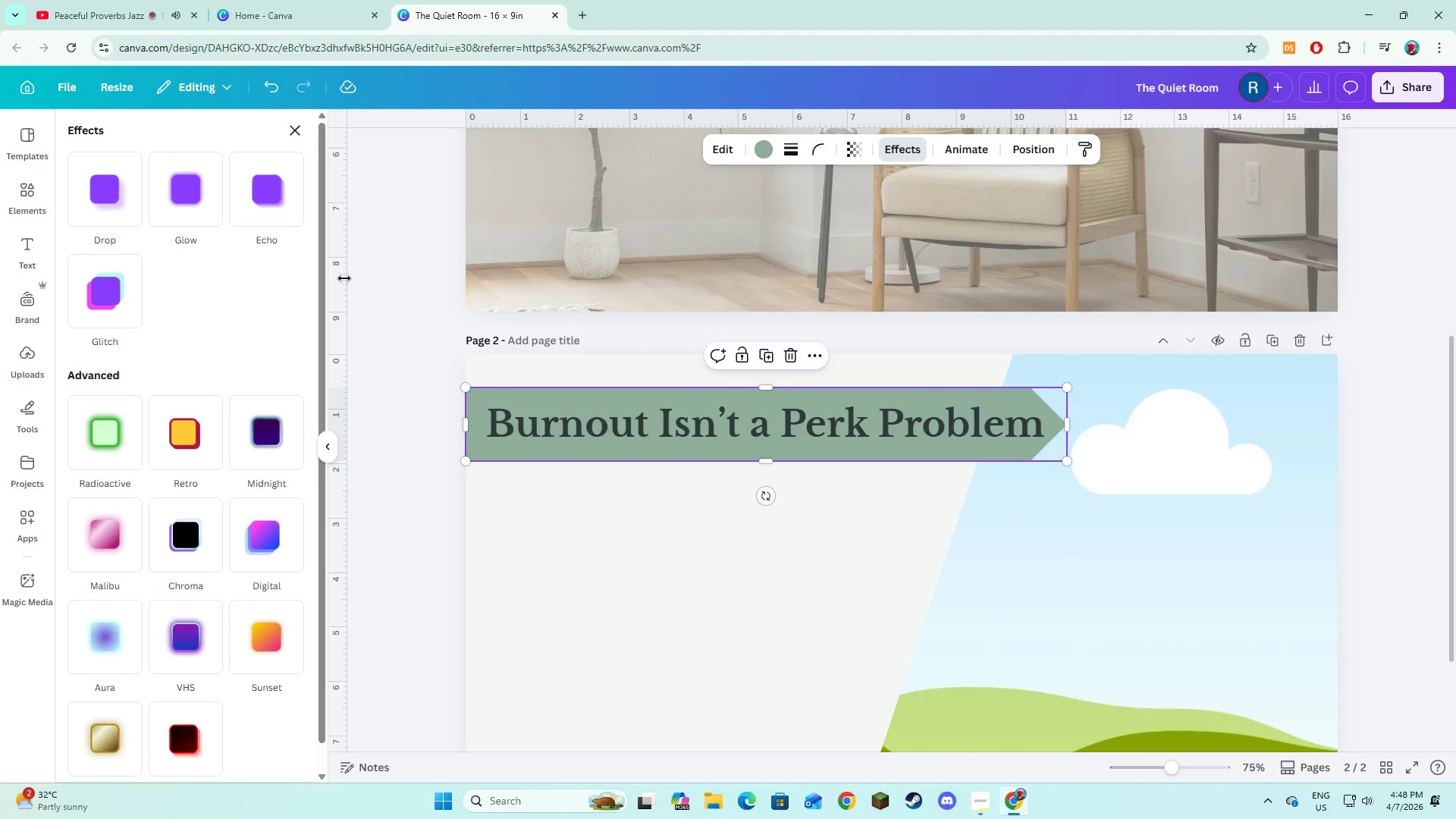 
left_click([260, 185])
 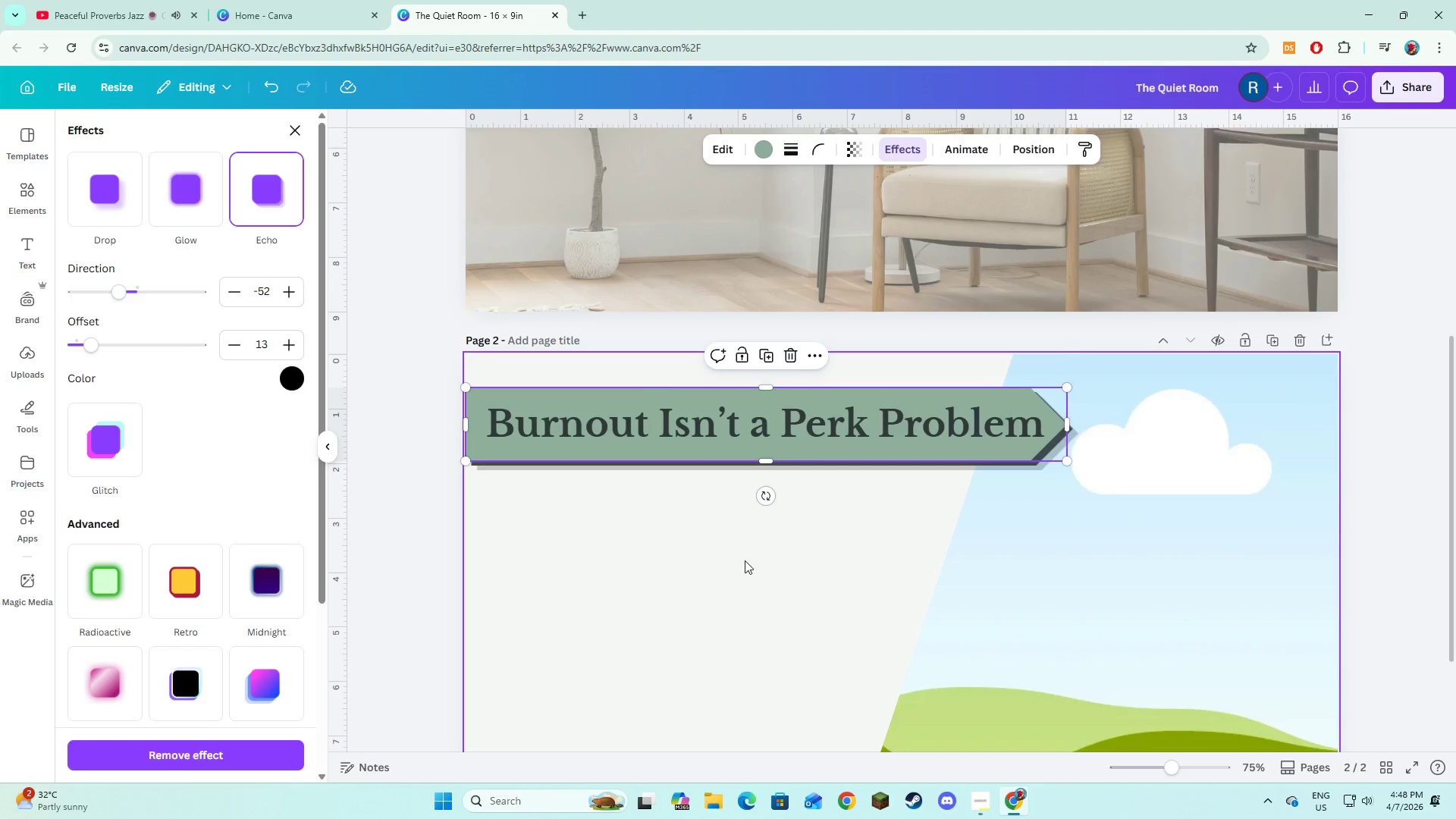 
left_click([745, 566])
 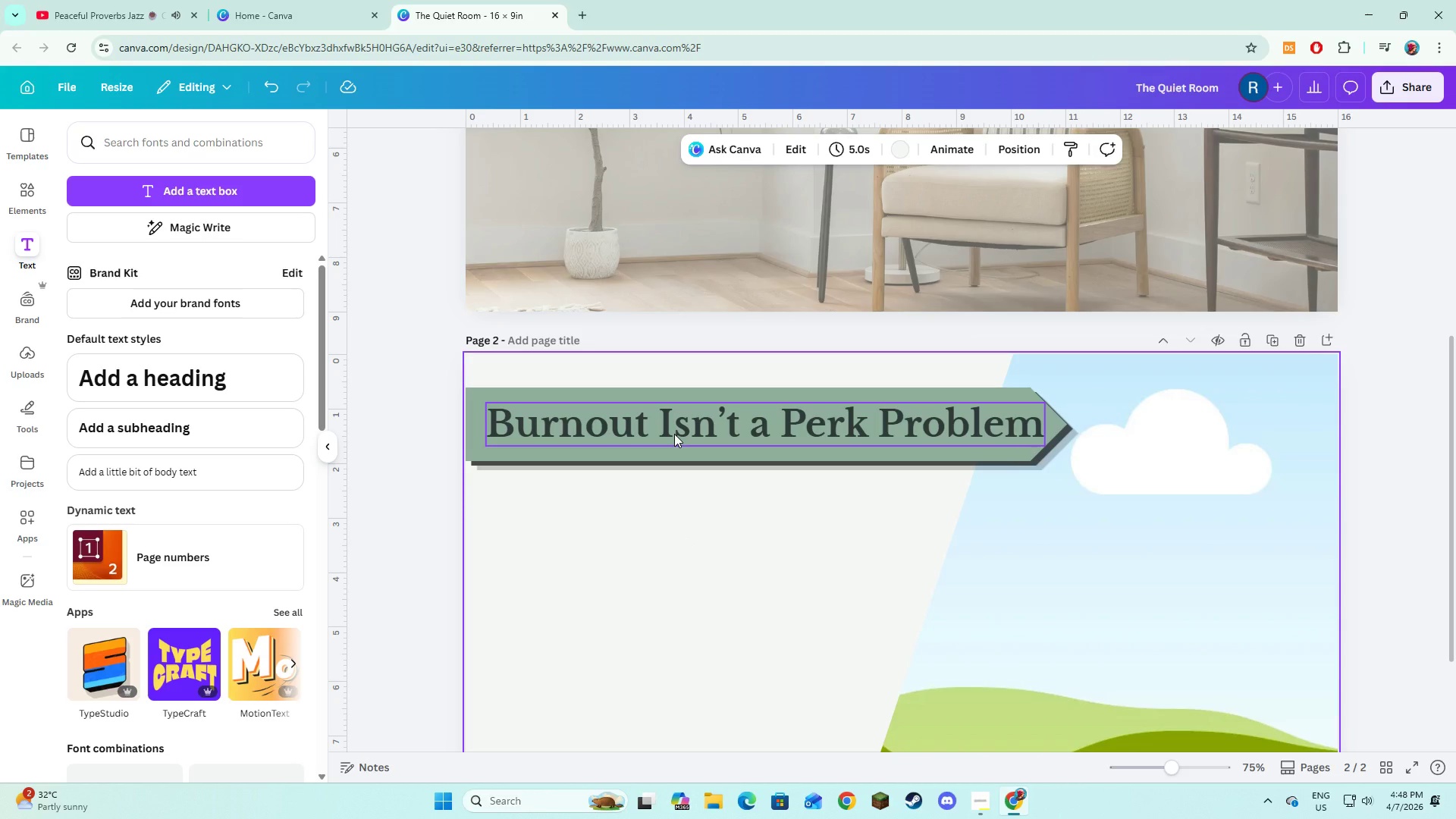 
left_click([674, 434])
 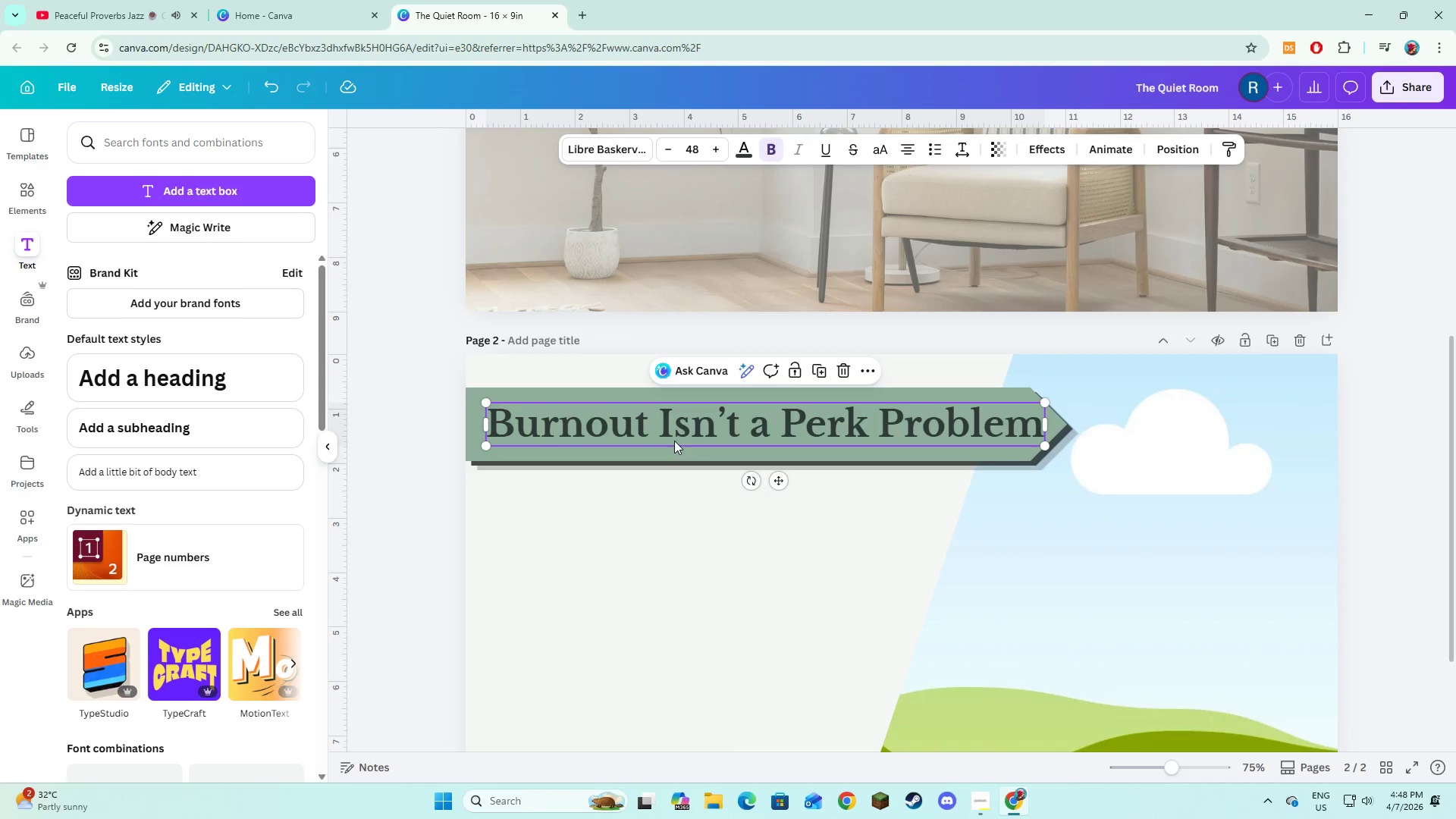 
hold_key(key=ShiftLeft, duration=0.92)
left_click([673, 453])
 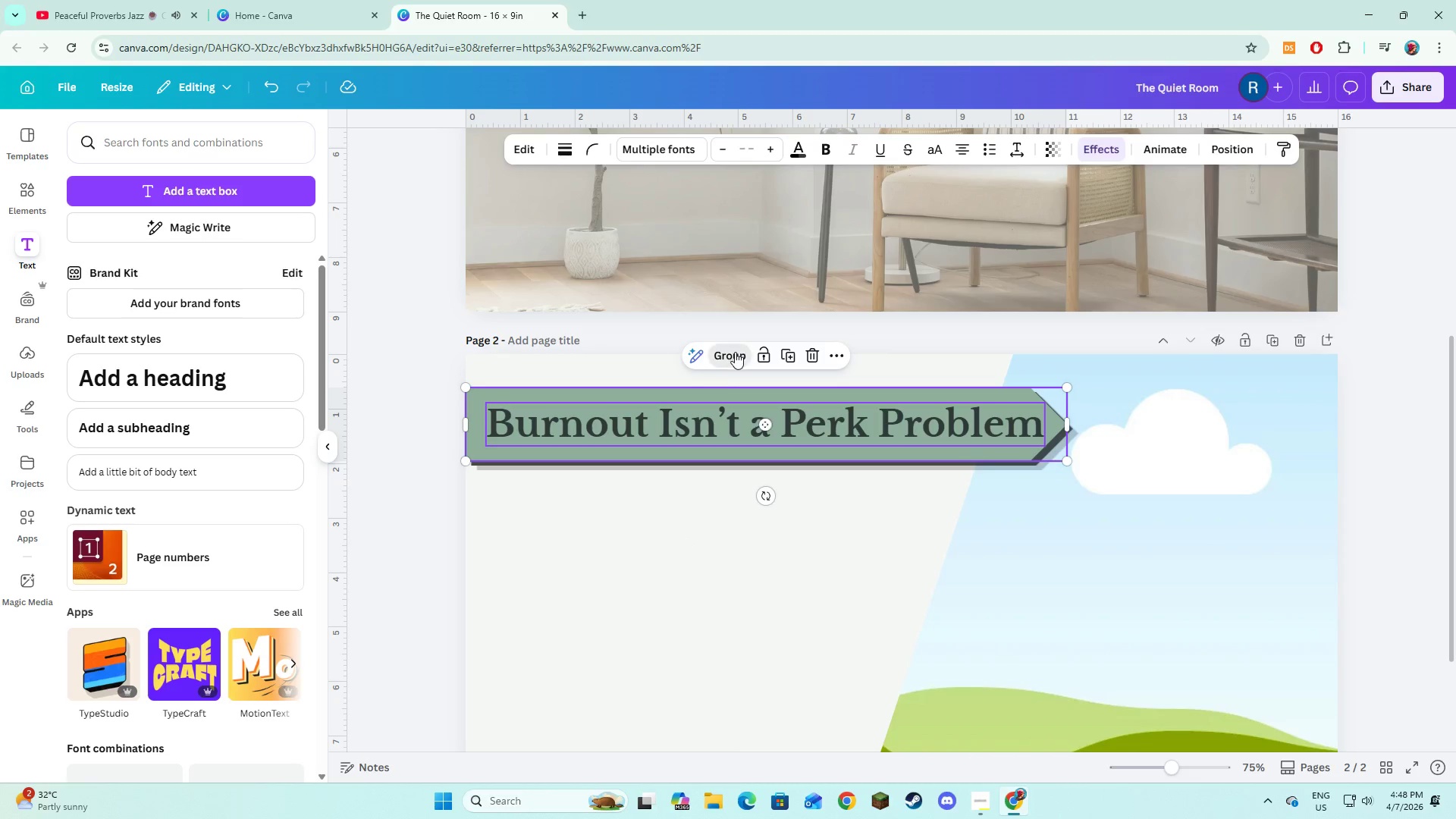 
double_click([638, 642])
 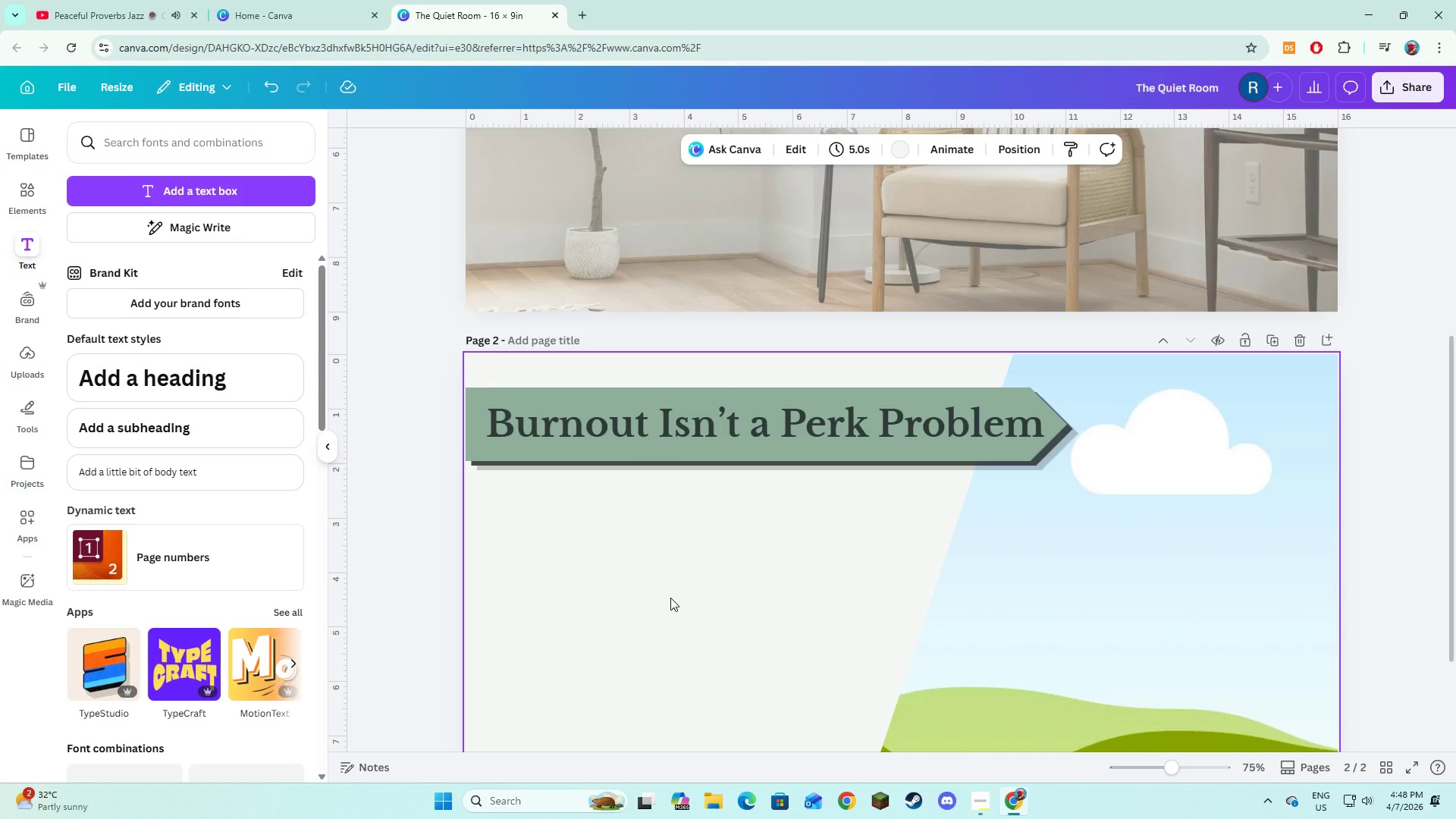 
left_click([670, 585])
 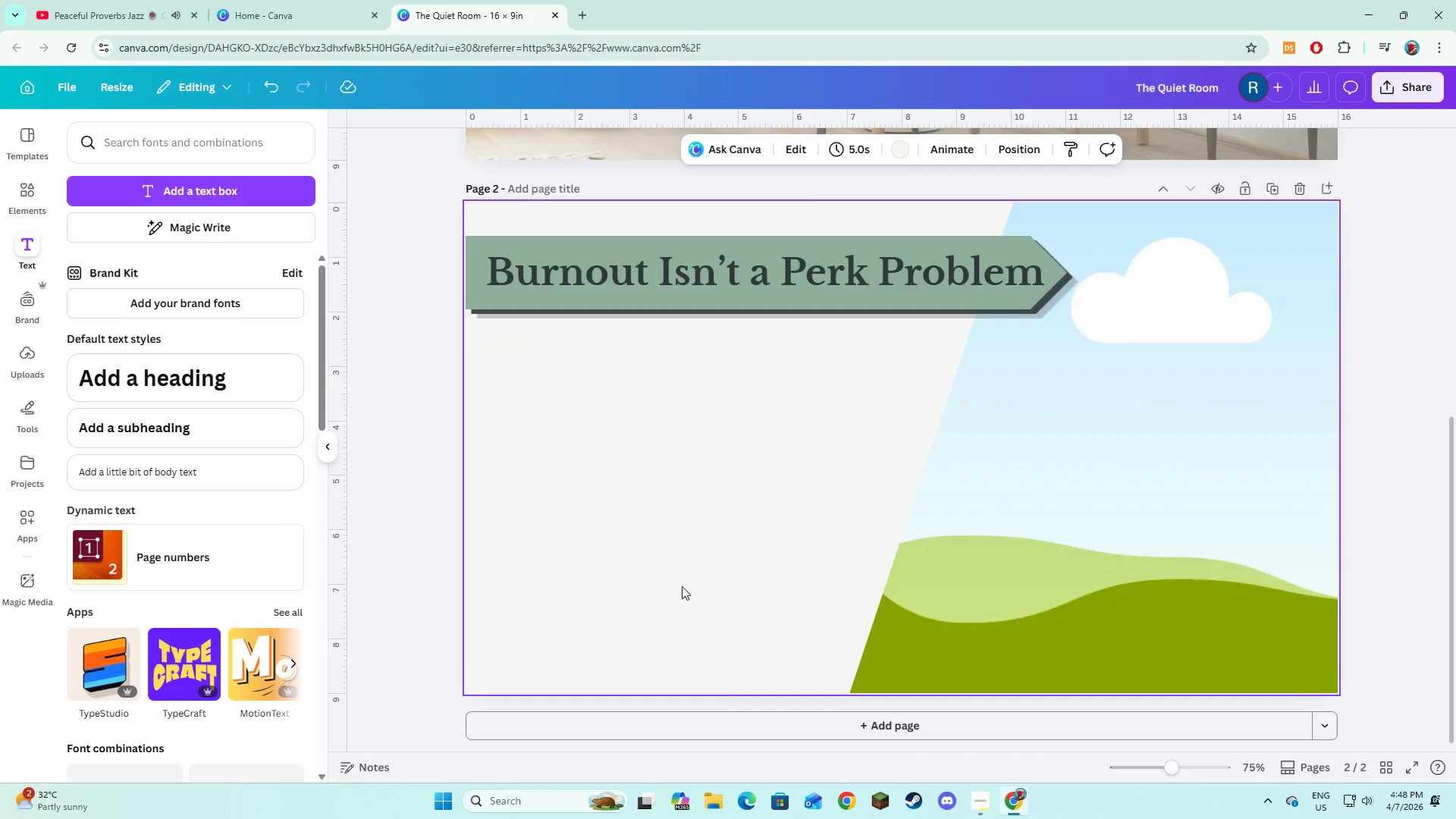 
scroll: coordinate [682, 586], scroll_direction: down, amount: 2.0
 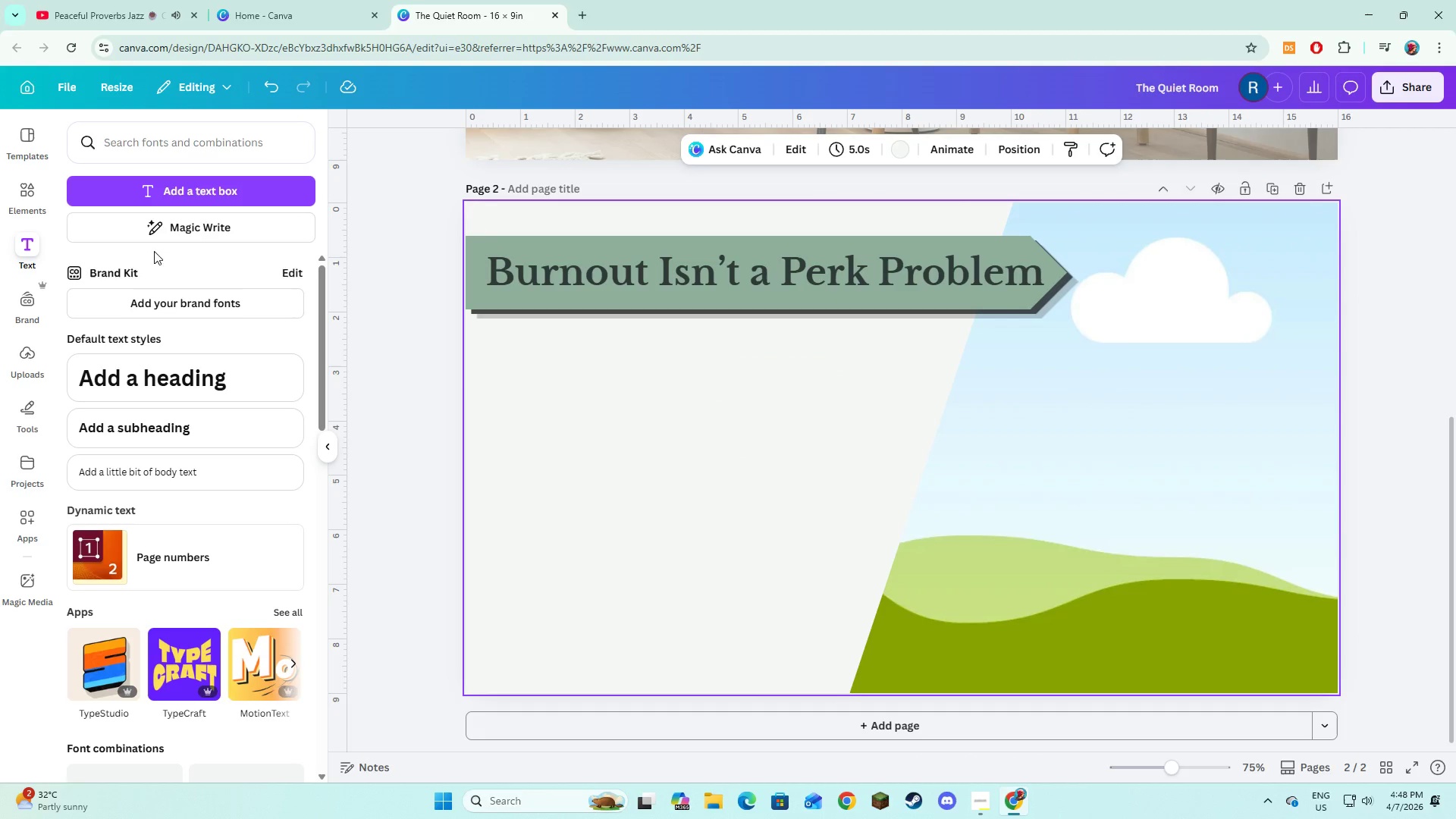 
left_click([144, 193])
 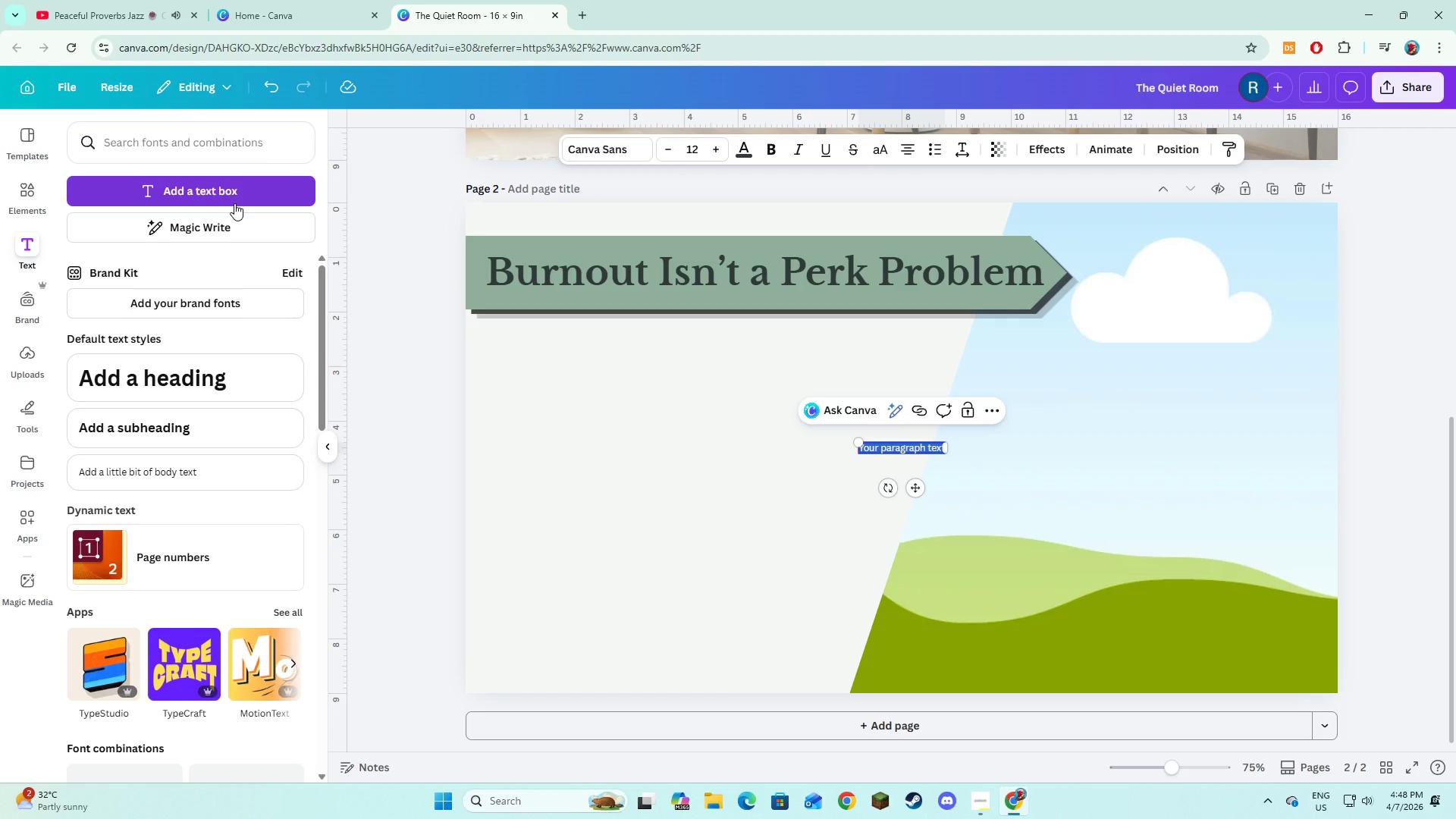 
type(* 76% of emploo)
key(Backspace)
key(Backspace)
type(oyees report burnout symptoms )
 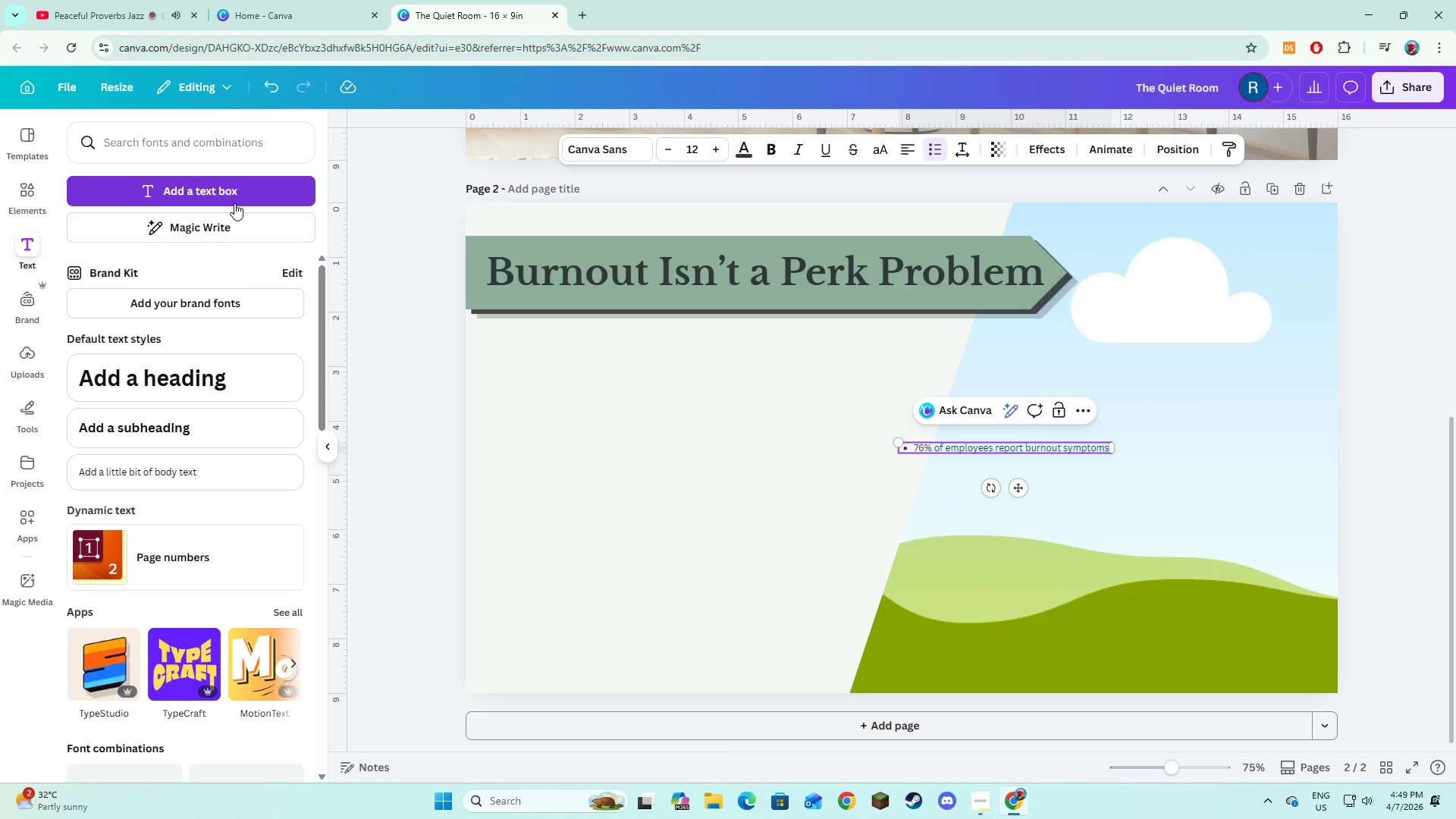 
key(Enter)
 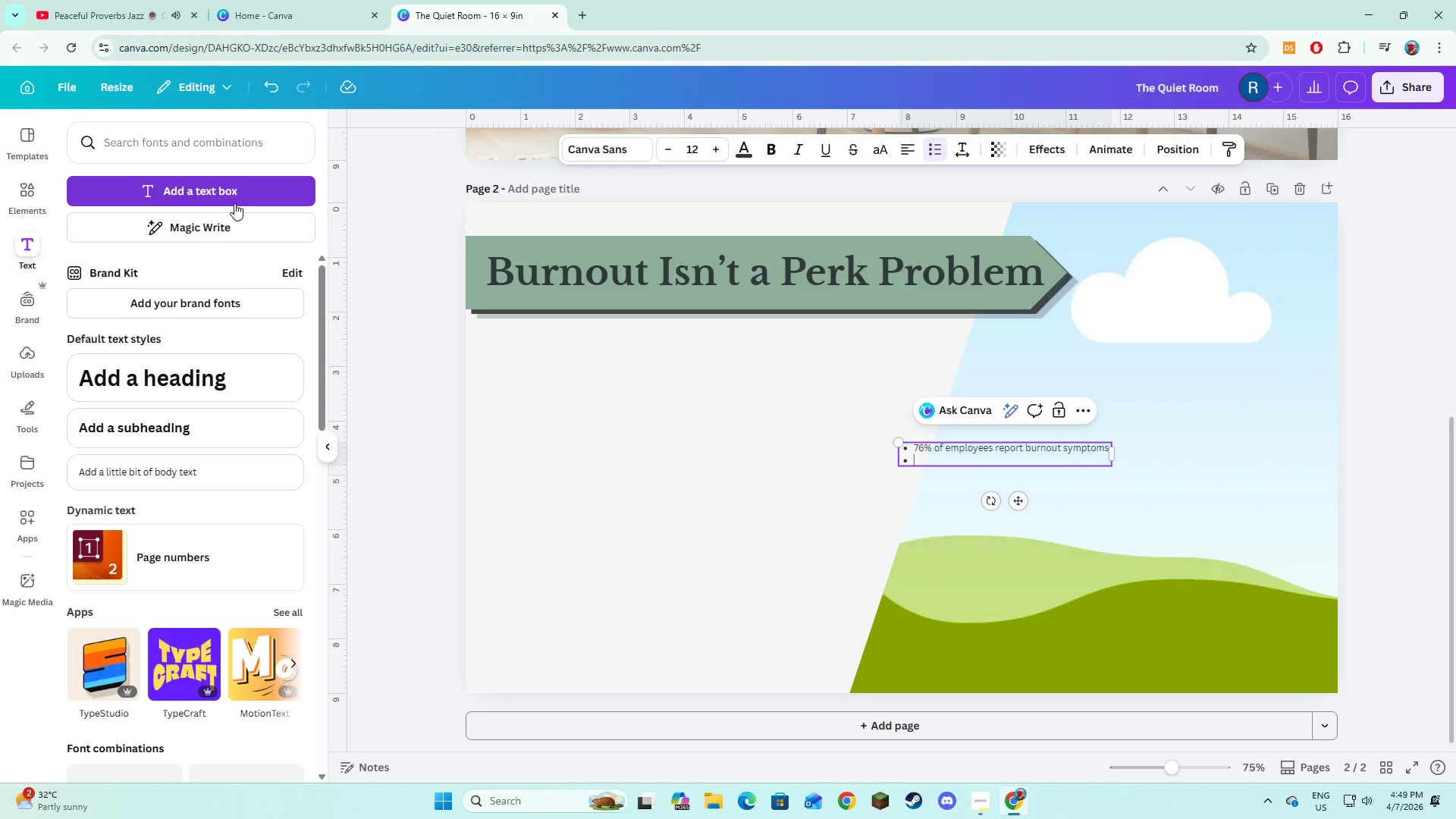 
type(Accessing theraphy remains inconvi)
key(Backspace)
type(enient, stigna)
key(Backspace)
key(Backspace)
type(matized, and delayed)
 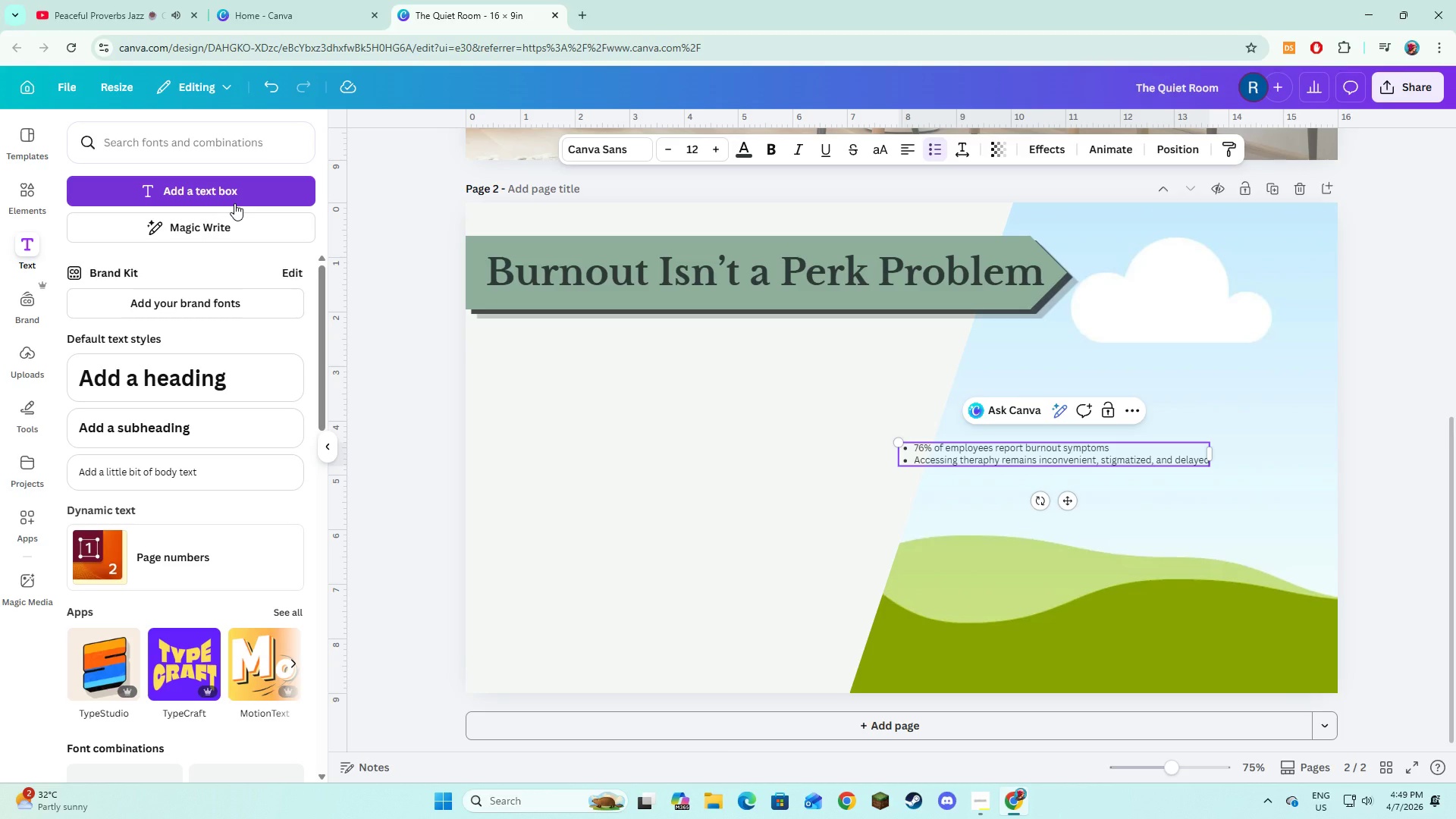 
key(Enter)
 